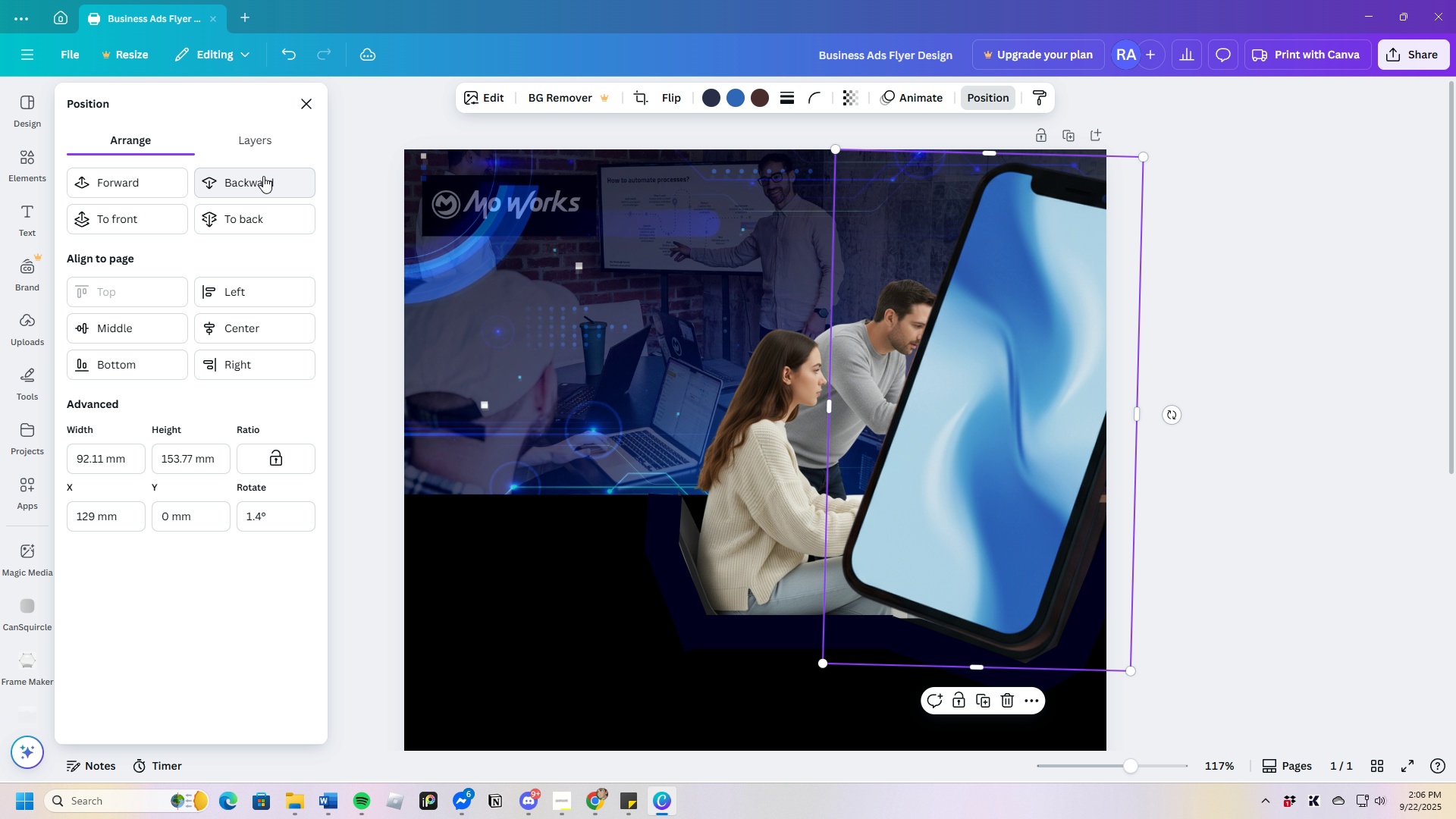 
left_click([263, 176])
 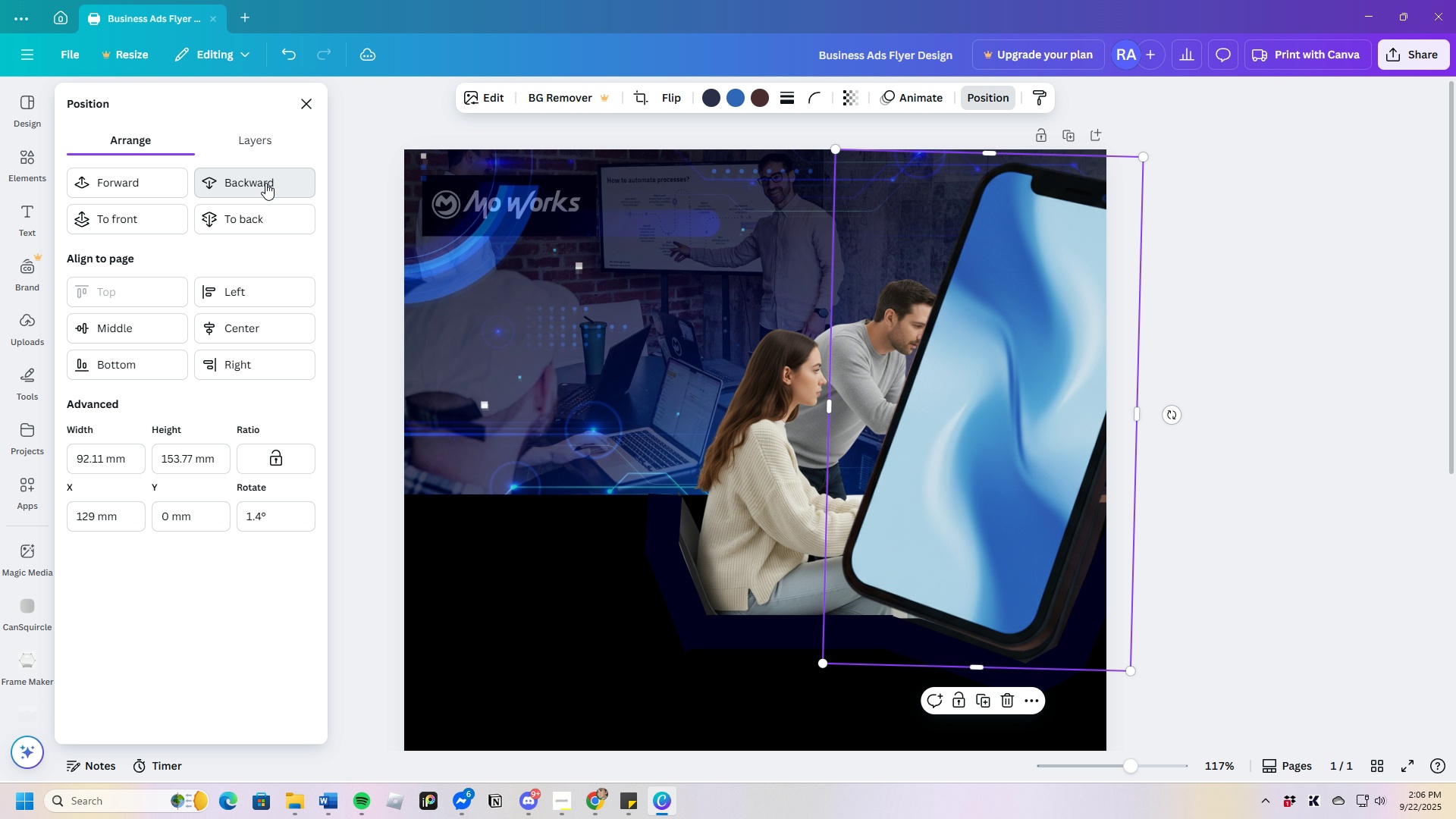 
left_click([265, 183])
 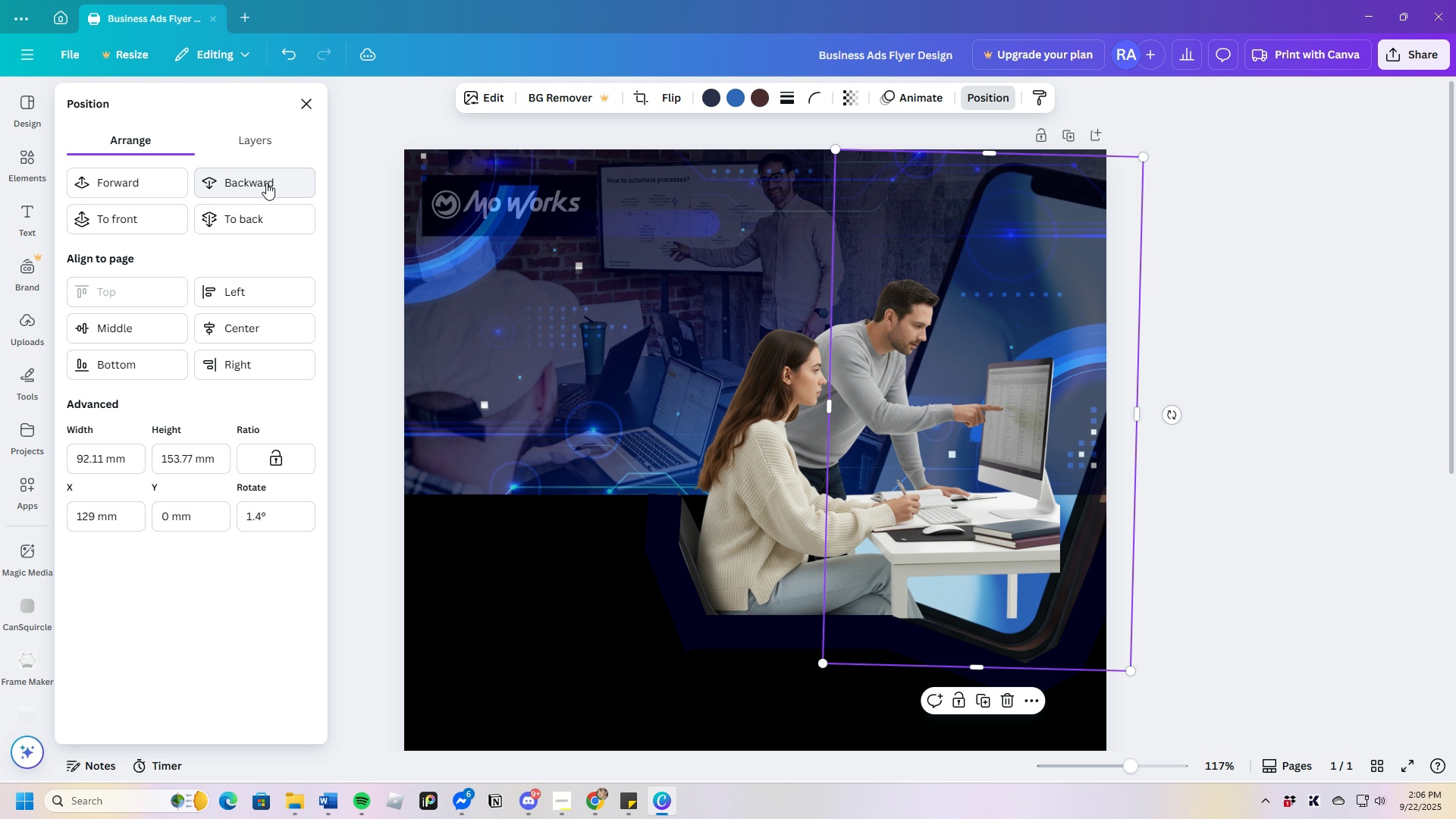 
left_click([266, 183])
 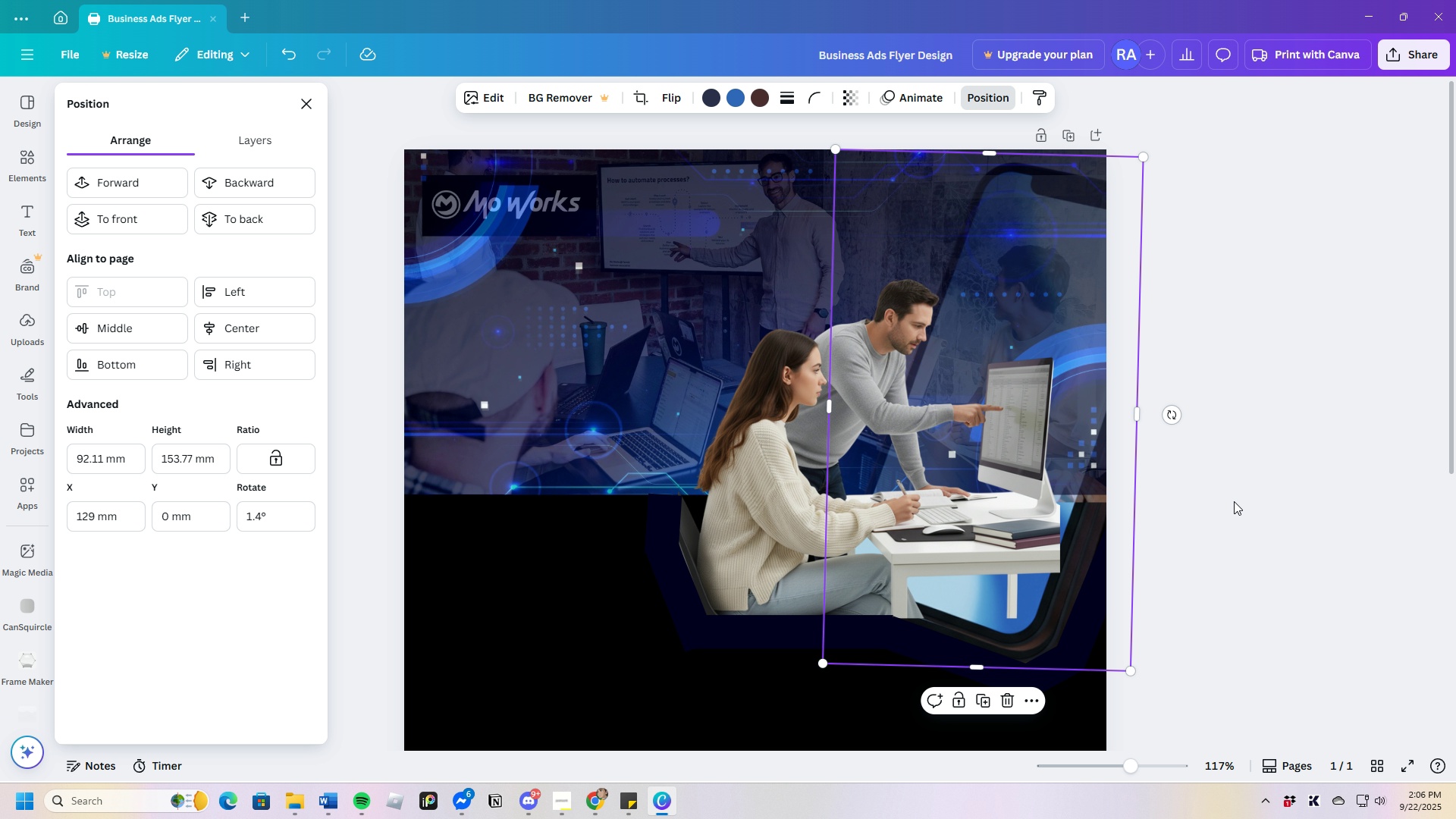 
left_click([1232, 501])
 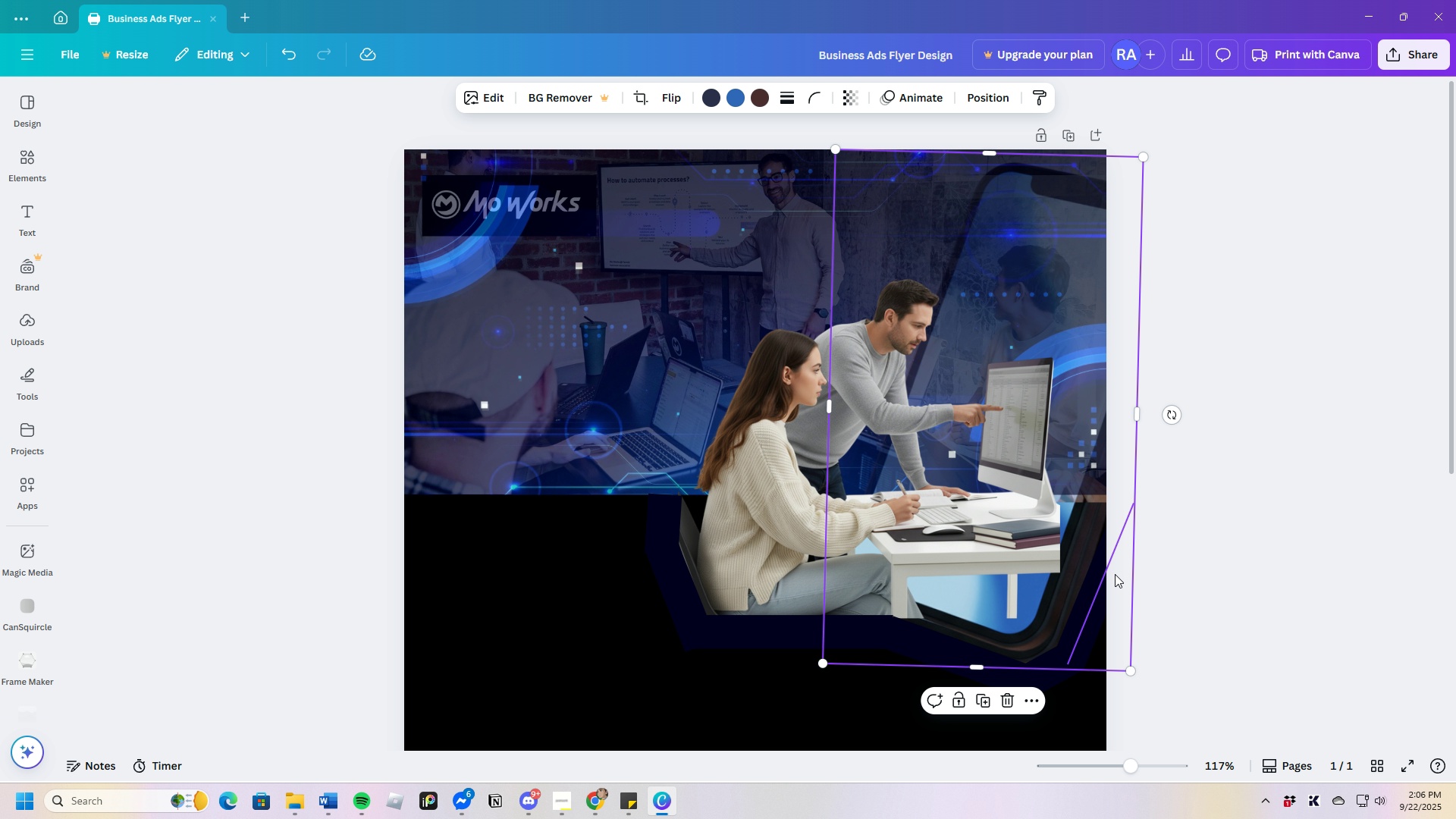 
left_click([1198, 552])
 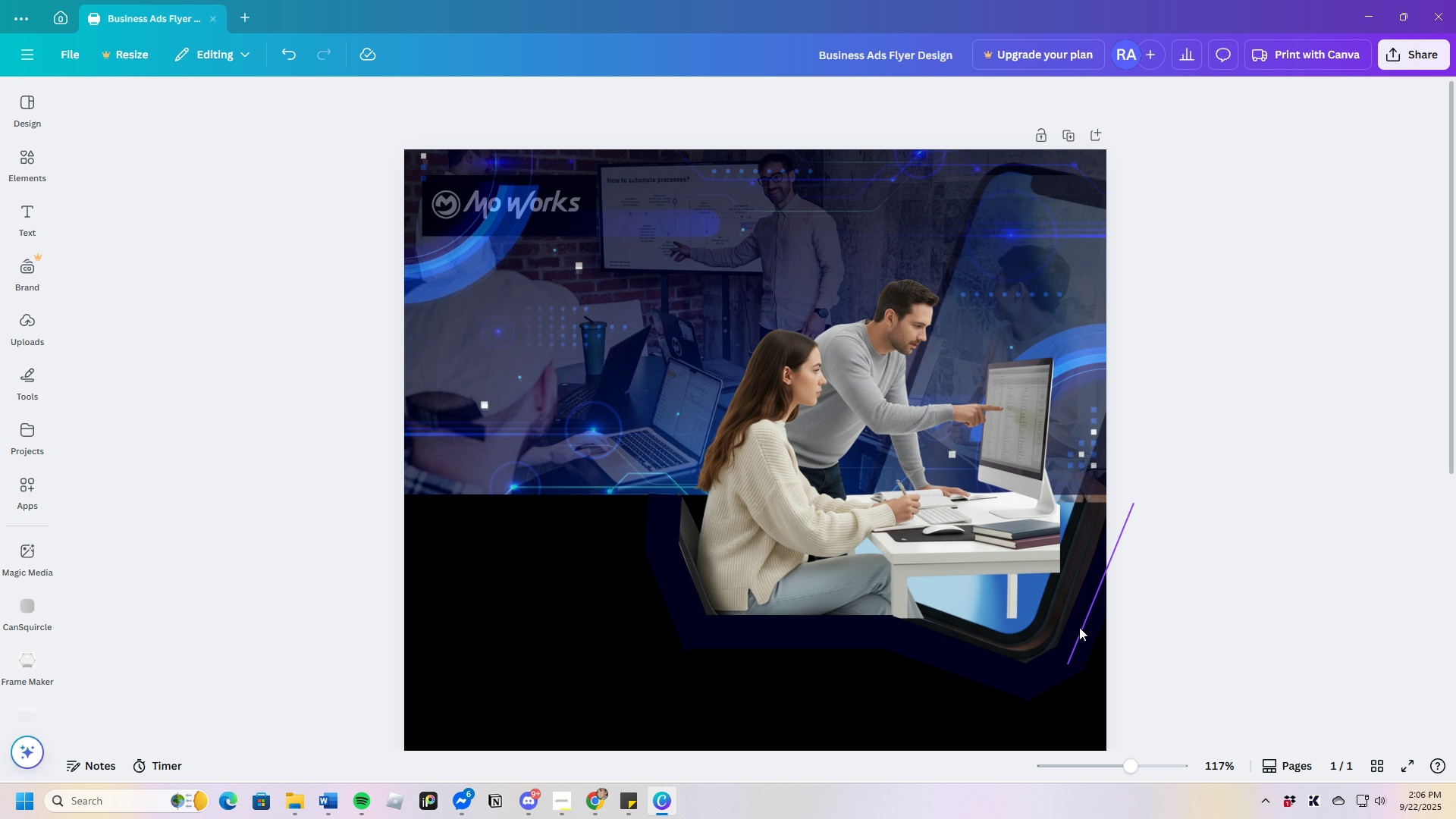 
left_click([1037, 617])
 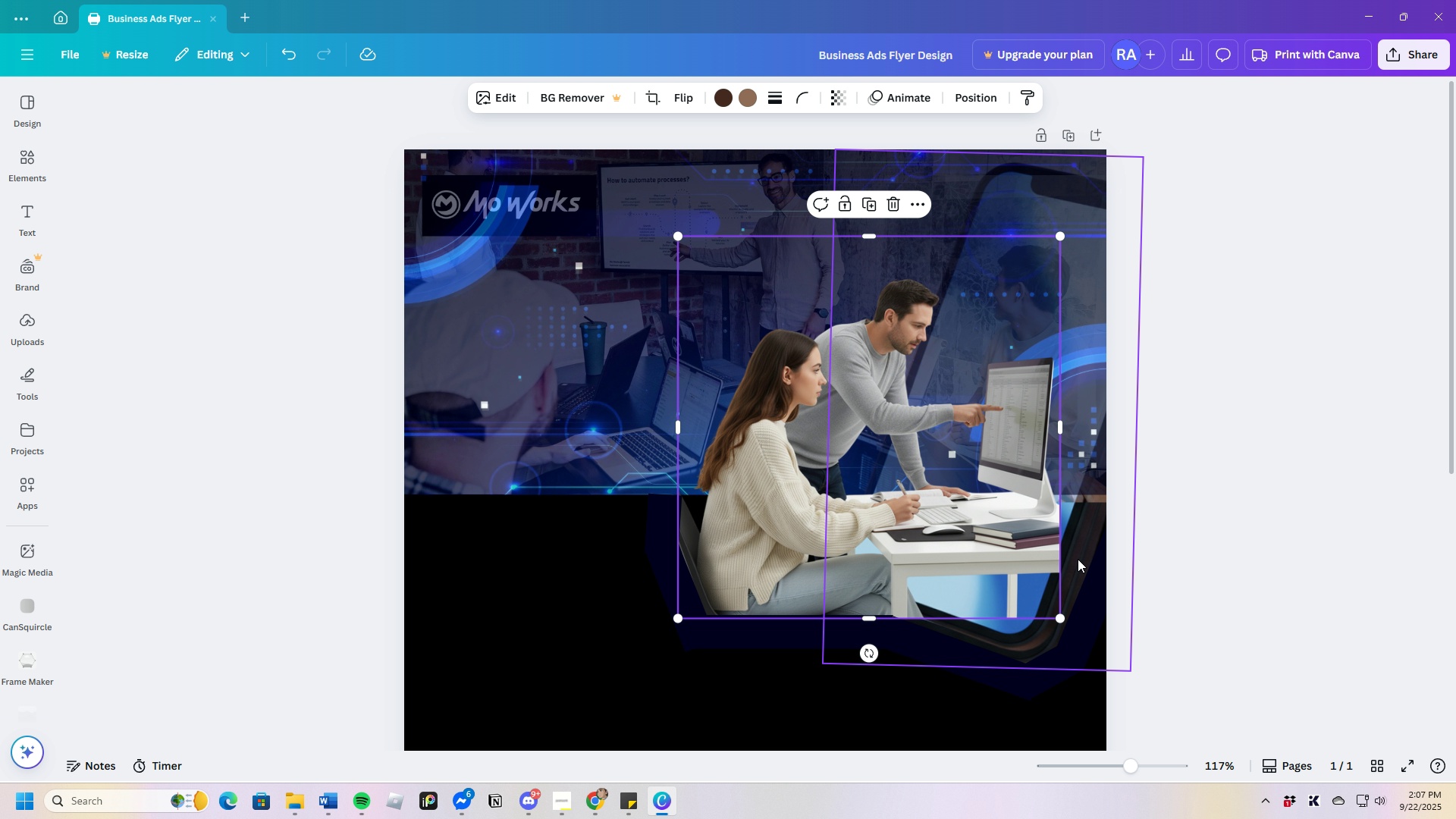 
left_click([1078, 557])
 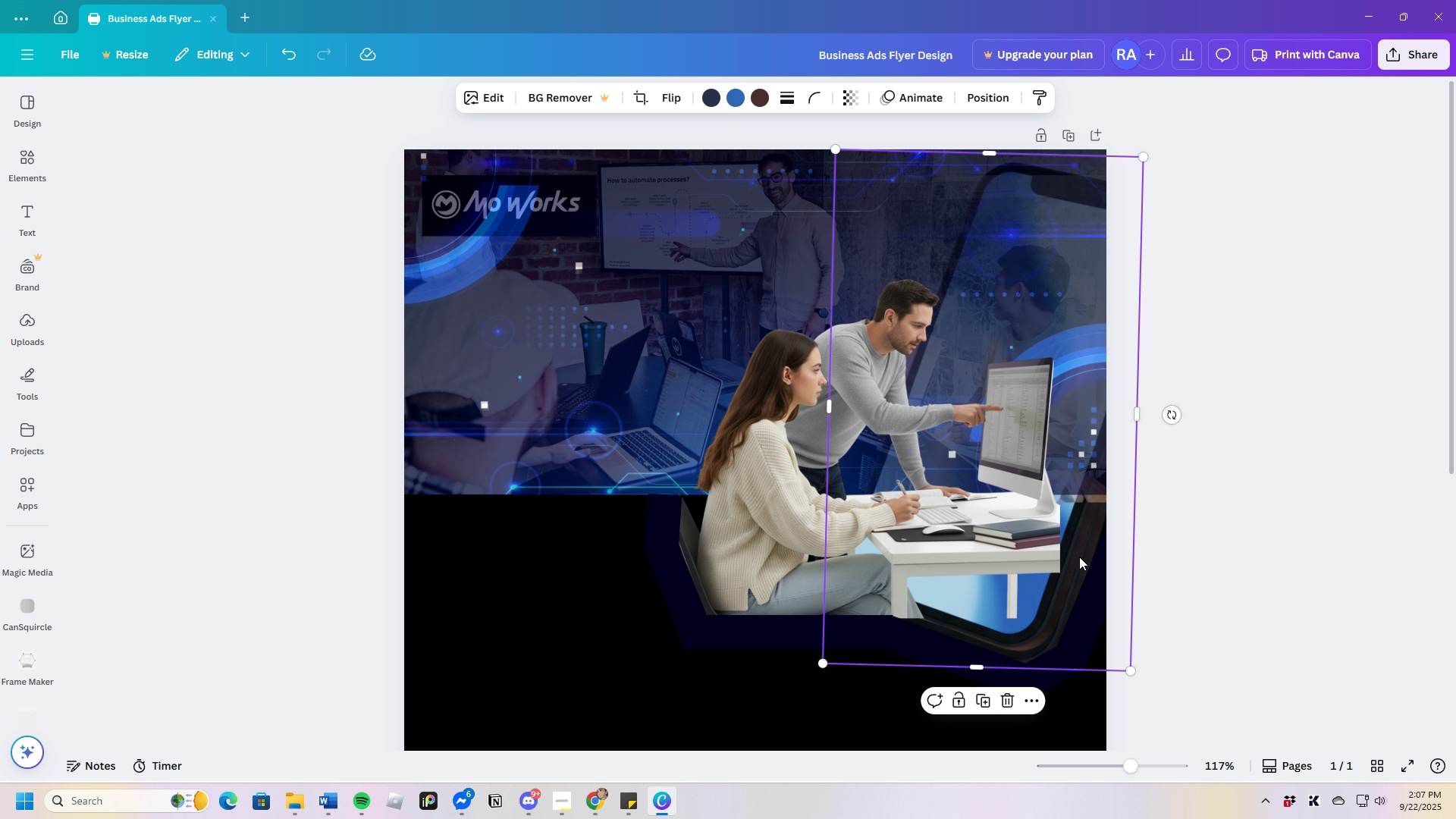 
left_click_drag(start_coordinate=[1078, 557], to_coordinate=[773, 653])
 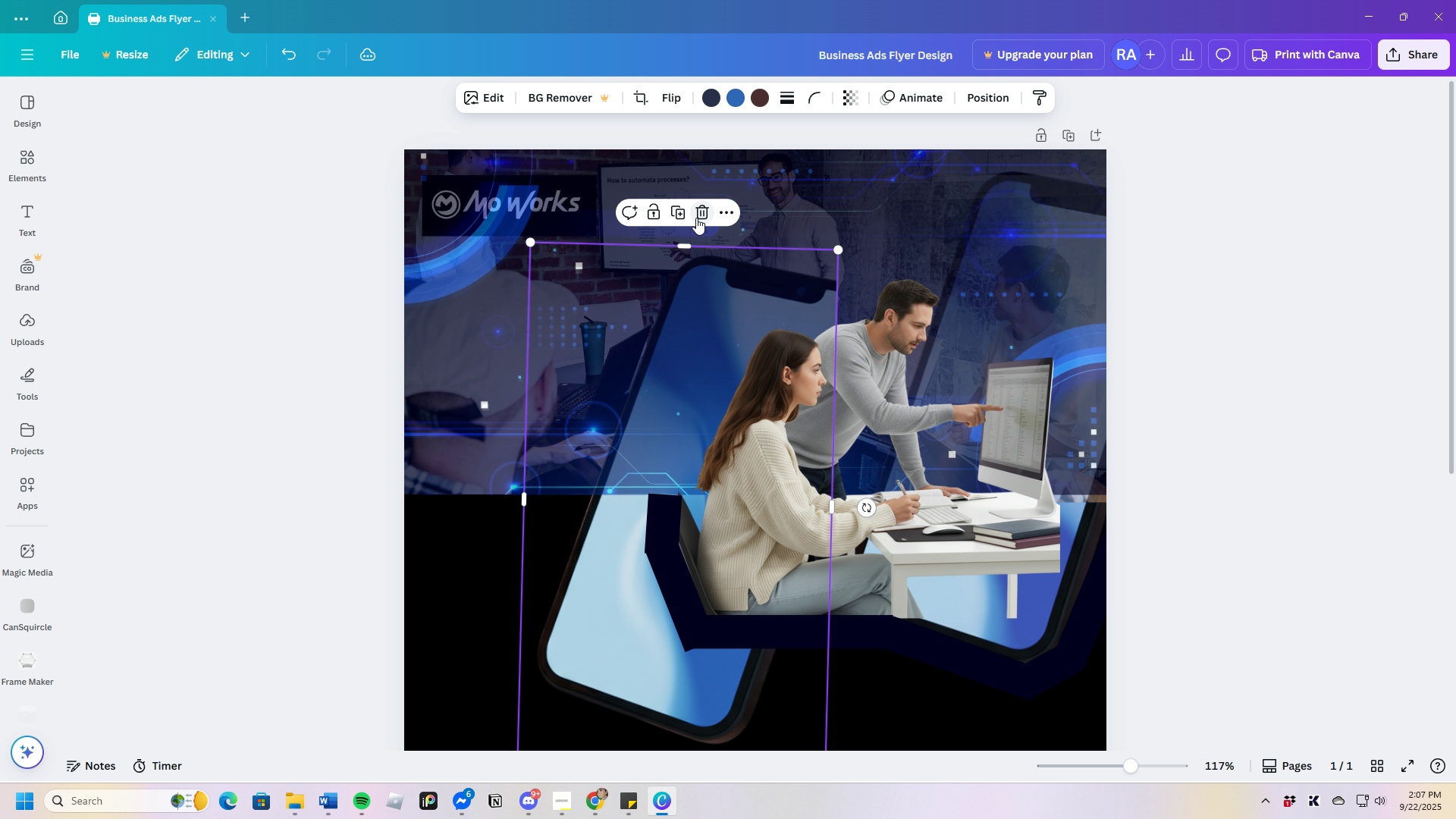 
left_click([696, 217])
 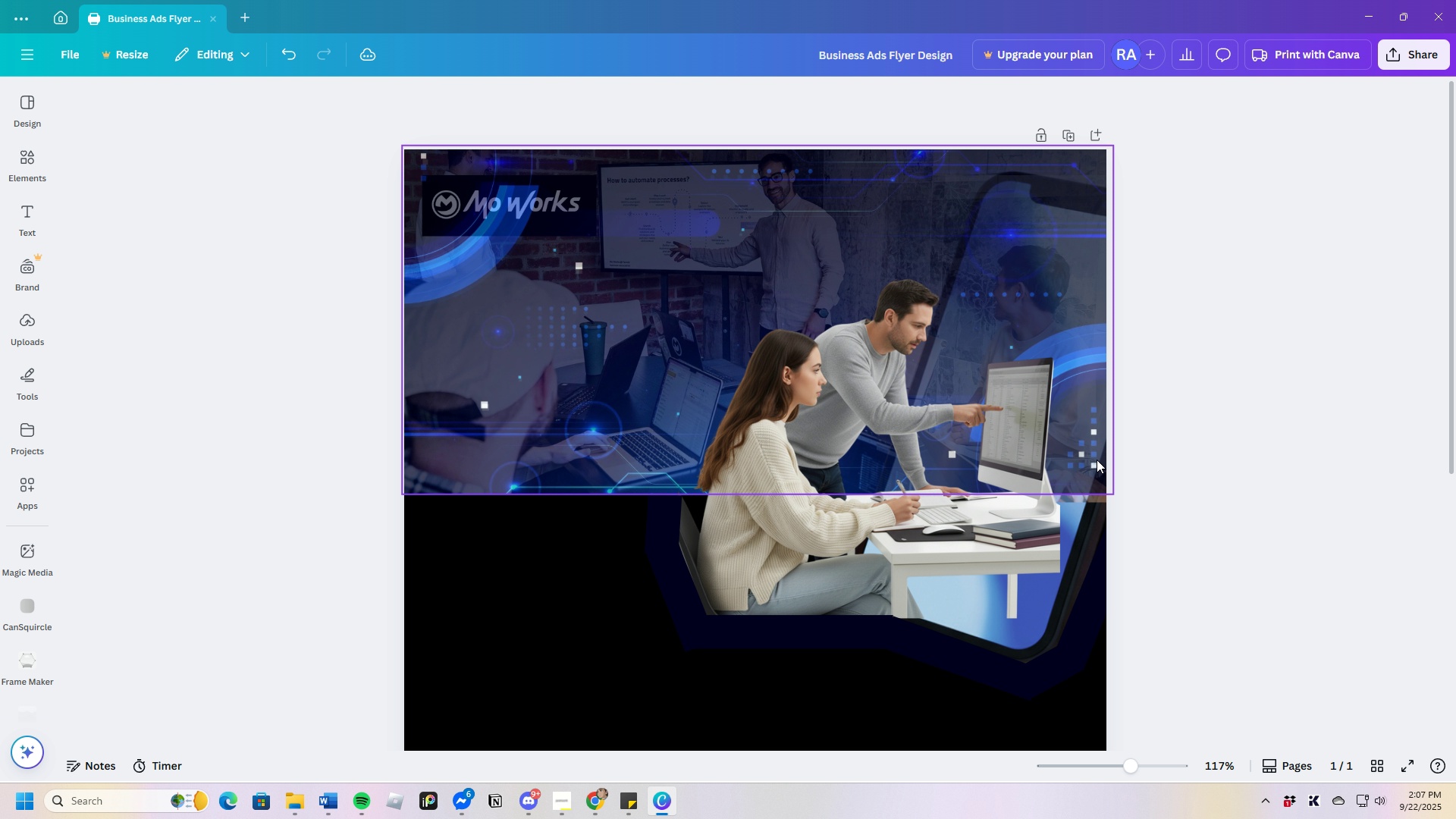 
wait(5.07)
 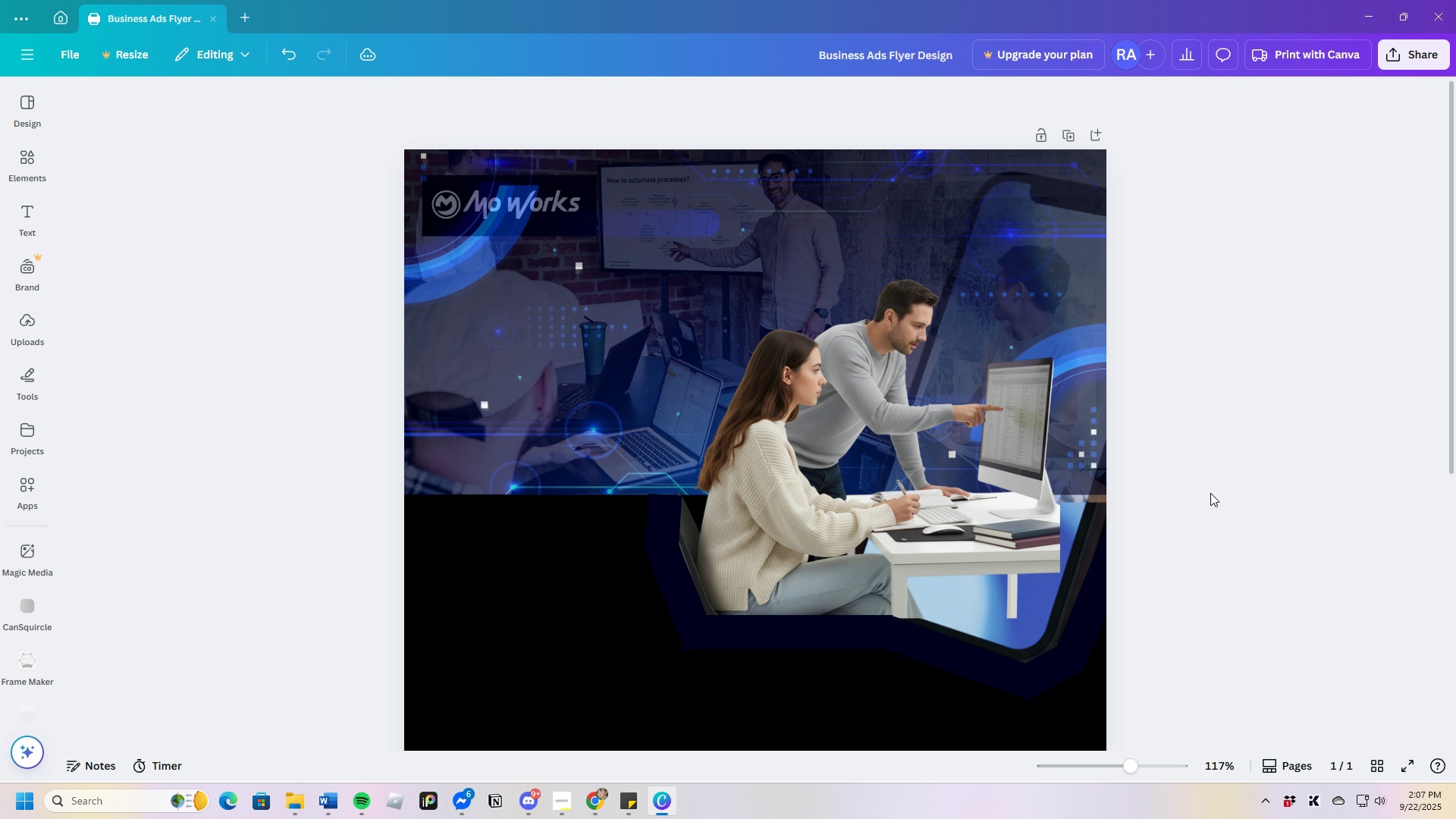 
left_click([1081, 422])
 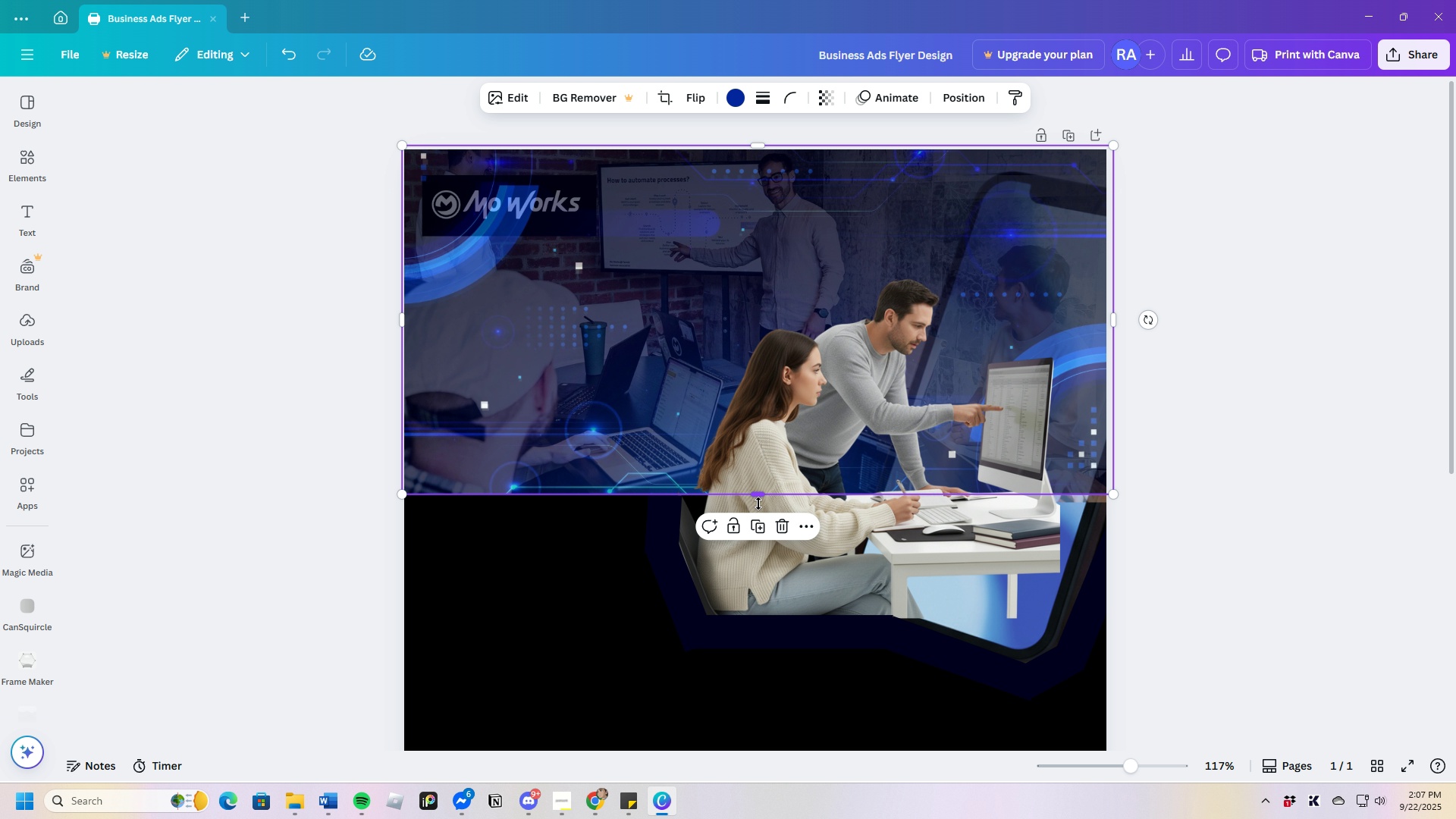 
left_click_drag(start_coordinate=[758, 497], to_coordinate=[767, 657])
 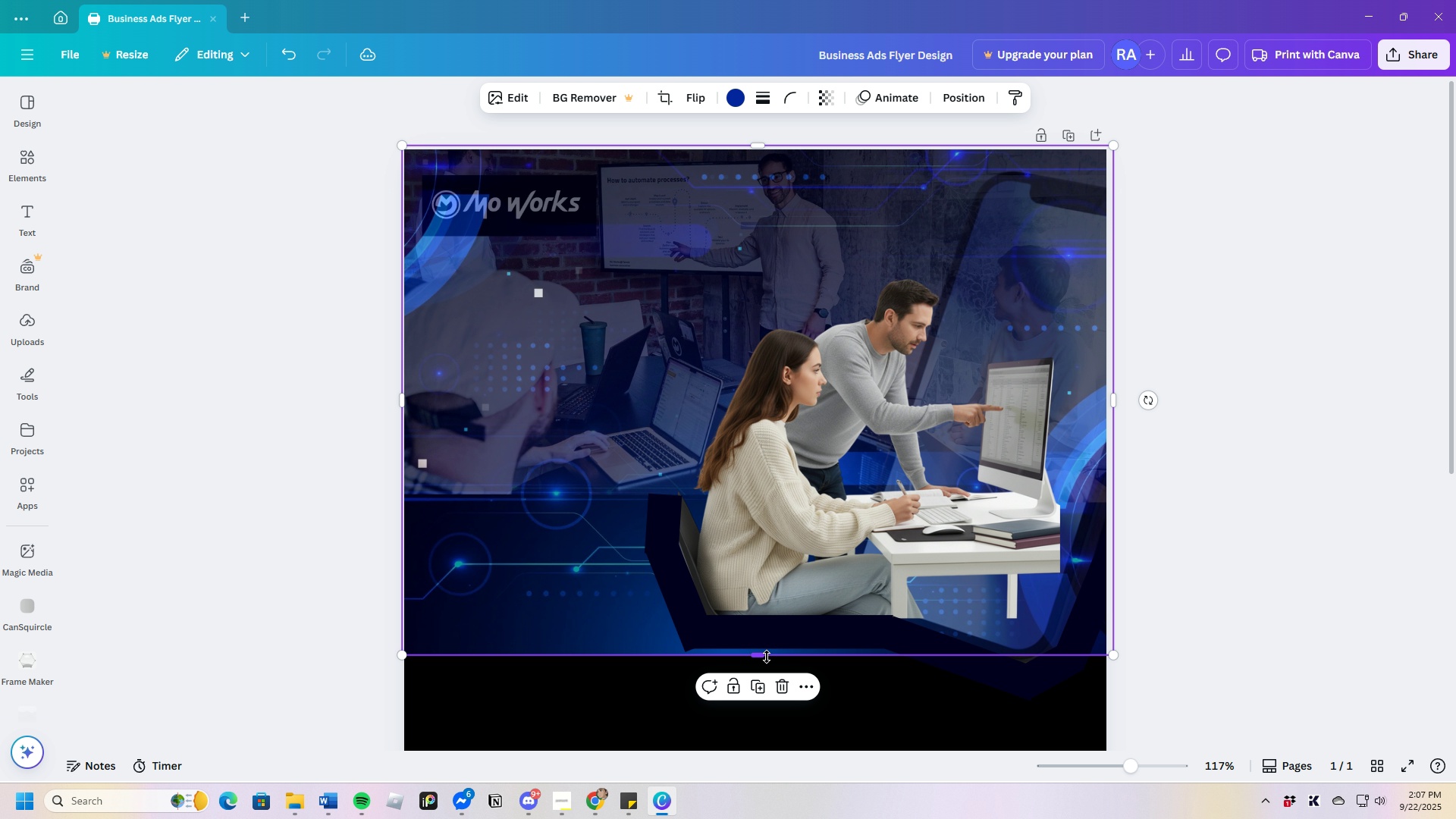 
left_click_drag(start_coordinate=[767, 657], to_coordinate=[774, 697])
 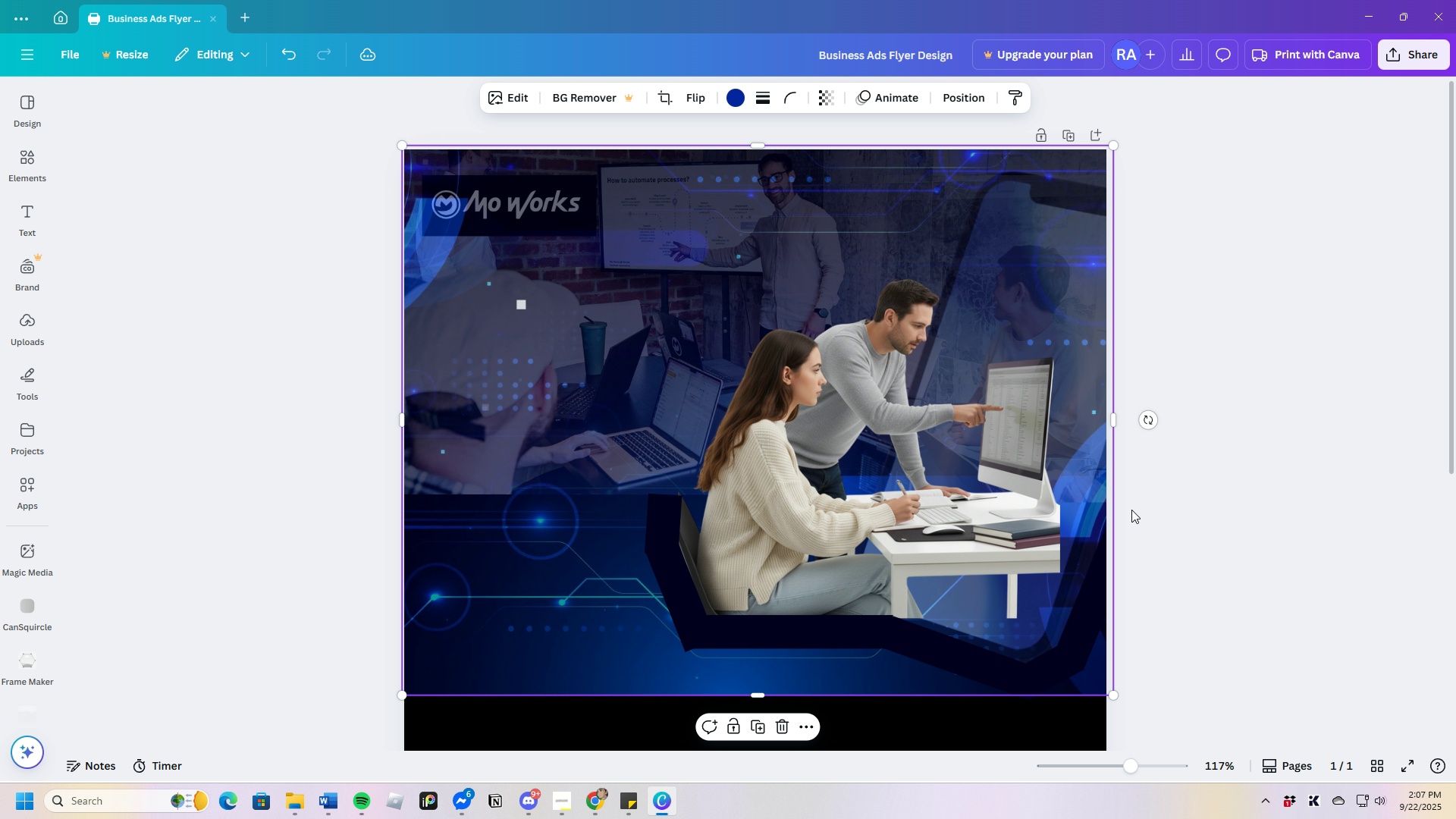 
left_click([1235, 495])
 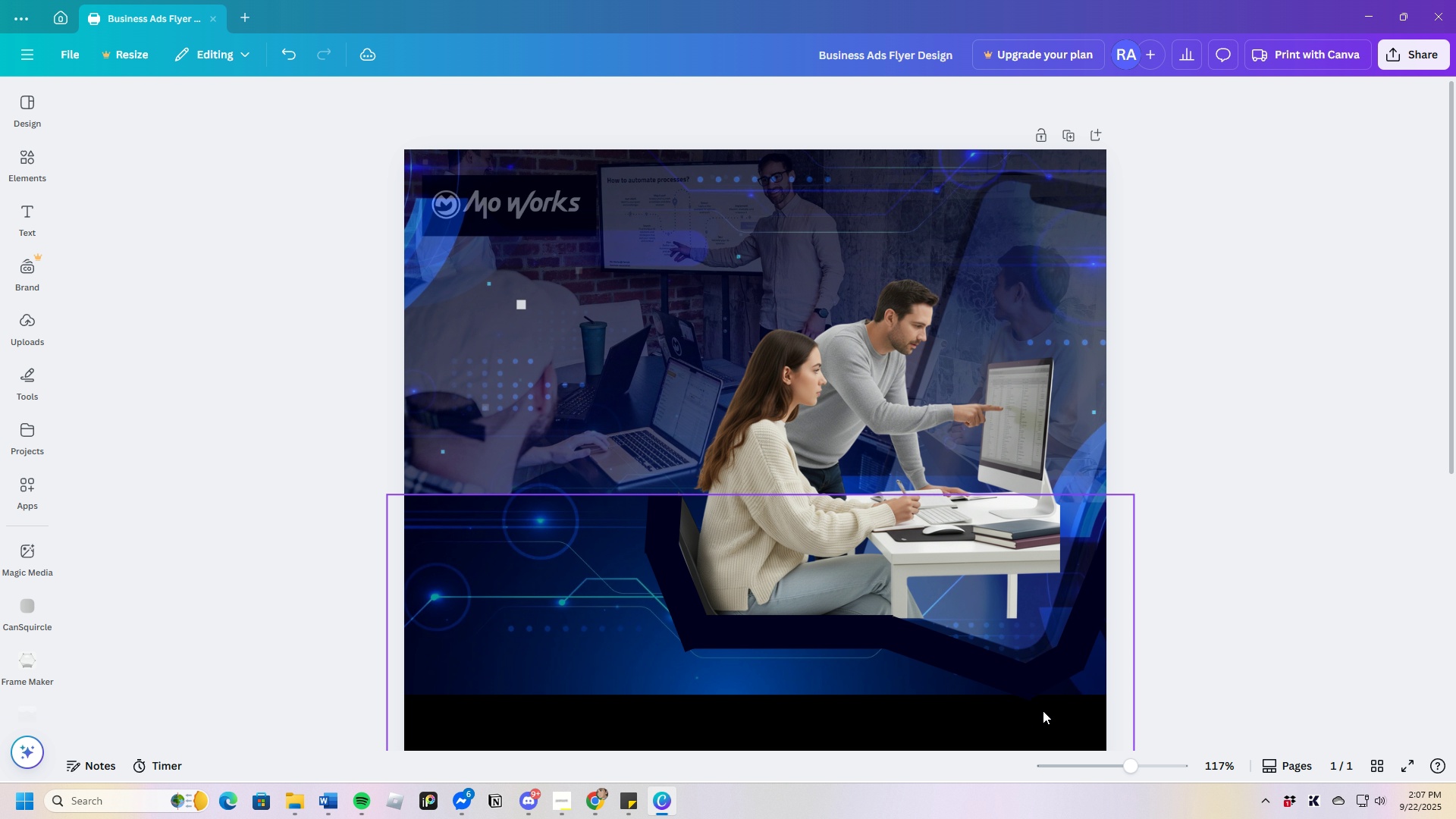 
scroll: coordinate [984, 664], scroll_direction: down, amount: 1.0
 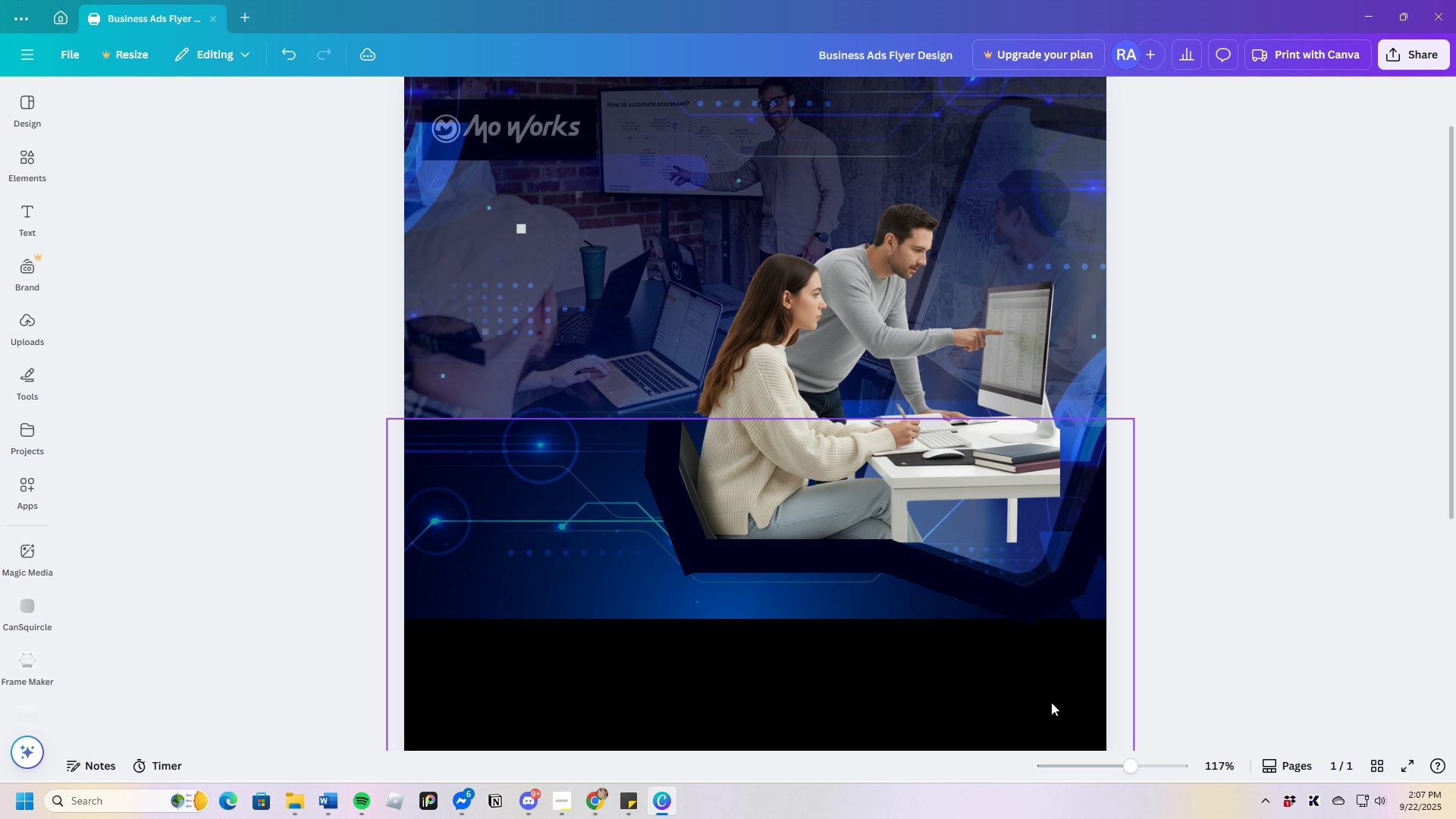 
scroll: coordinate [977, 639], scroll_direction: up, amount: 1.0
 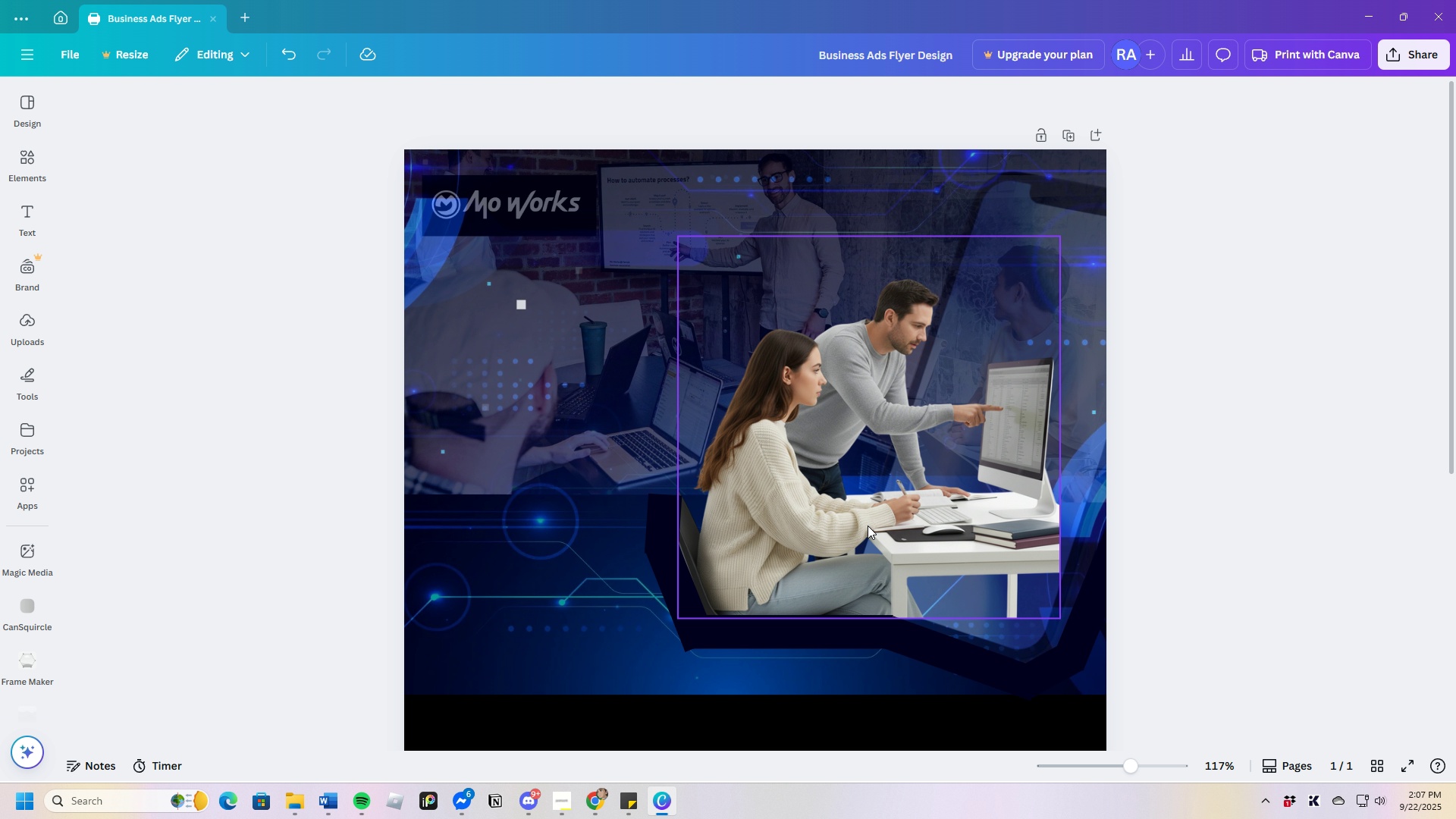 
wait(7.91)
 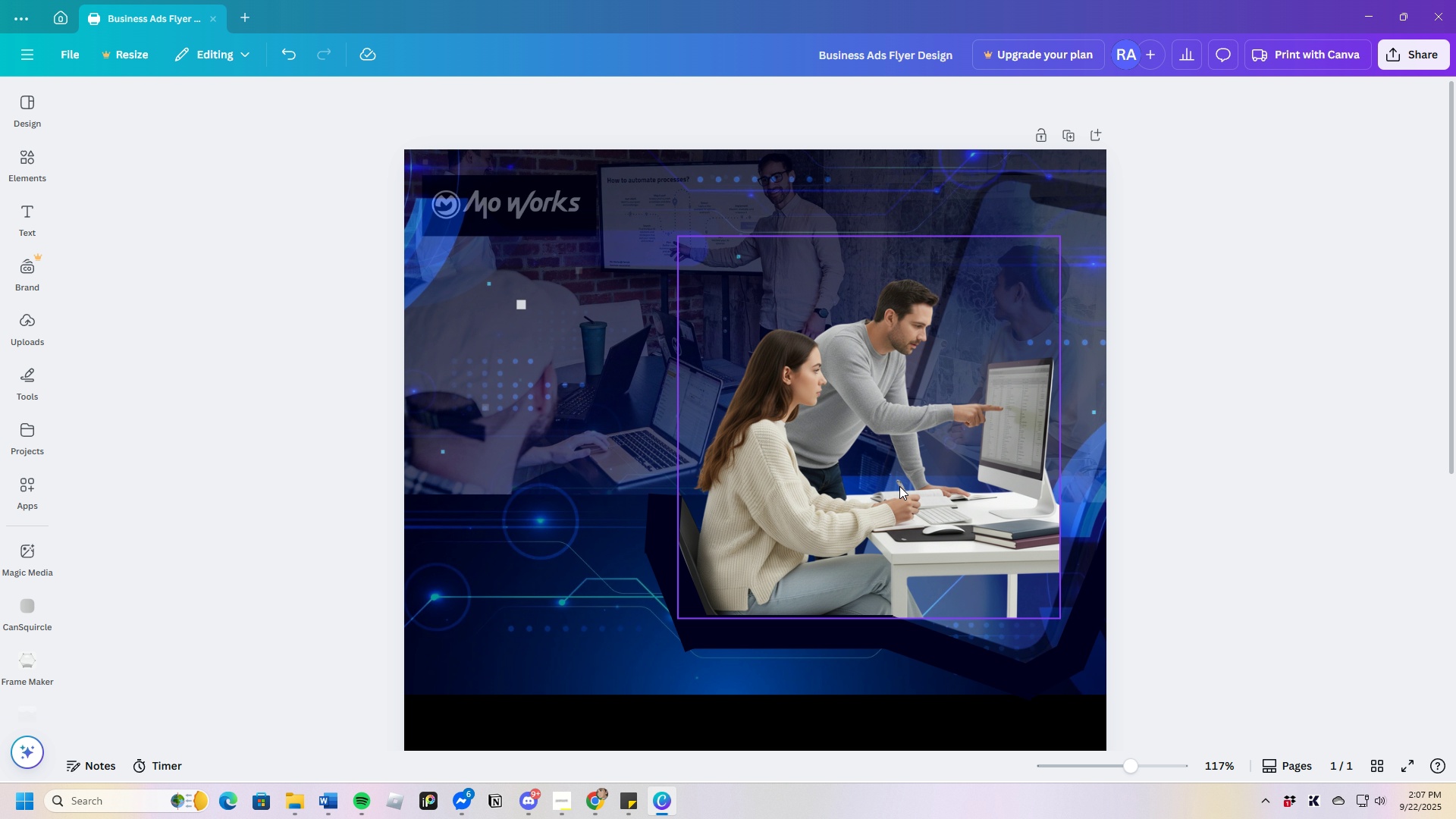 
left_click([16, 162])
 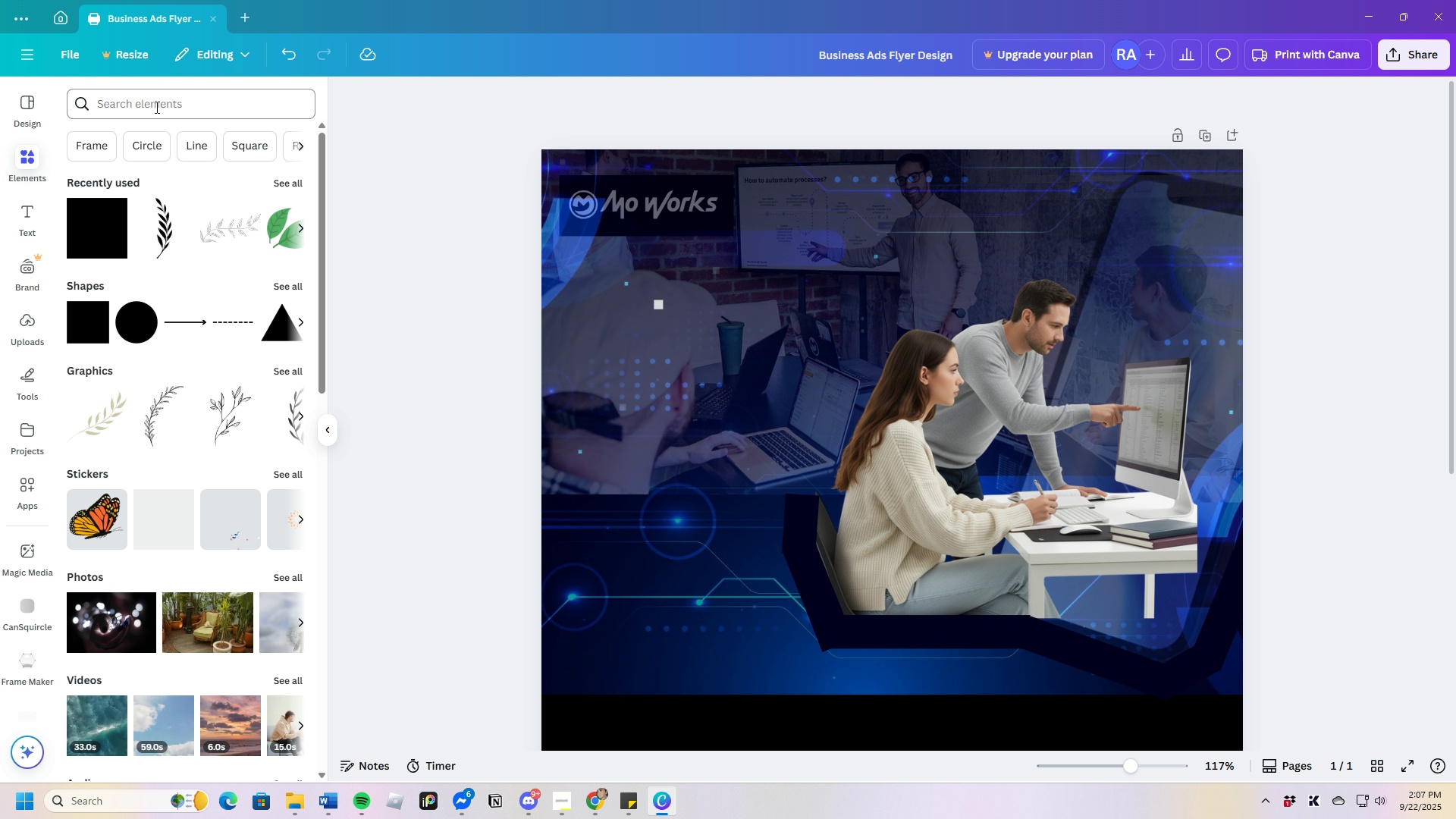 
left_click([155, 107])
 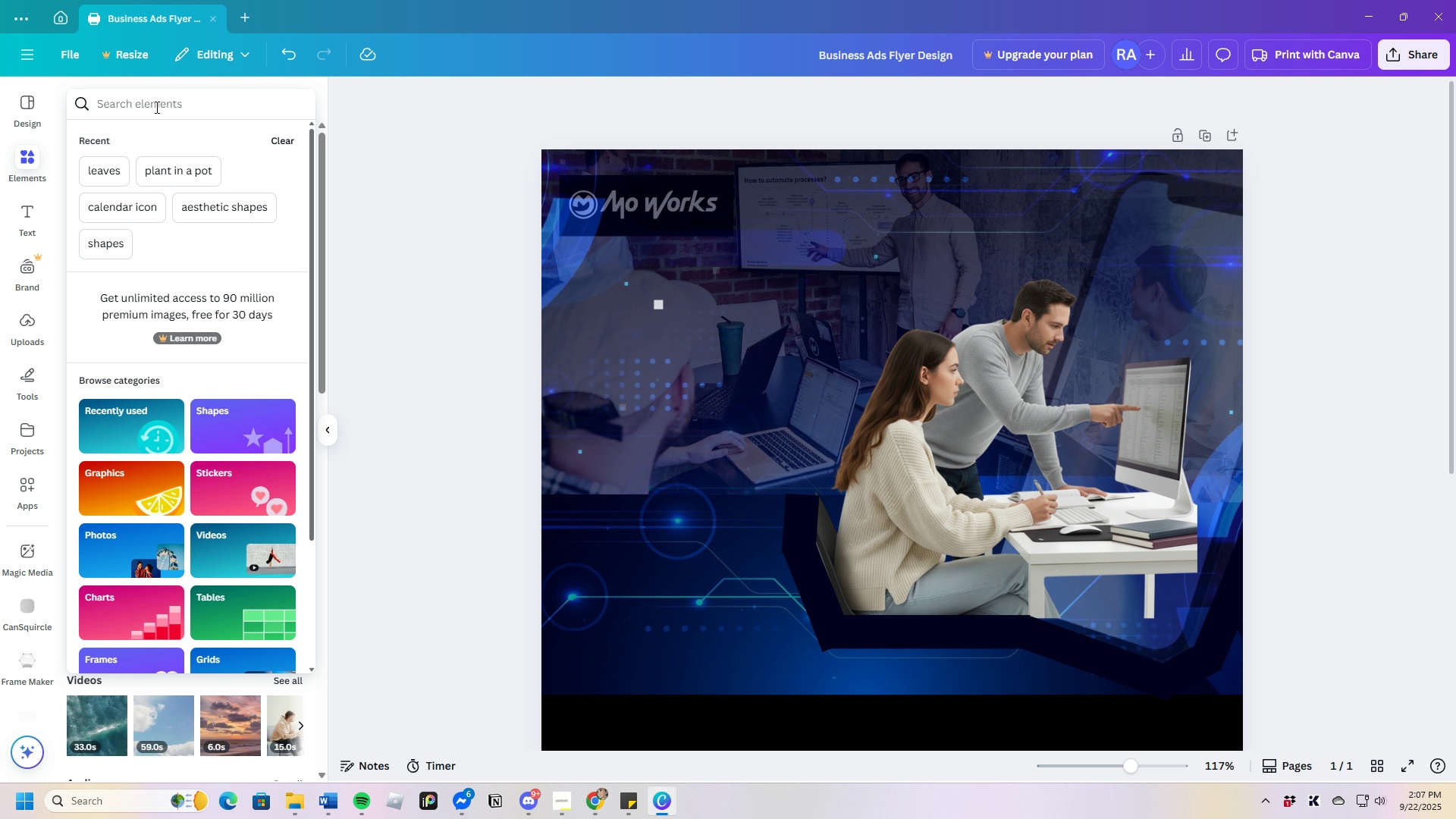 
type(phone case)
 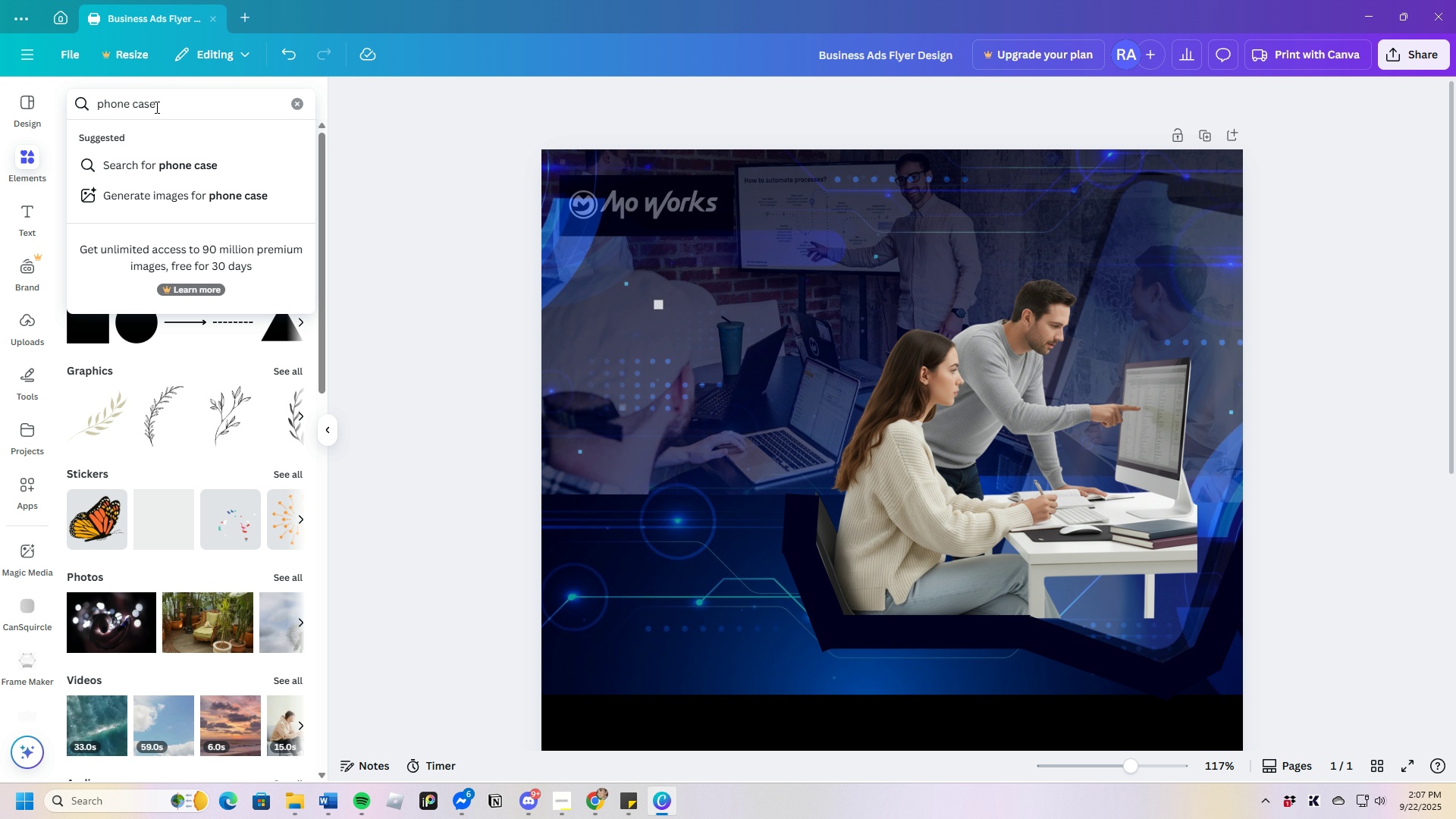 
key(Enter)
 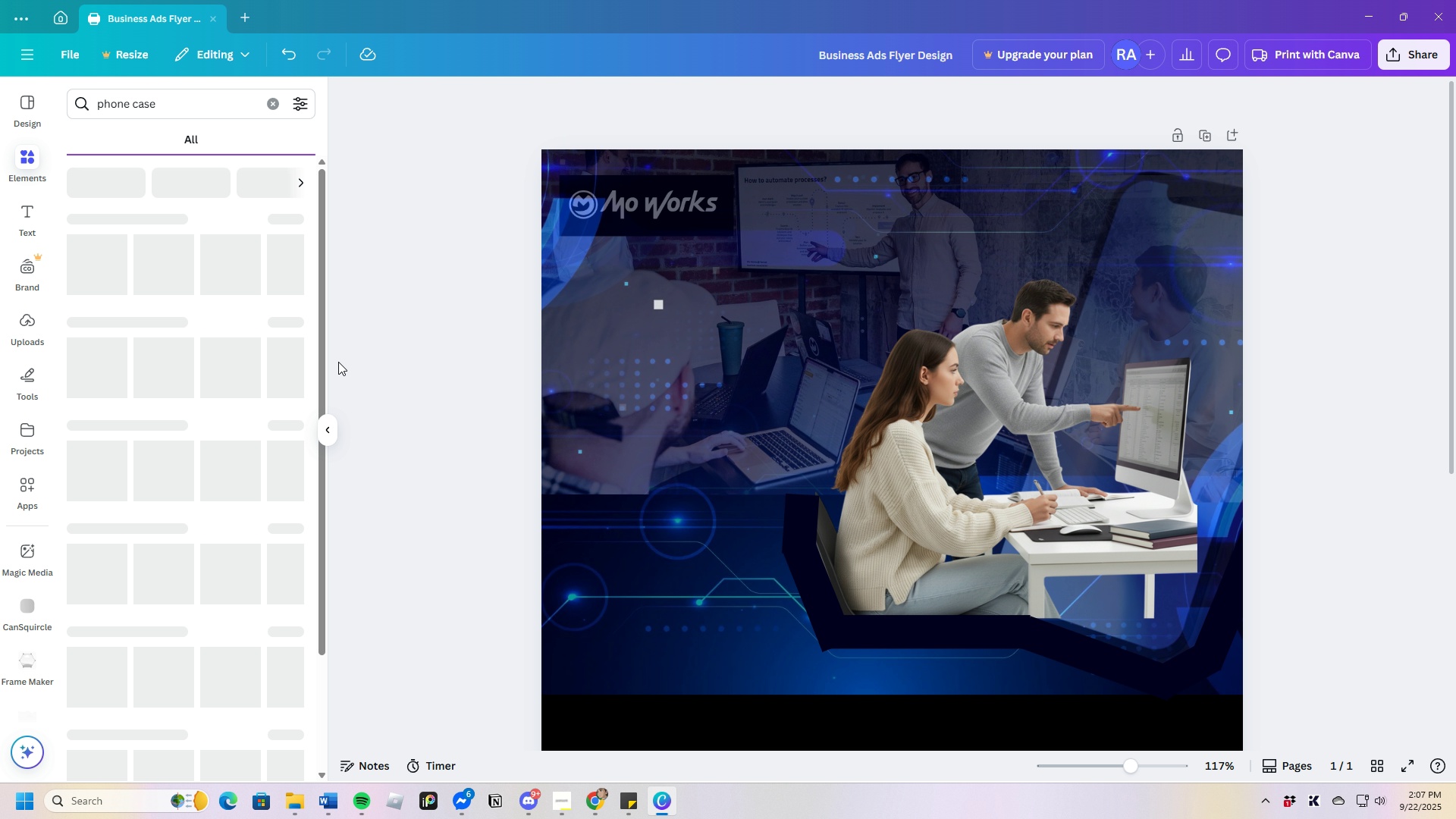 
scroll: coordinate [478, 464], scroll_direction: down, amount: 2.0
 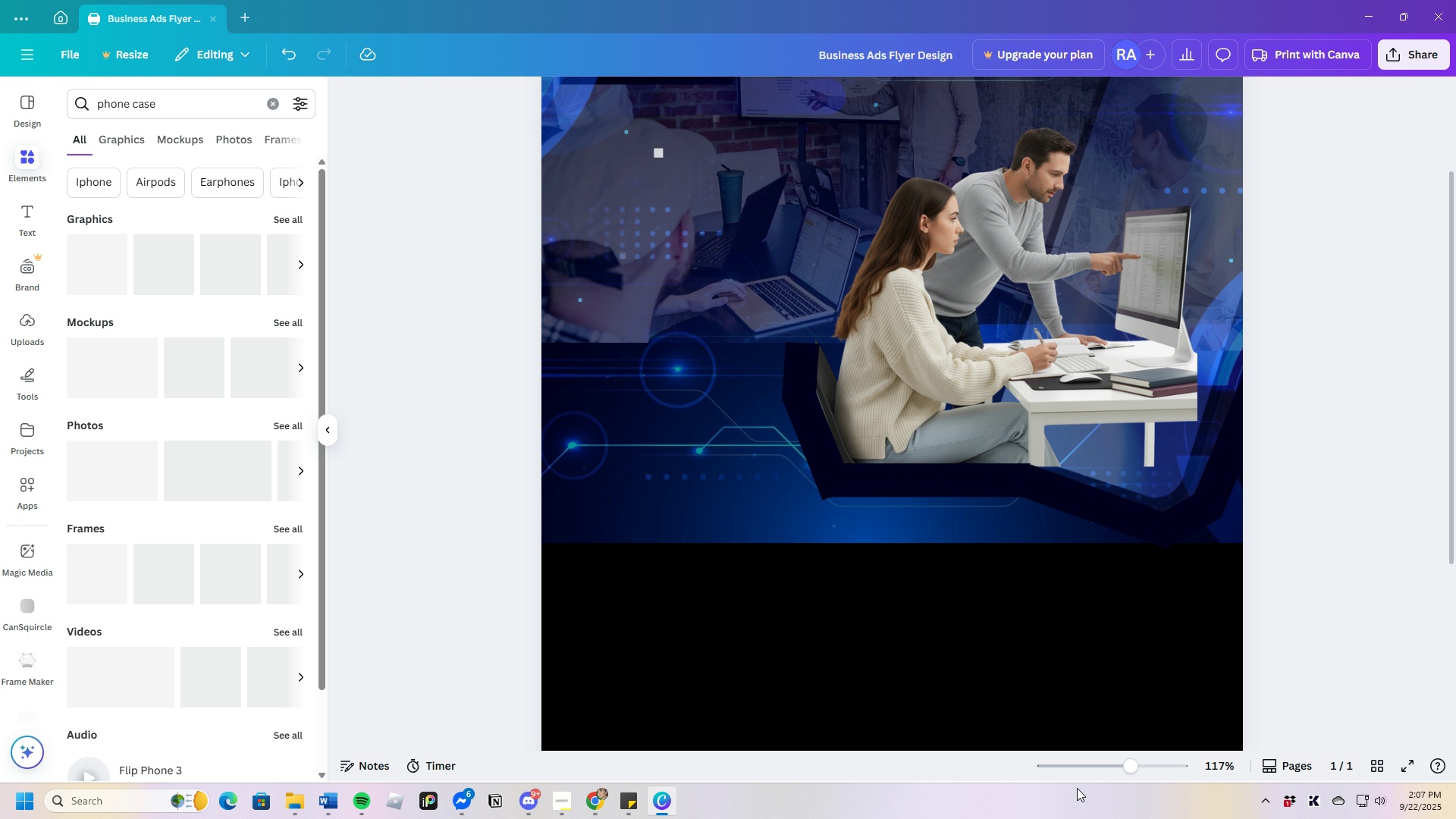 
left_click_drag(start_coordinate=[1133, 770], to_coordinate=[1124, 771])
 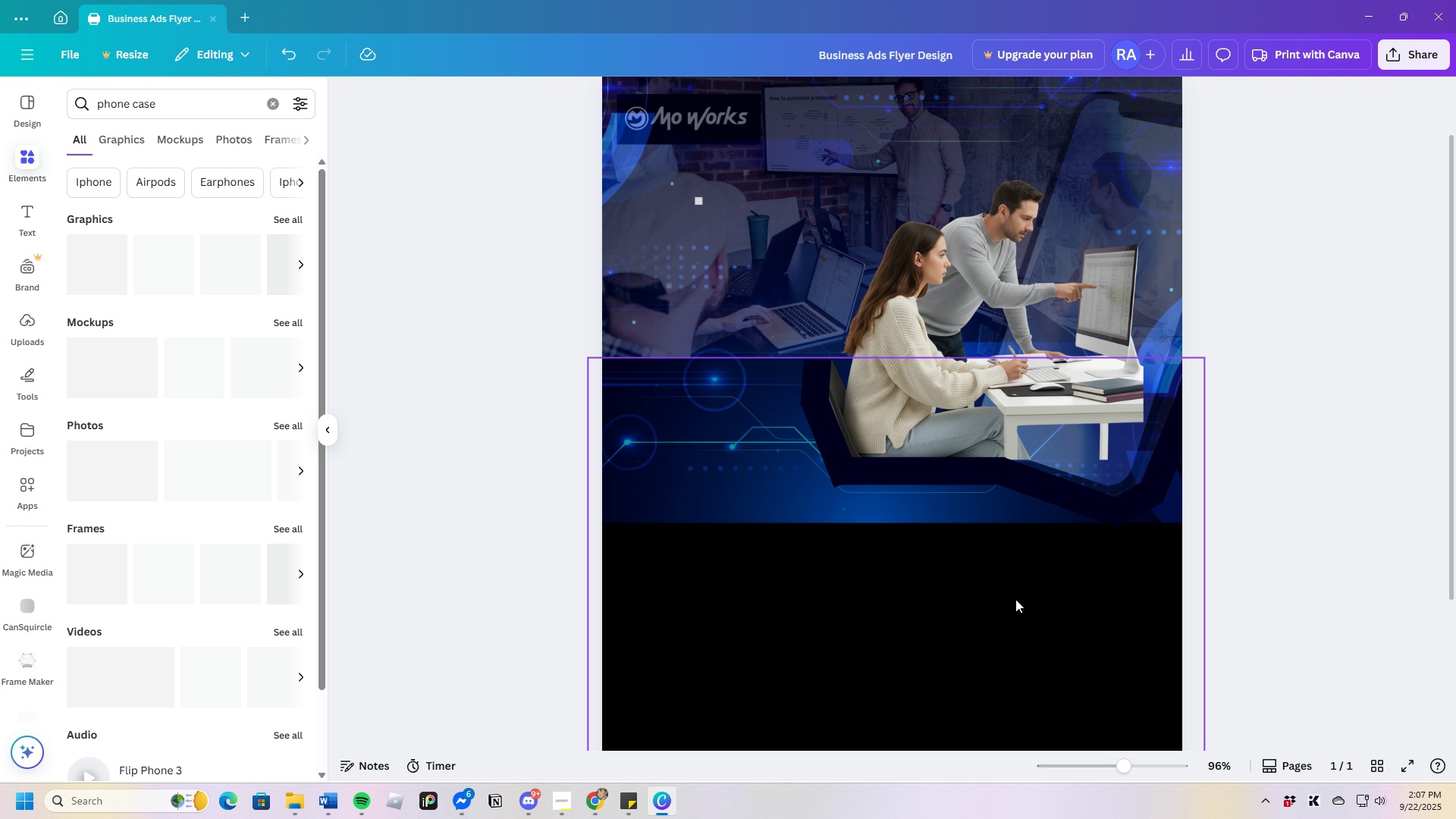 
scroll: coordinate [1015, 599], scroll_direction: up, amount: 1.0
 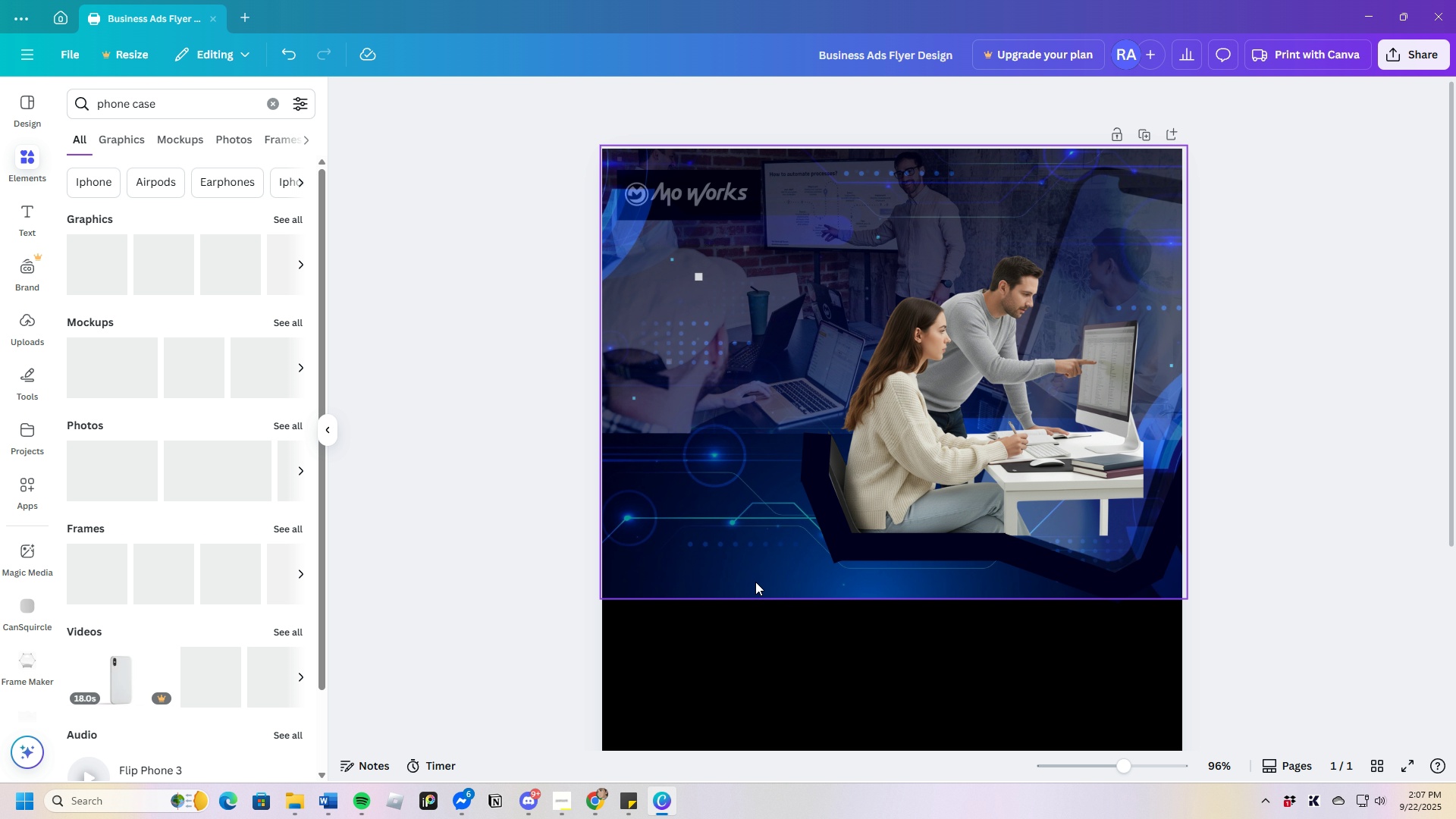 
left_click([772, 582])
 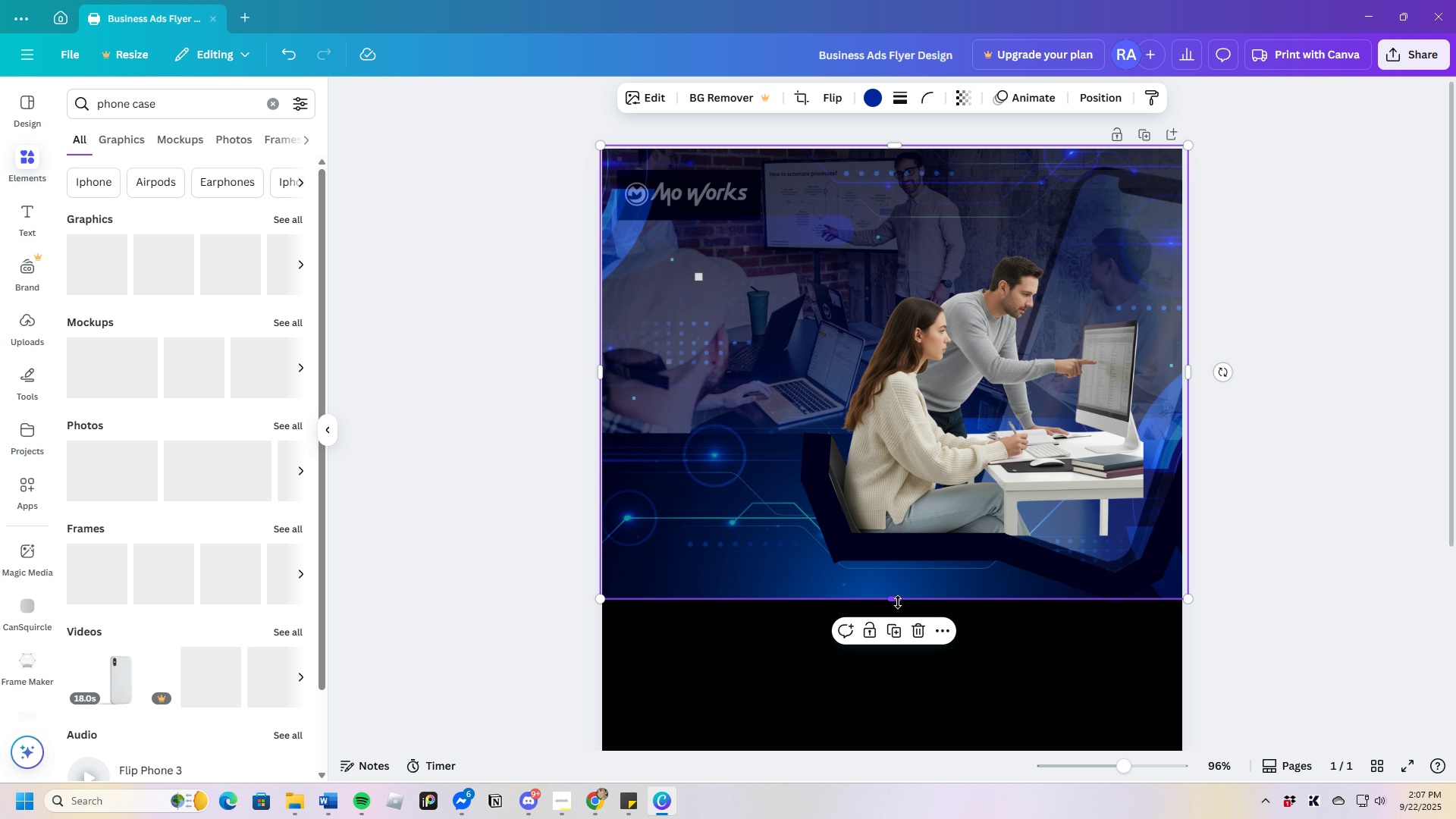 
left_click_drag(start_coordinate=[897, 602], to_coordinate=[918, 603])
 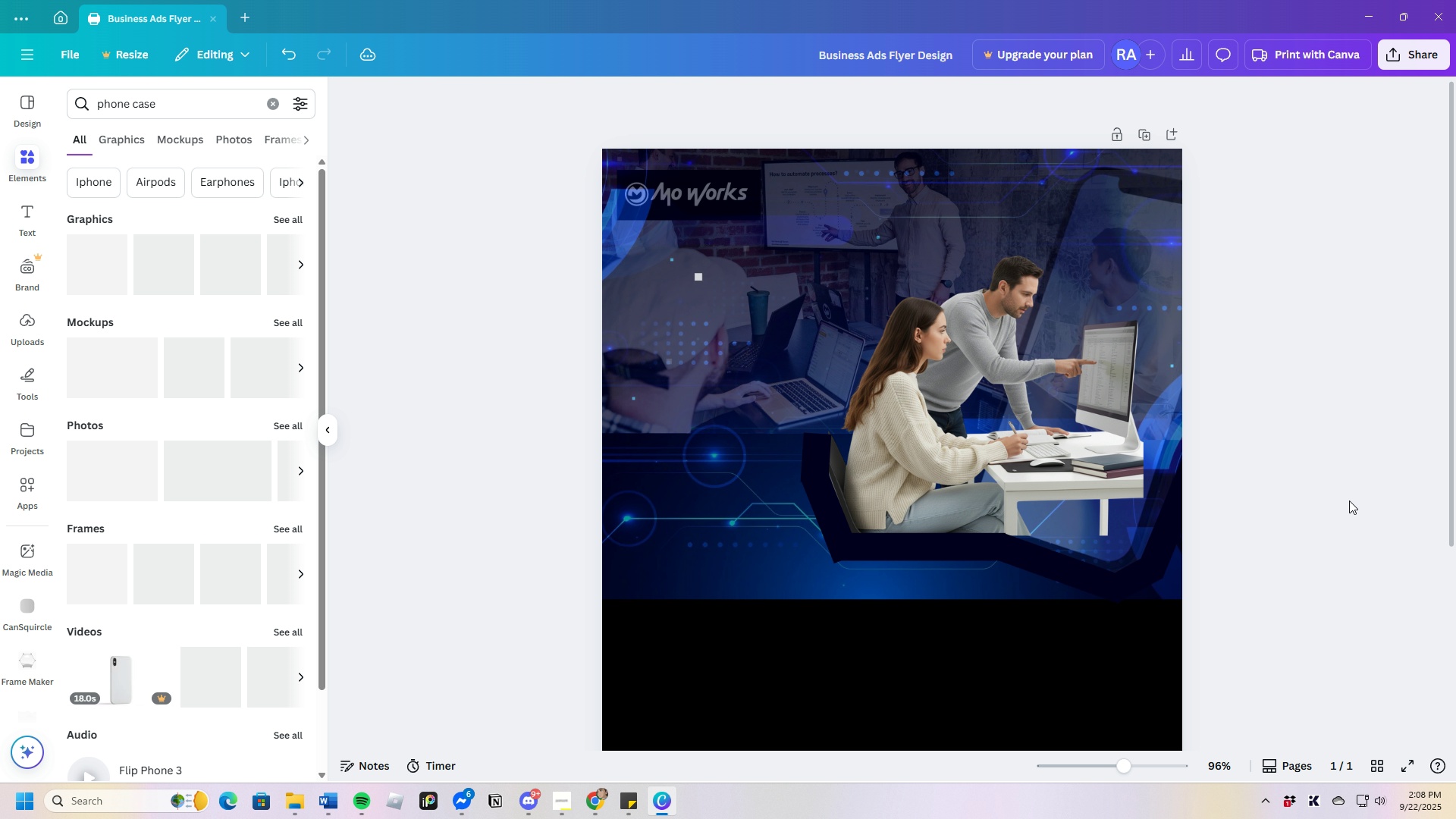 
wait(12.69)
 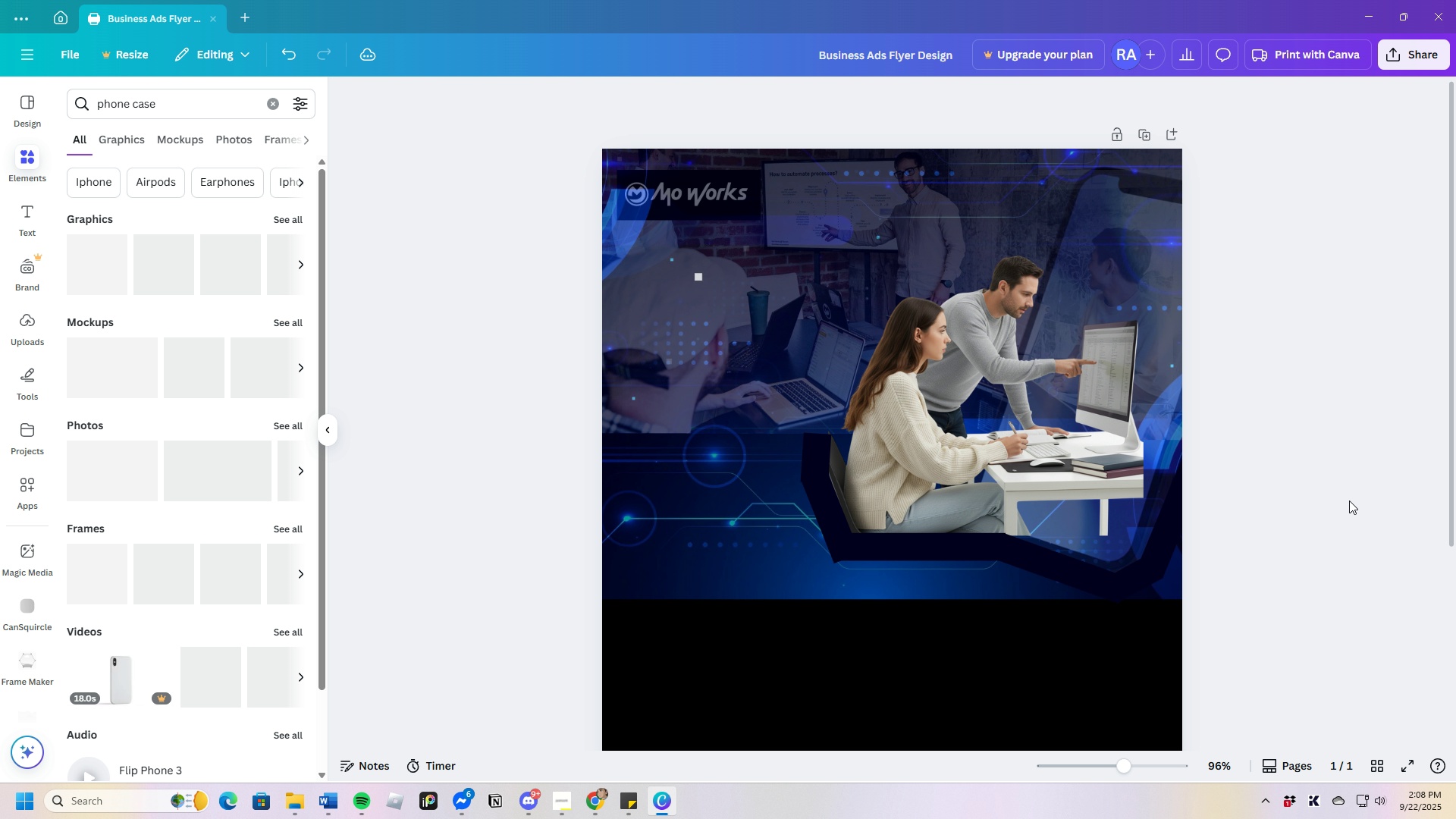 
left_click_drag(start_coordinate=[184, 107], to_coordinate=[140, 102])
 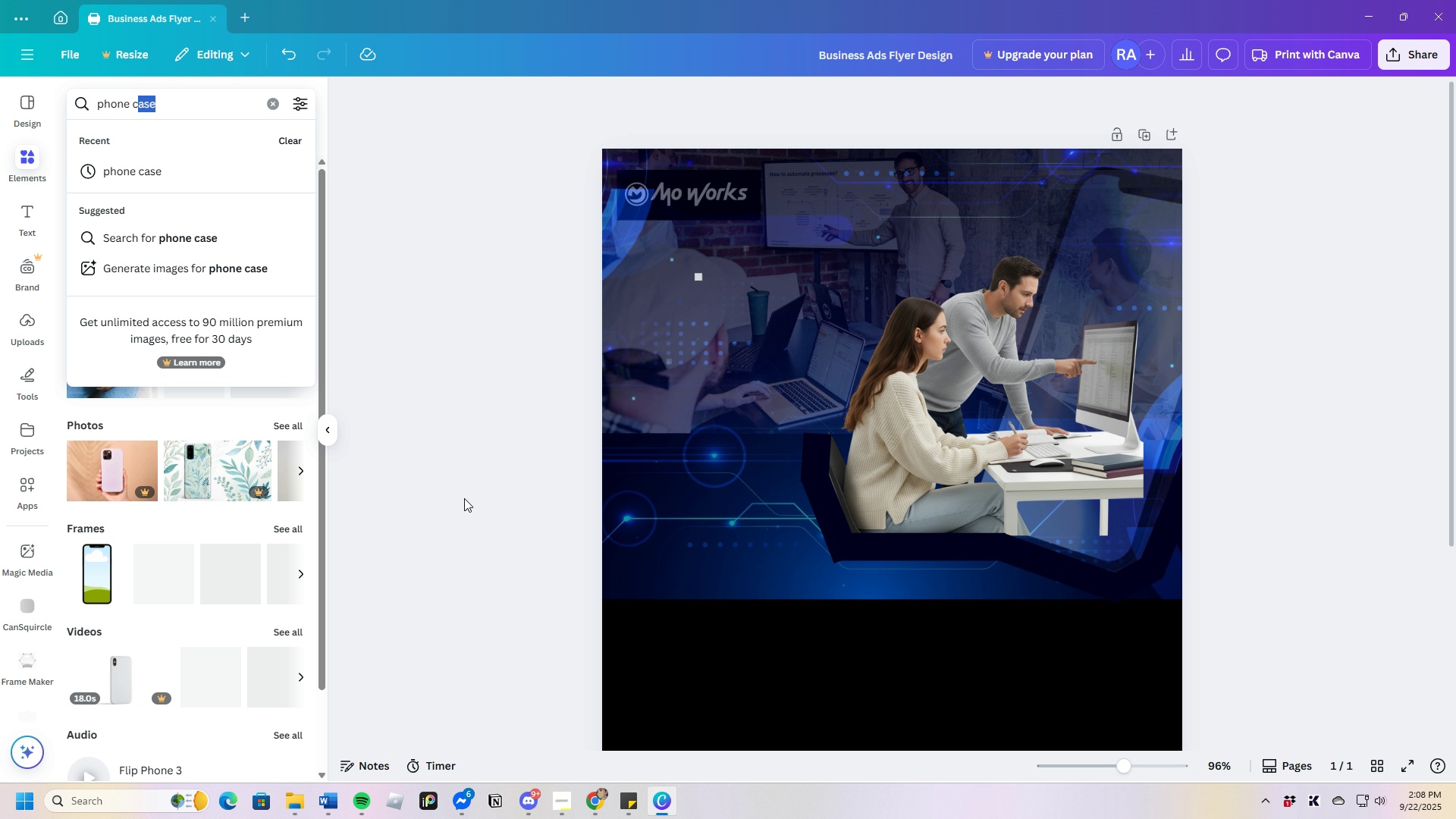 
left_click([439, 491])
 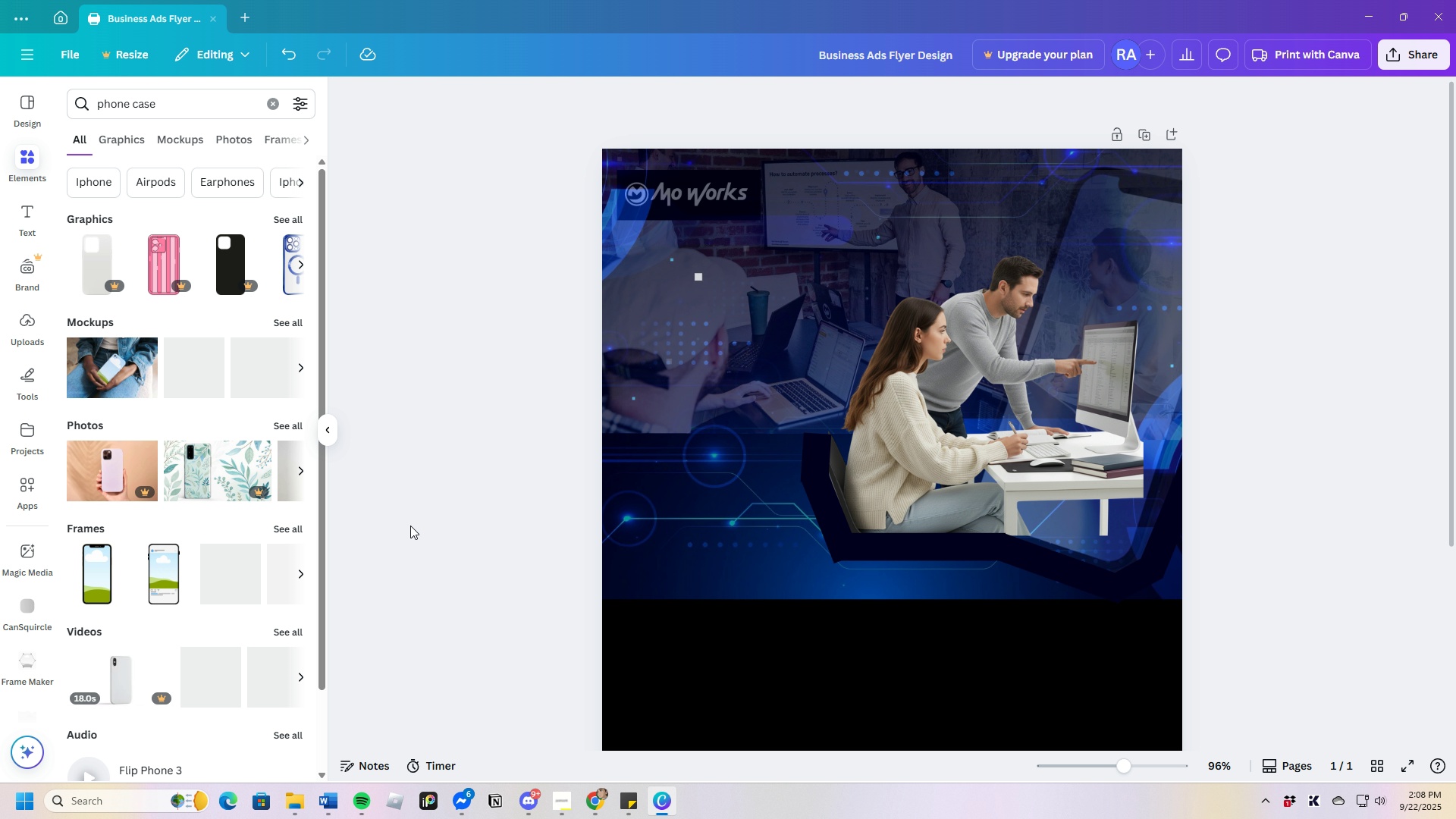 
scroll: coordinate [407, 533], scroll_direction: down, amount: 2.0
 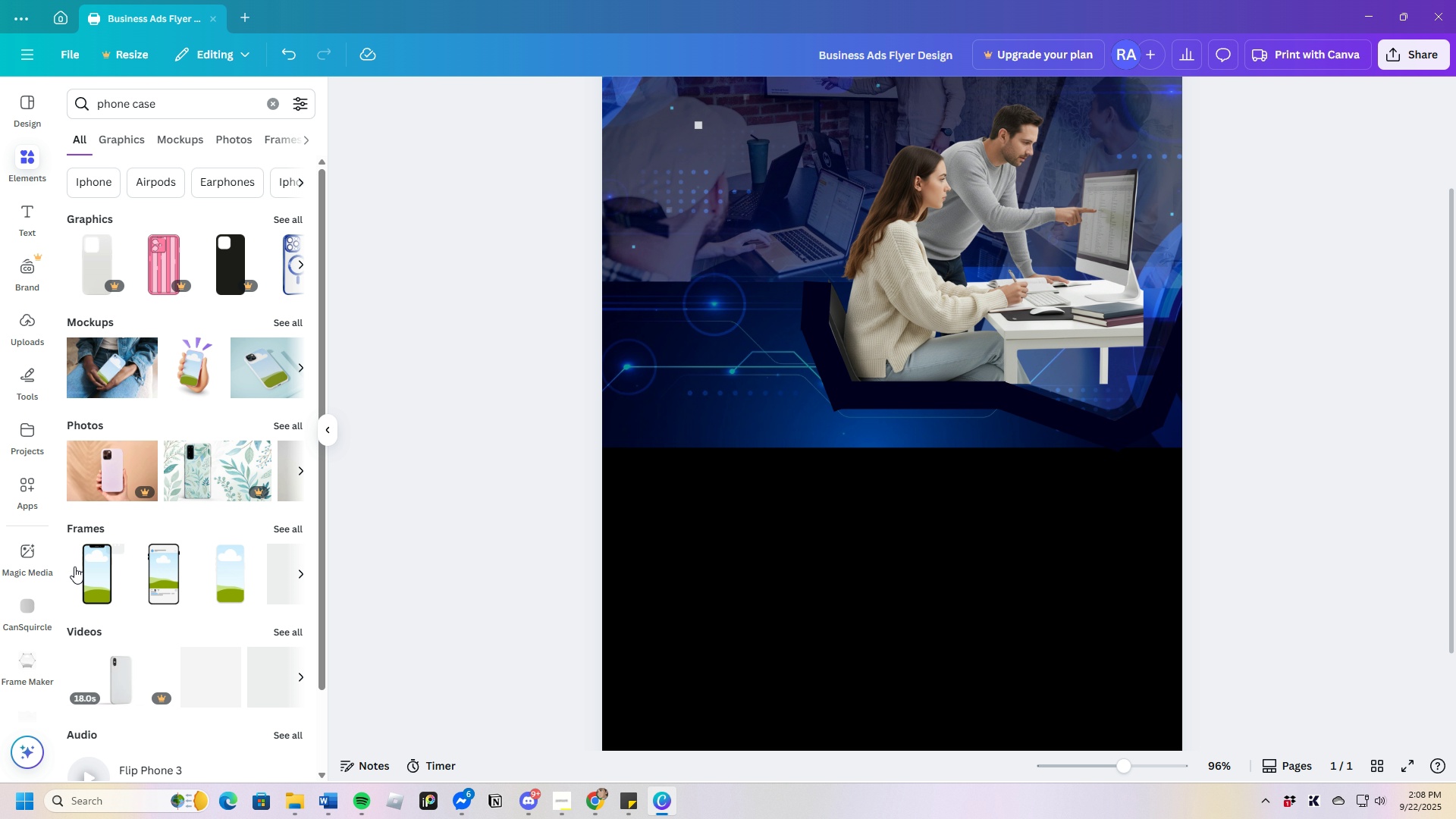 
left_click([88, 569])
 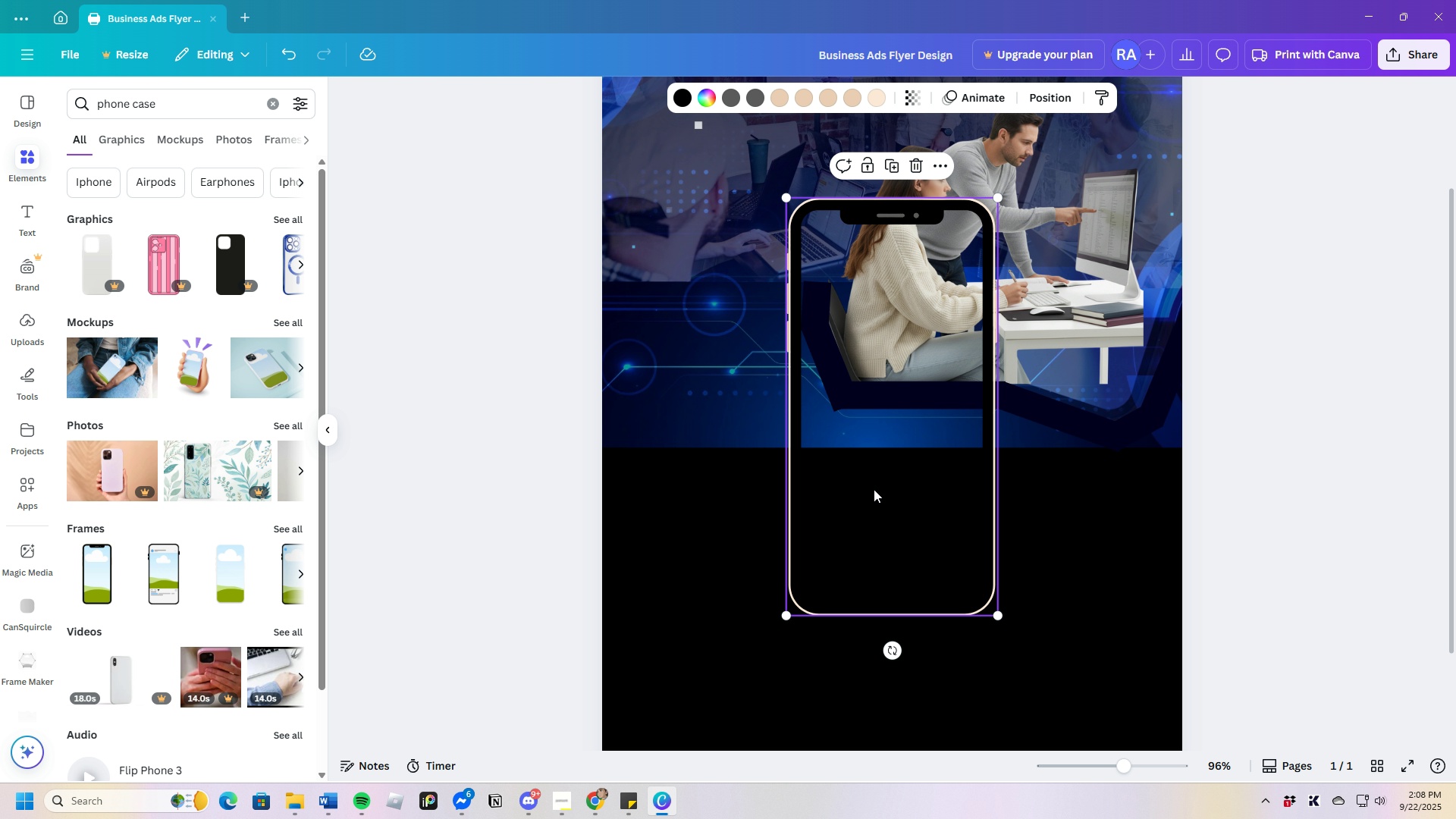 
scroll: coordinate [833, 550], scroll_direction: up, amount: 4.0
 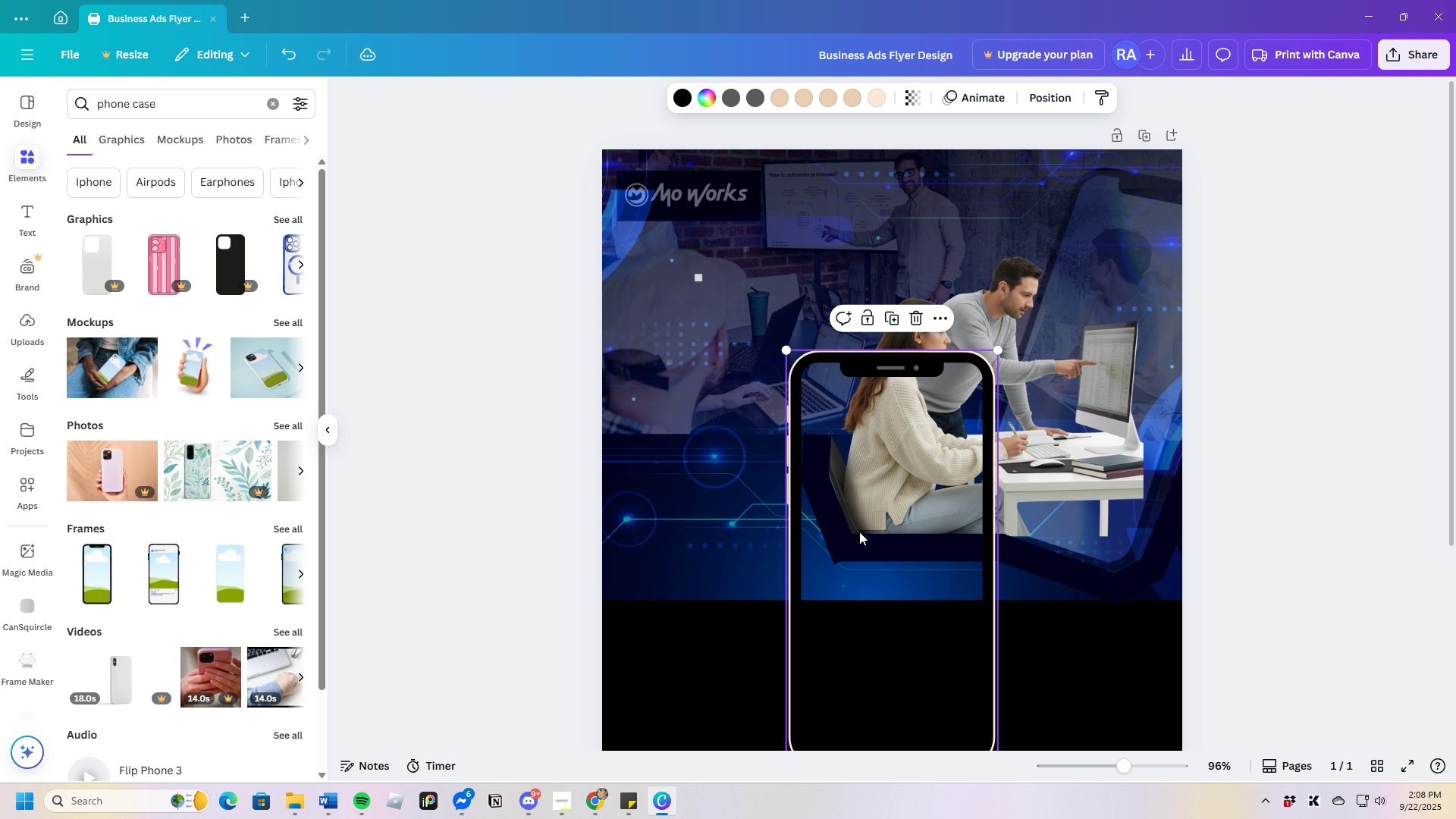 
left_click_drag(start_coordinate=[859, 531], to_coordinate=[1079, 367])
 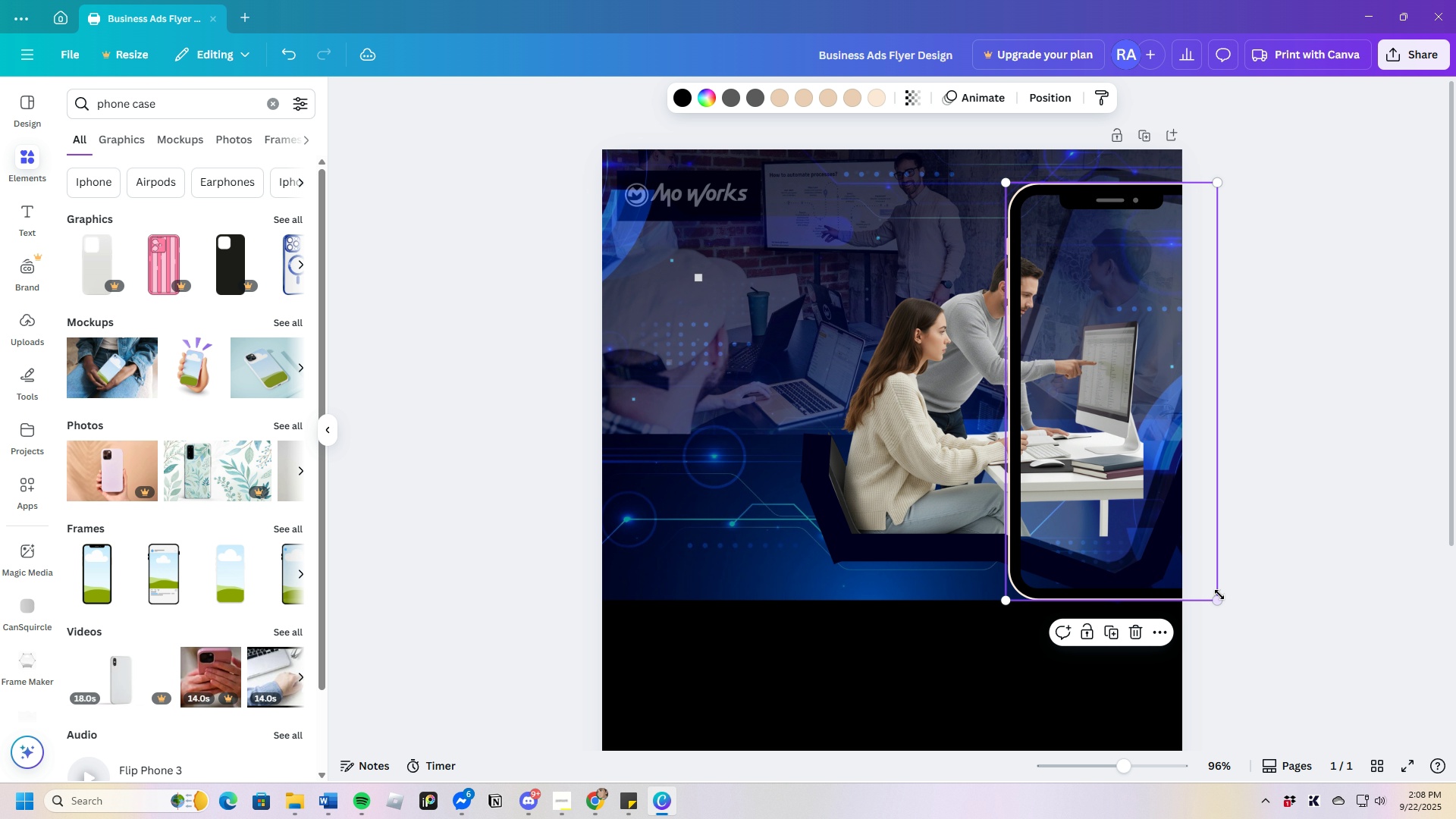 
left_click_drag(start_coordinate=[1220, 598], to_coordinate=[1213, 623])
 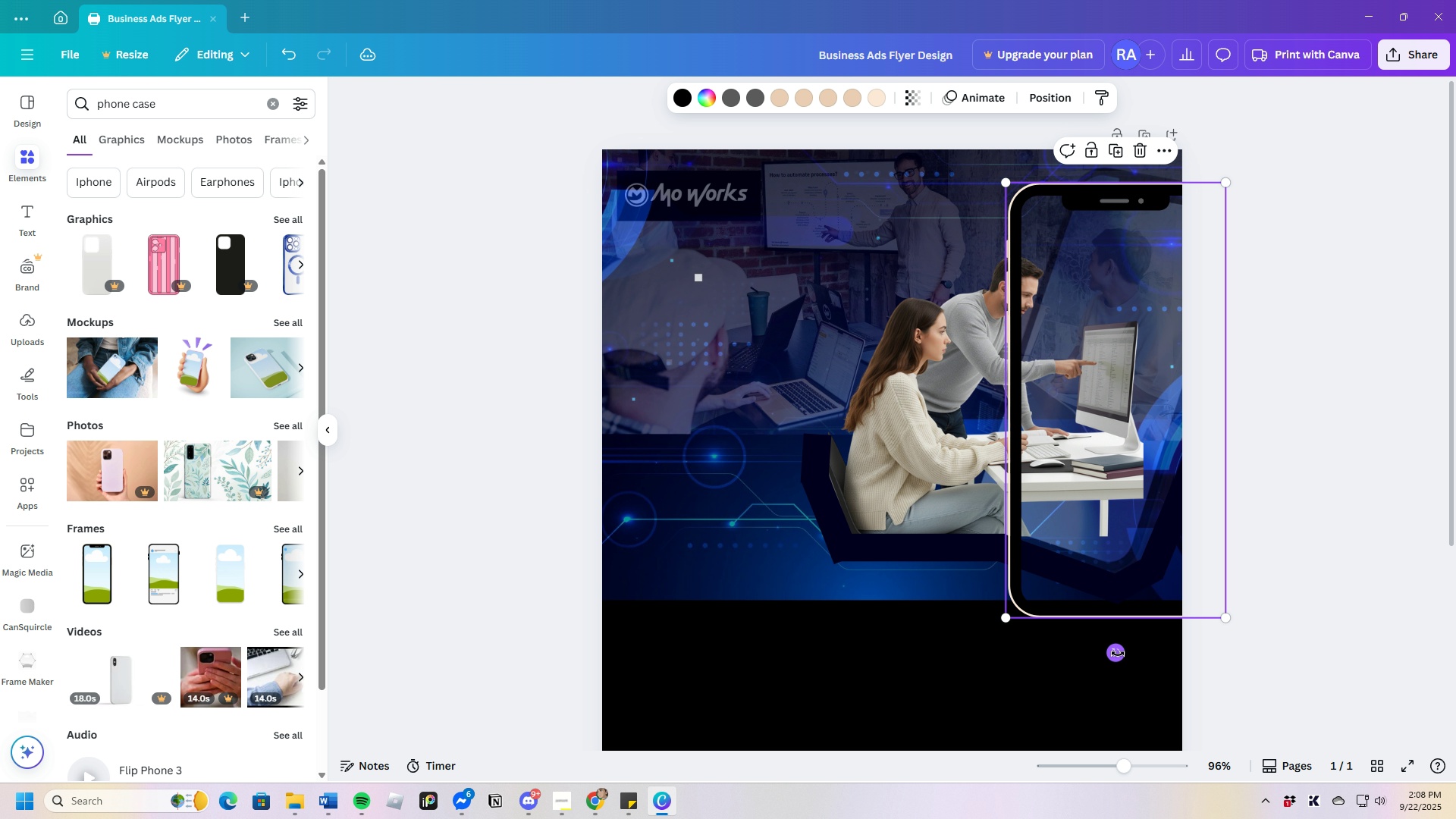 
left_click_drag(start_coordinate=[1114, 654], to_coordinate=[1040, 639])
 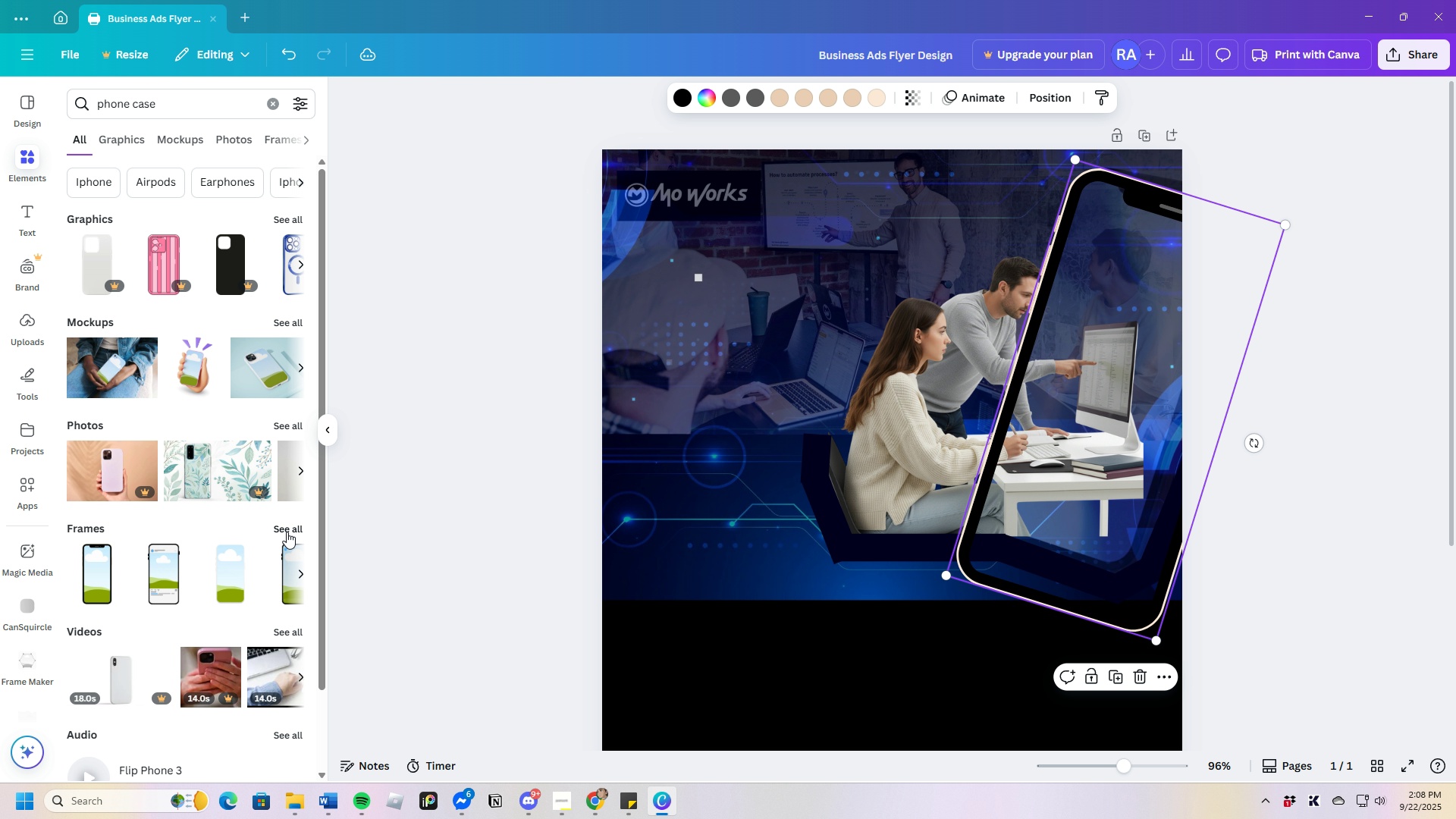 
left_click([289, 529])
 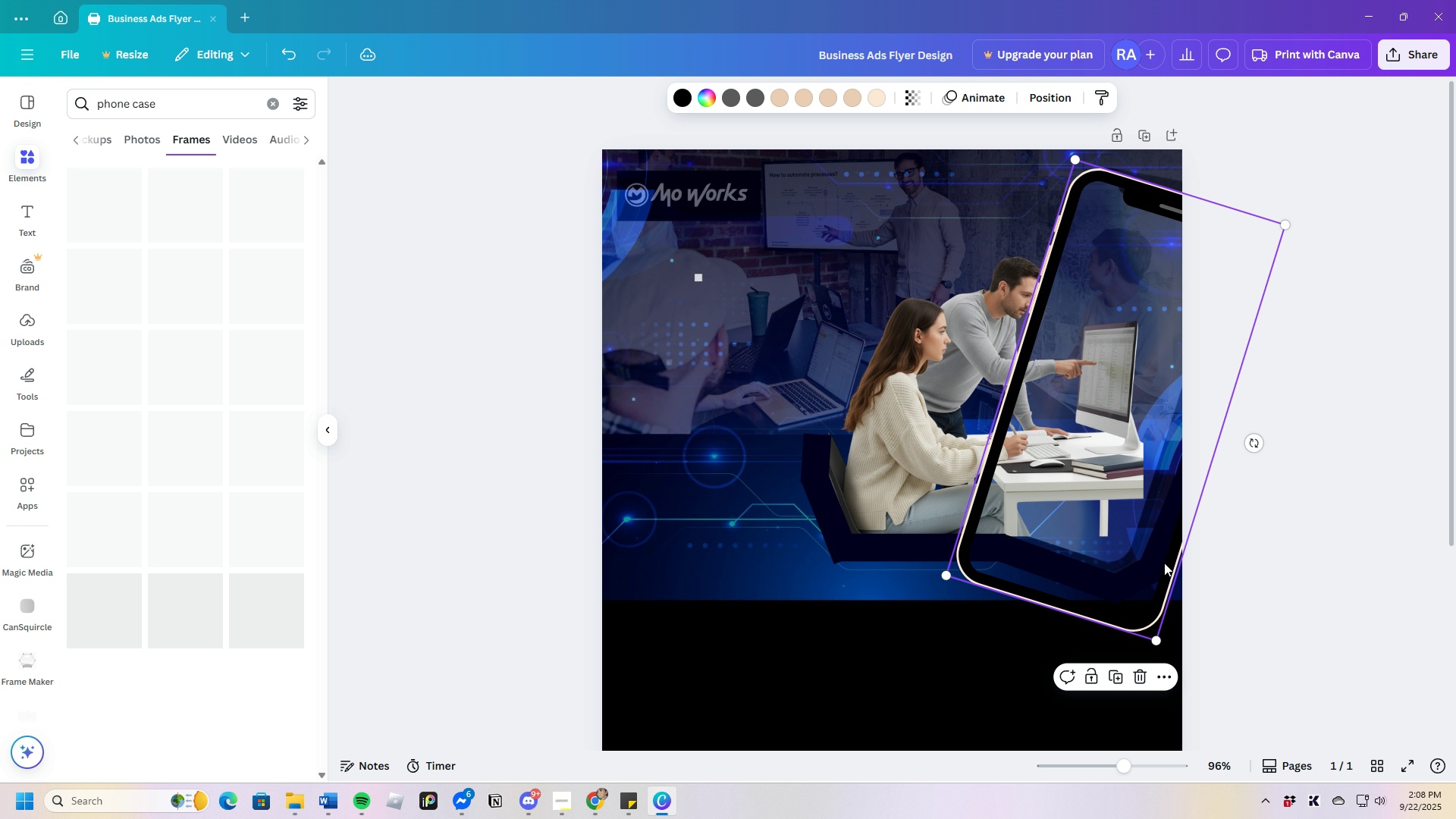 
left_click_drag(start_coordinate=[1111, 544], to_coordinate=[1101, 534])
 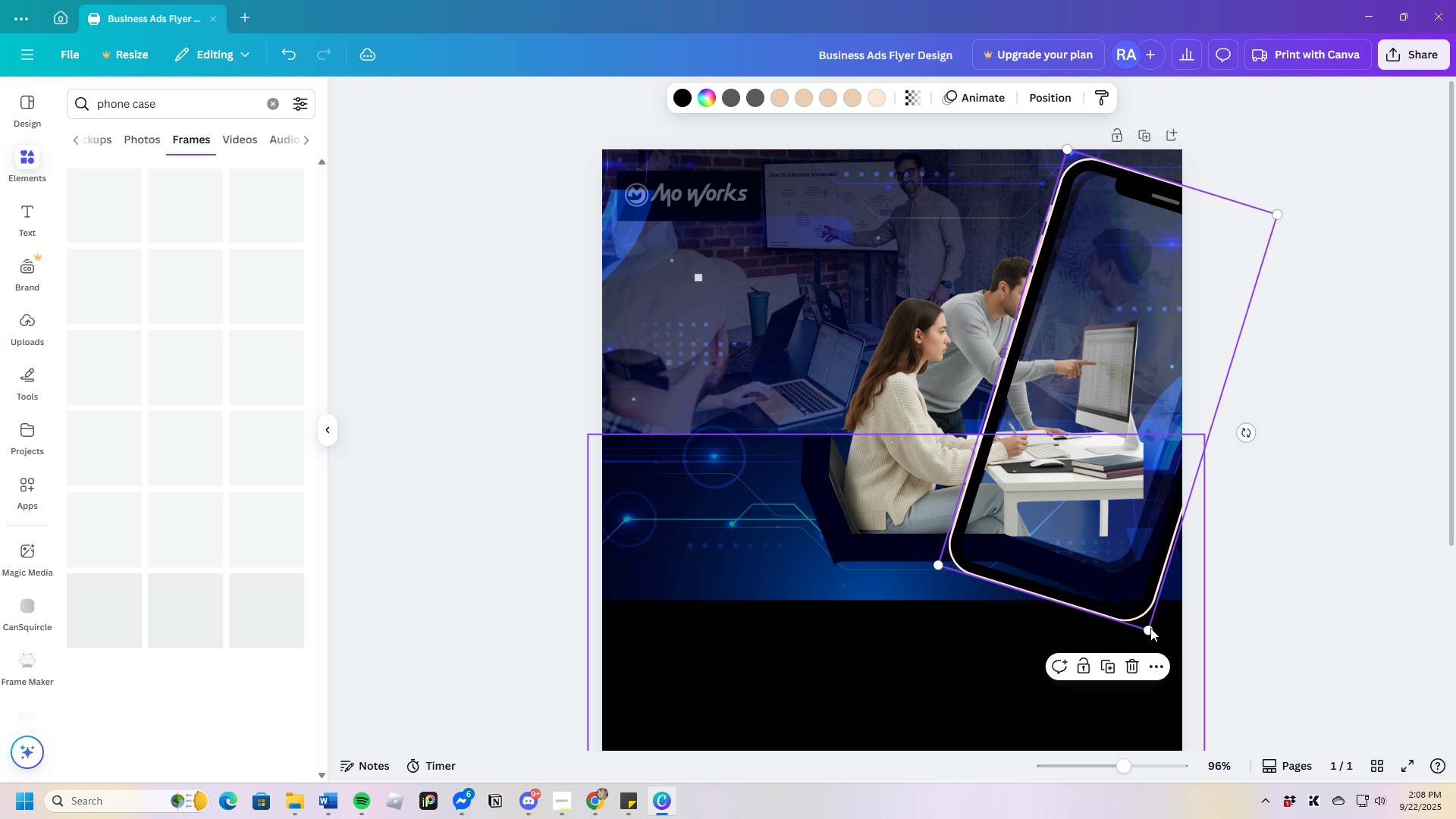 
left_click_drag(start_coordinate=[1148, 632], to_coordinate=[1137, 584])
 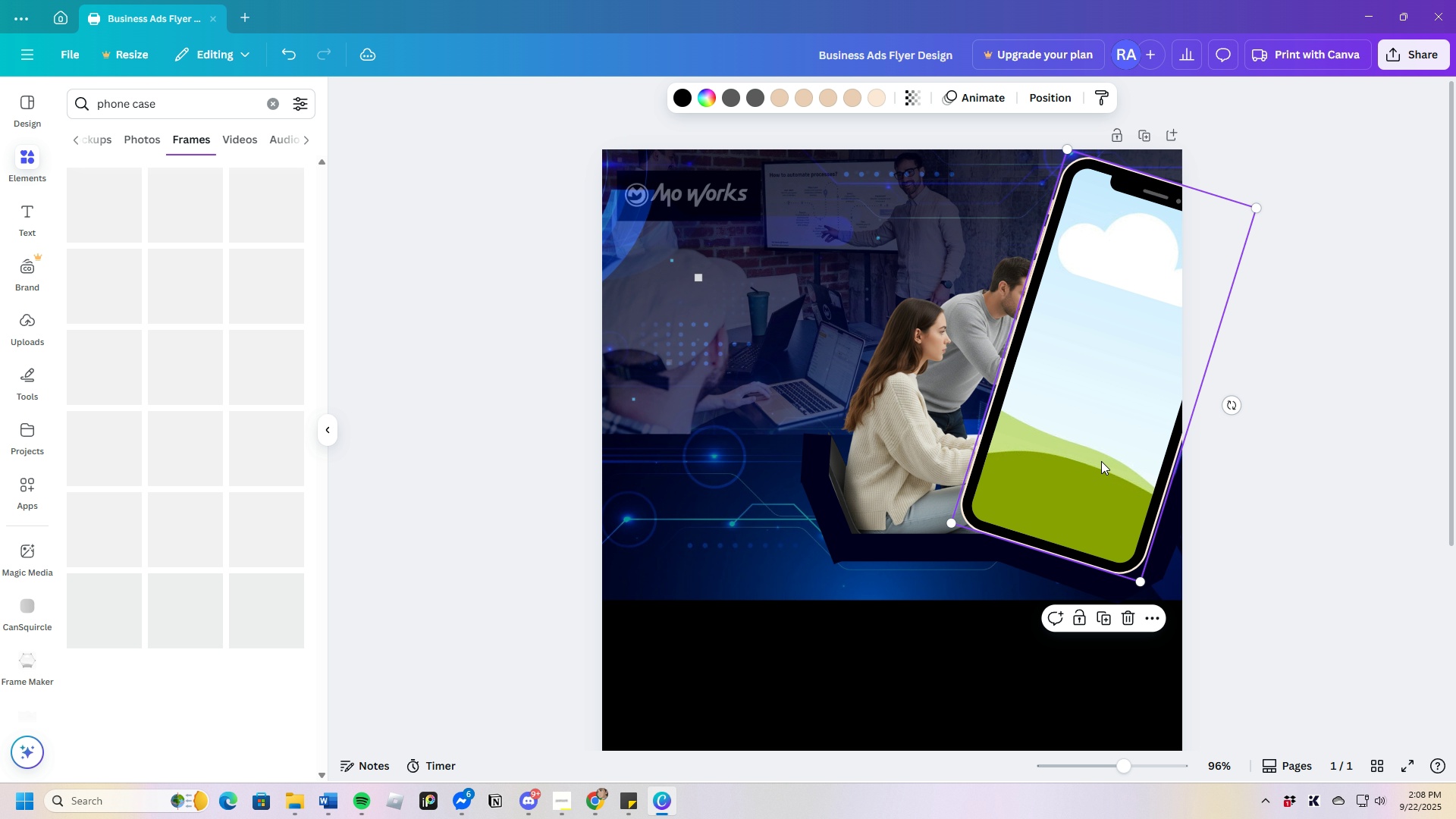 
left_click([1101, 461])
 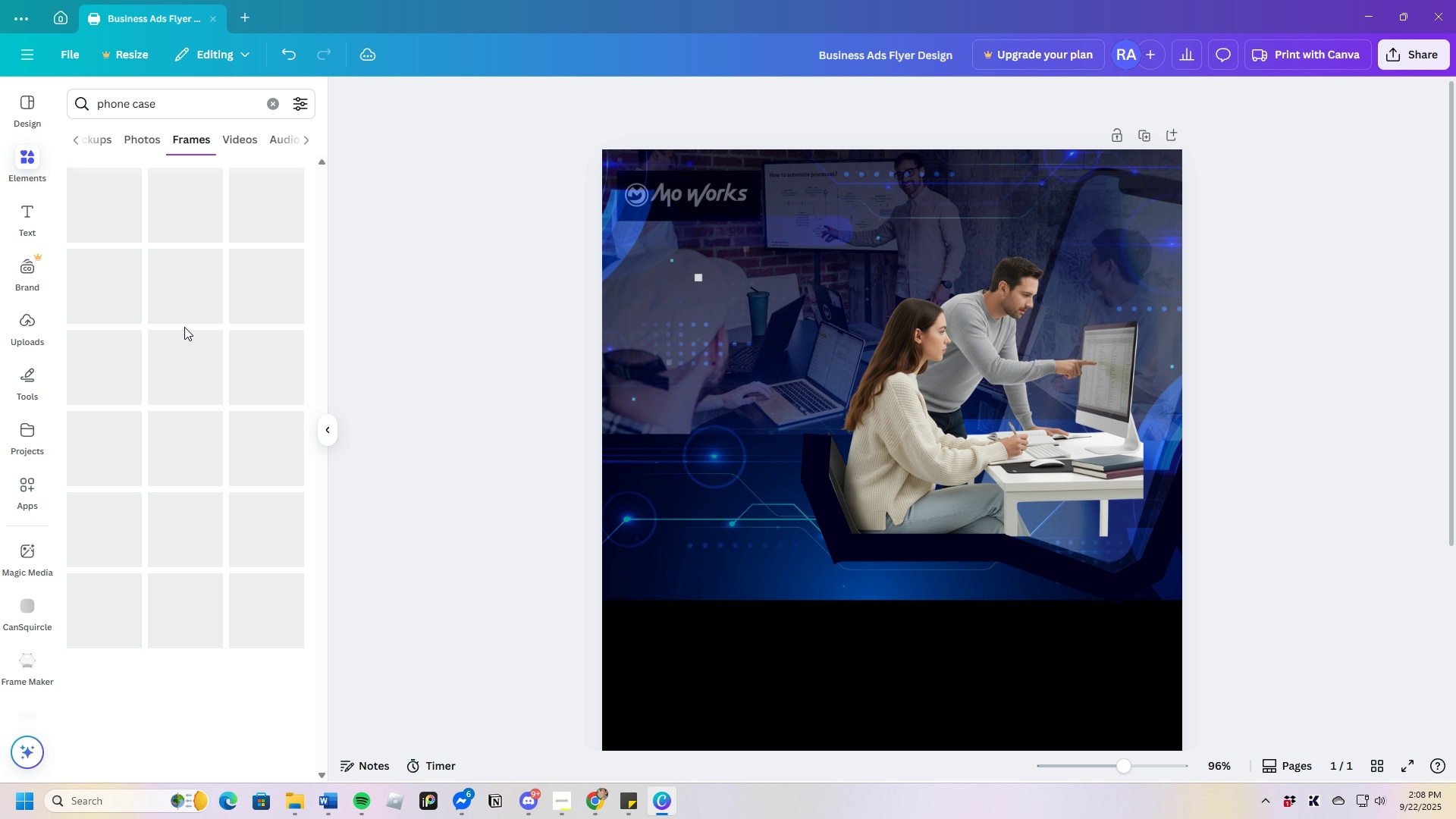 
left_click_drag(start_coordinate=[177, 108], to_coordinate=[129, 112])
 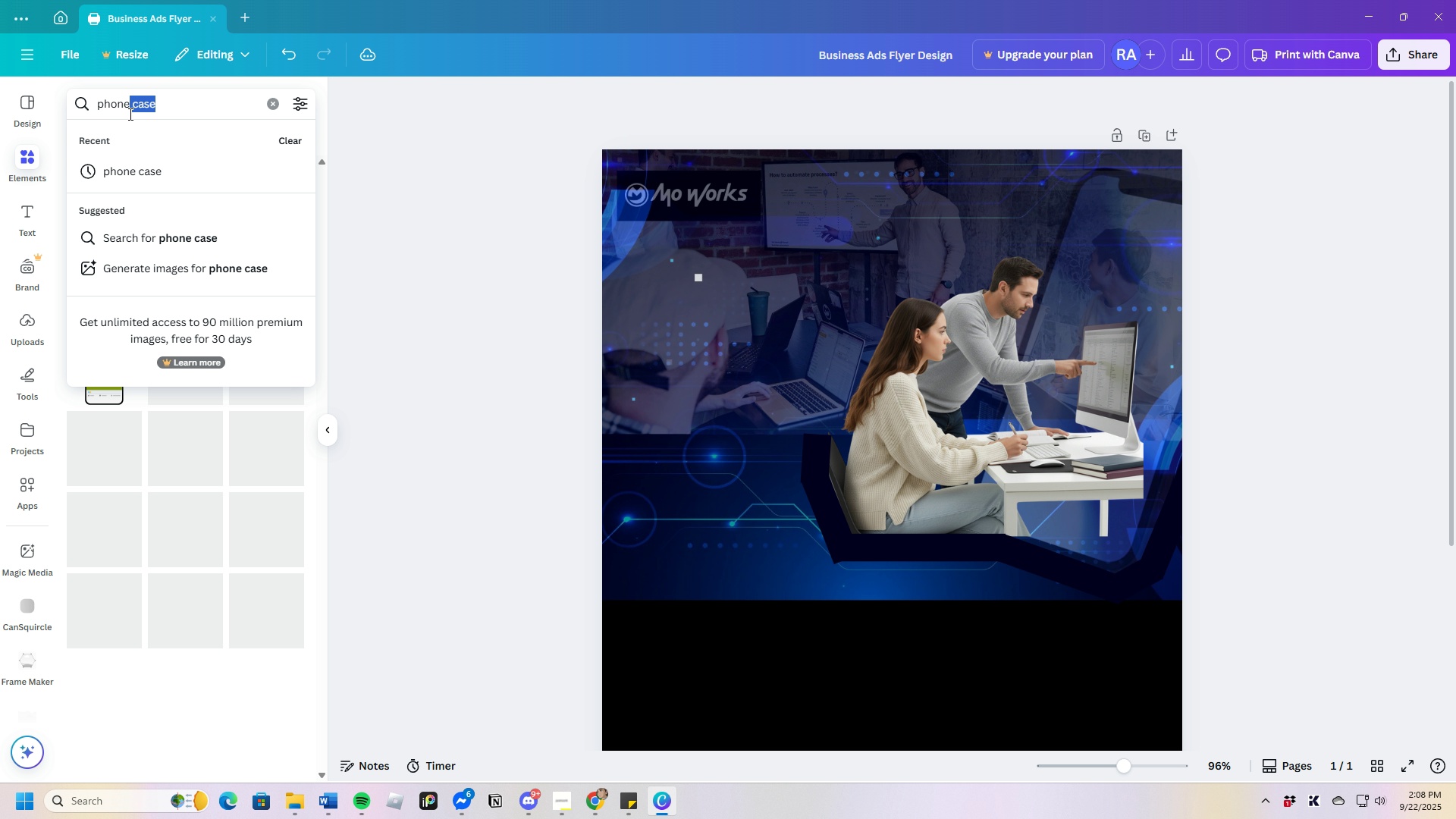 
key(Backspace)
 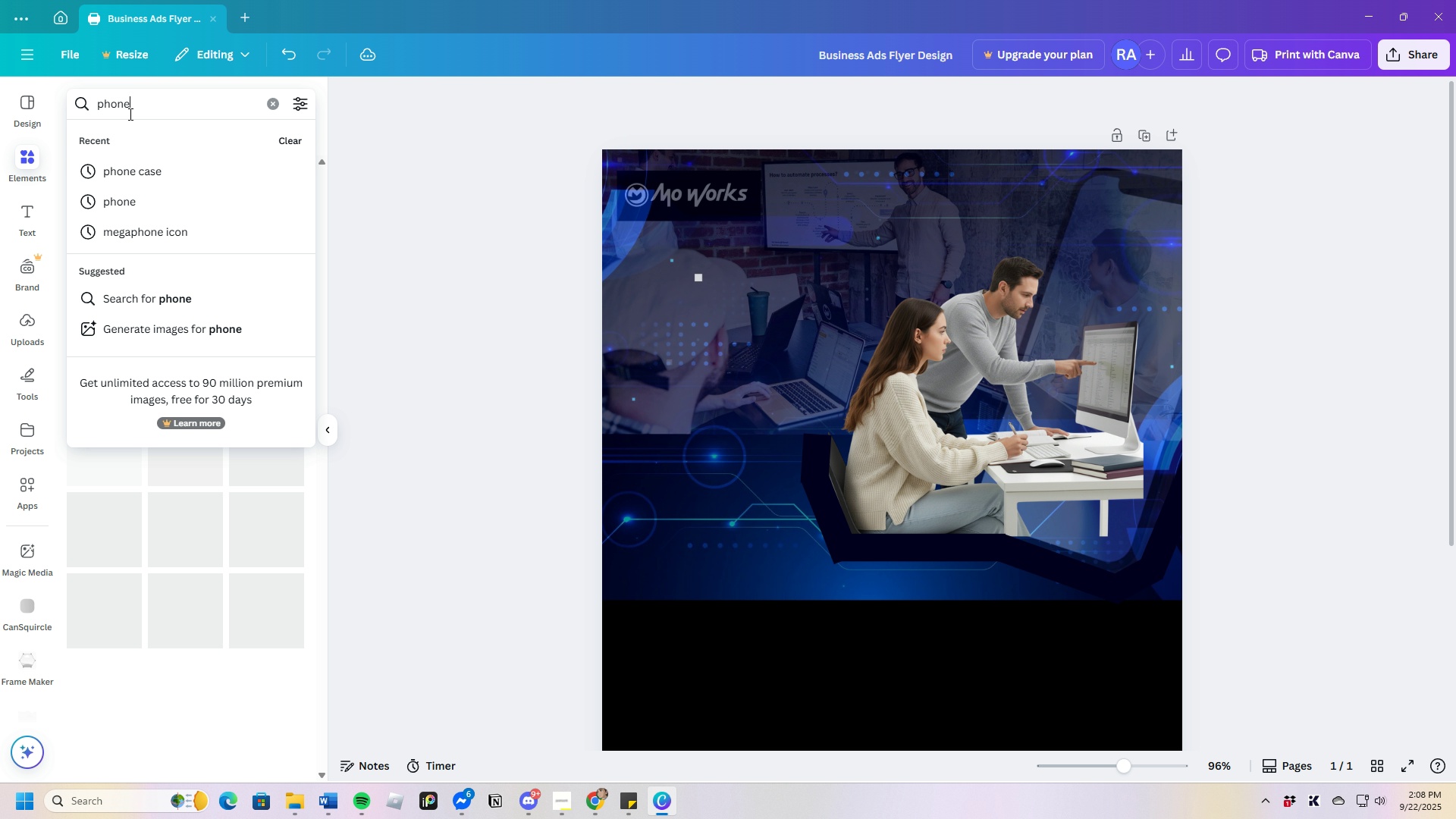 
key(Enter)
 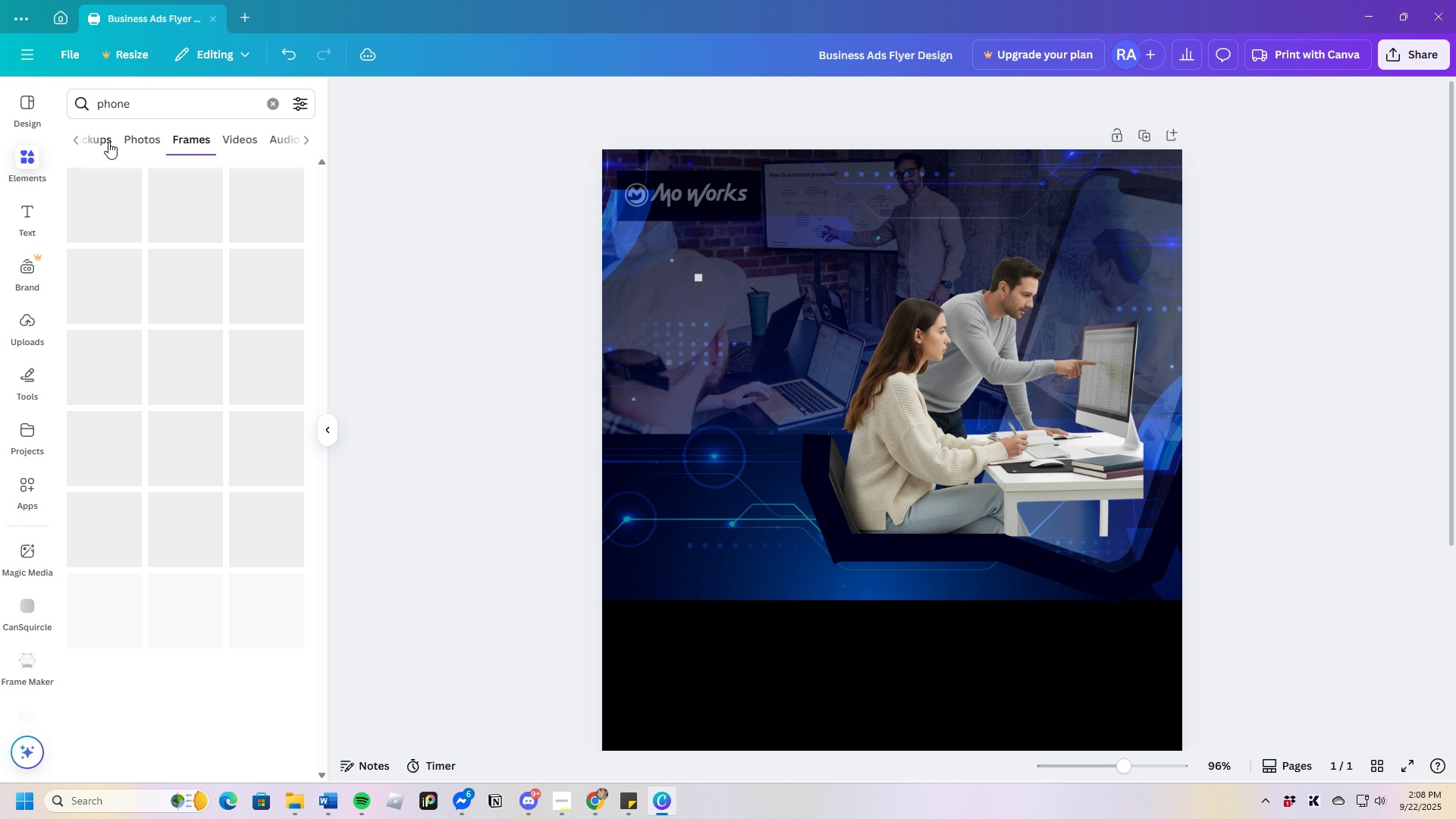 
left_click([103, 142])
 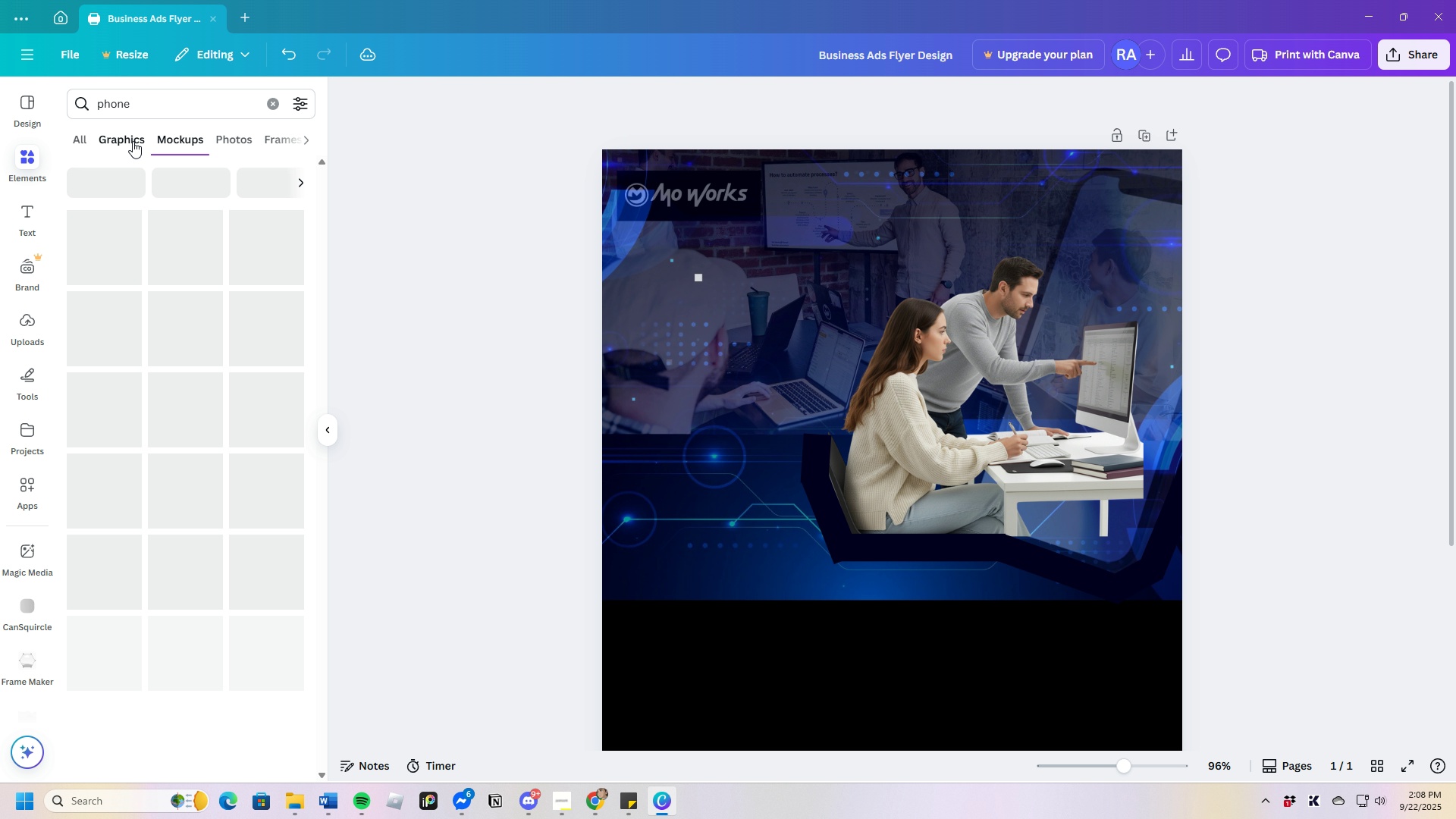 
left_click([127, 140])
 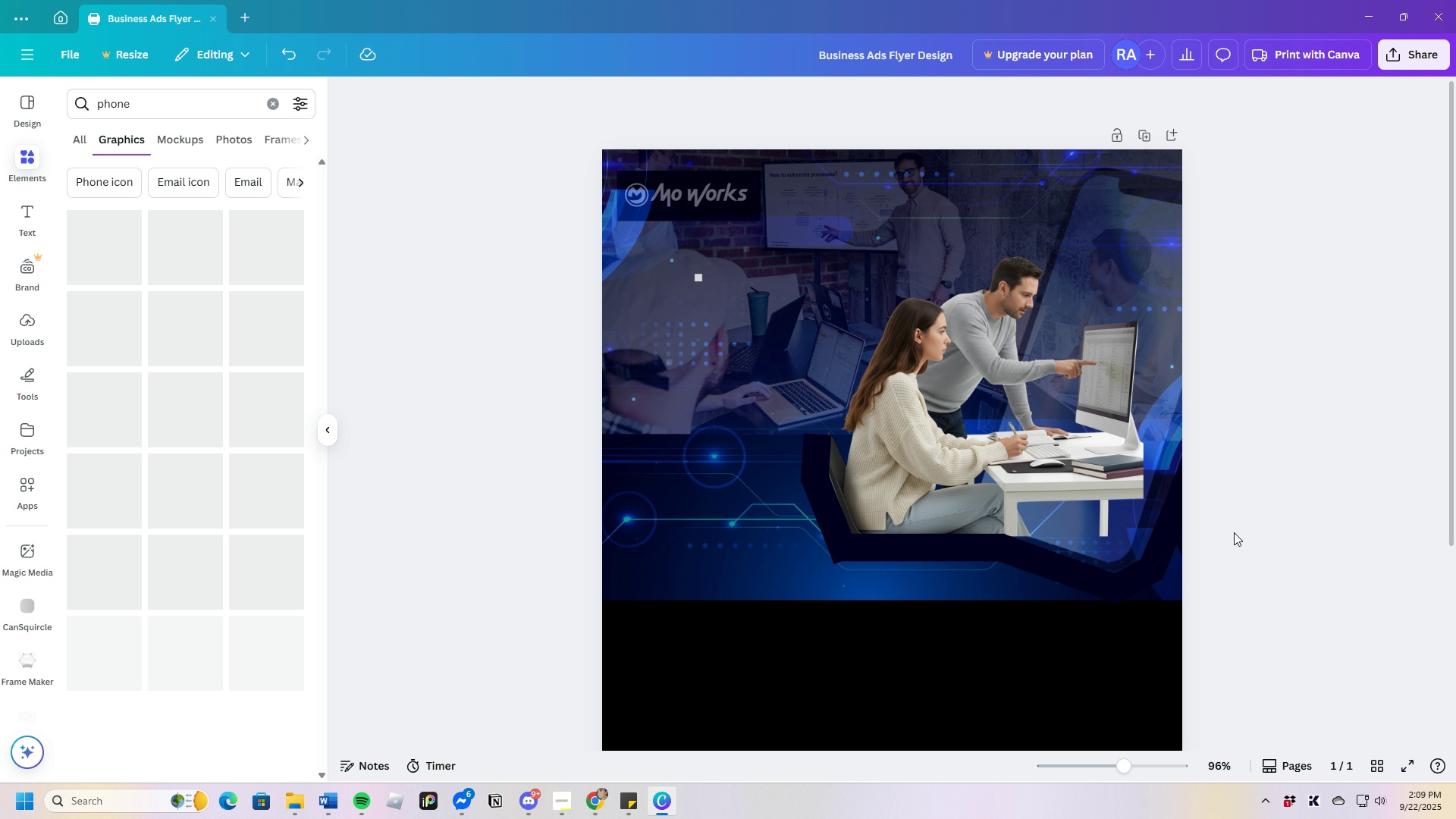 
wait(28.06)
 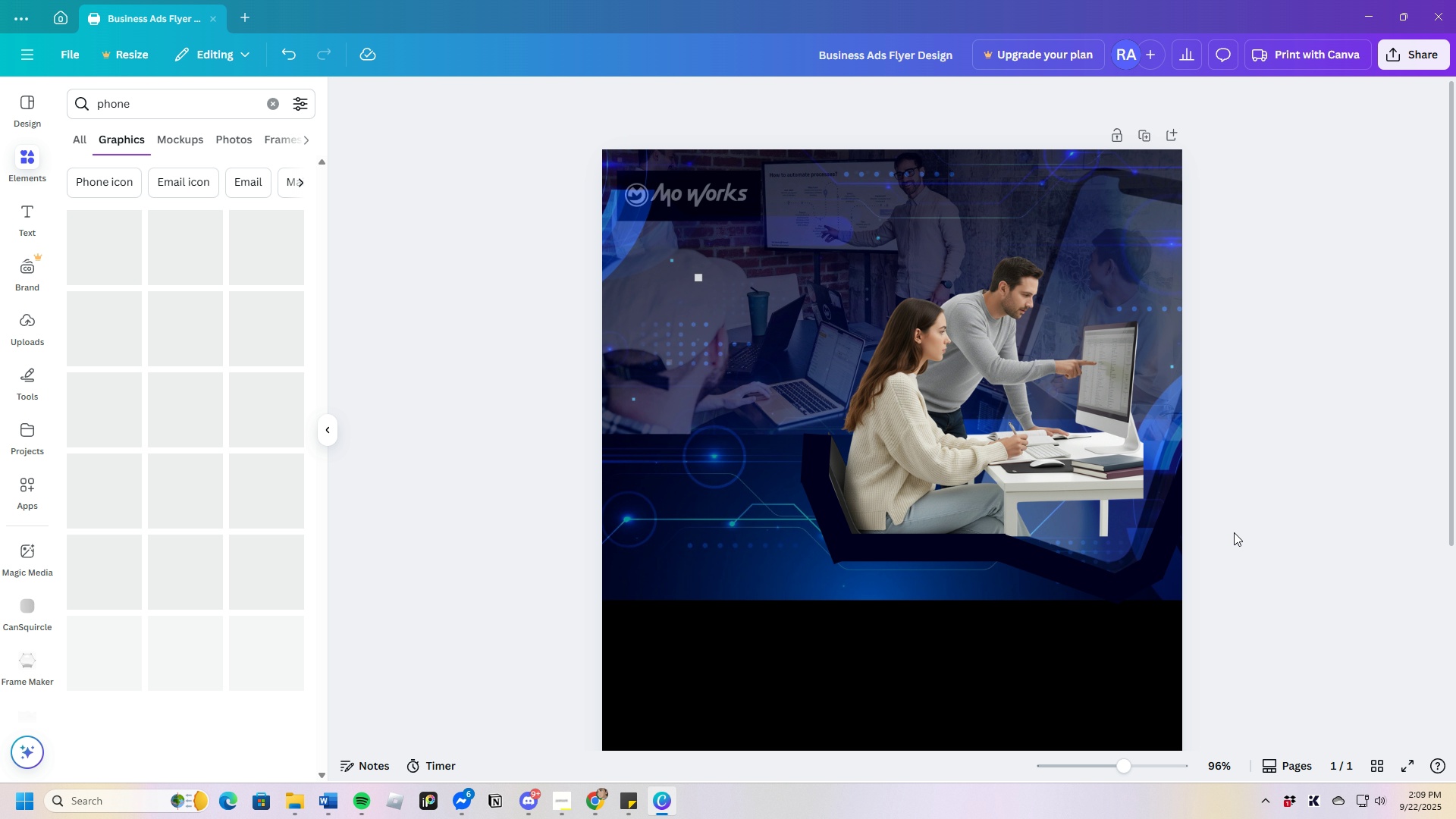 
scroll: coordinate [198, 460], scroll_direction: up, amount: 3.0
 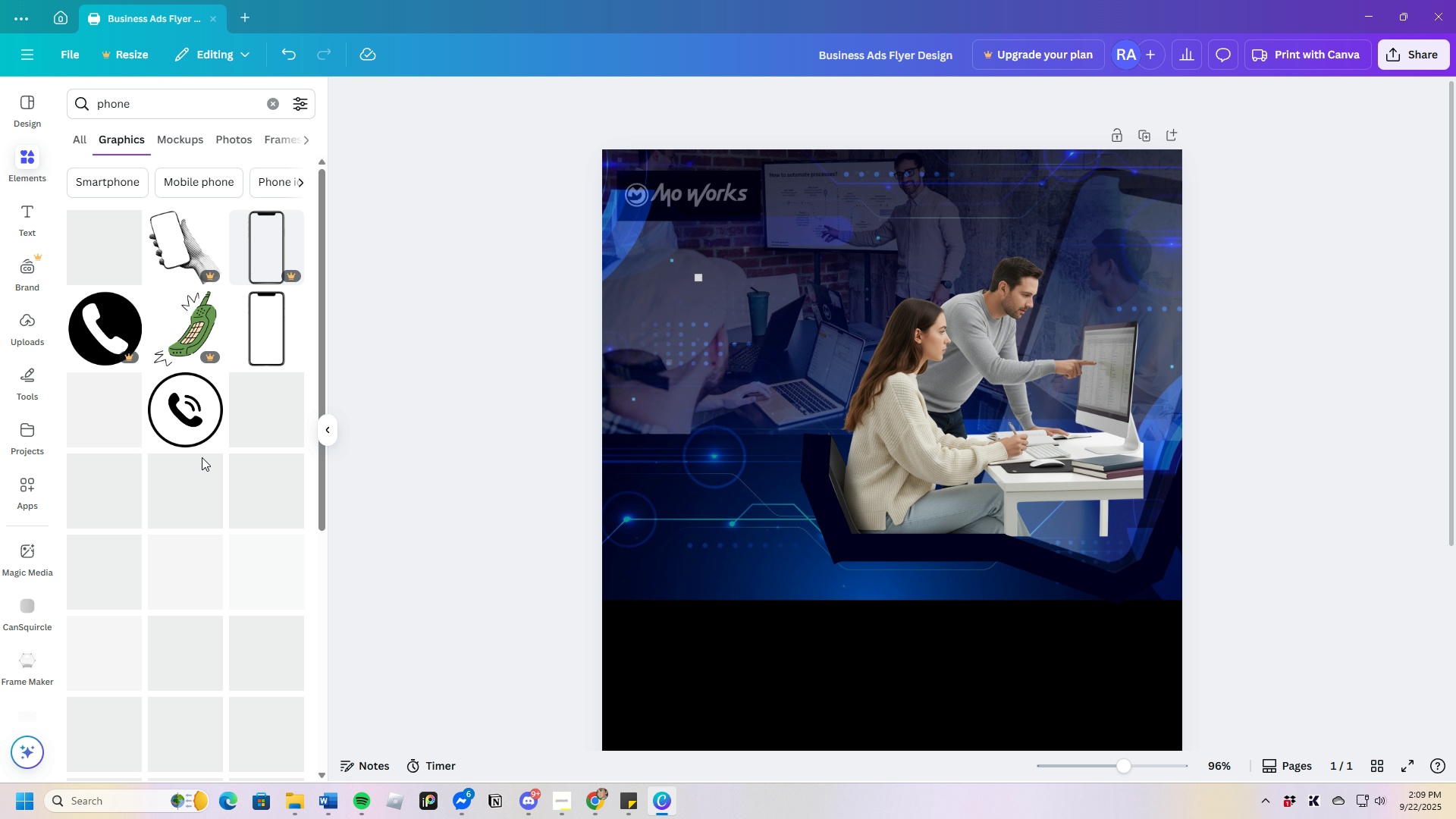 
wait(10.36)
 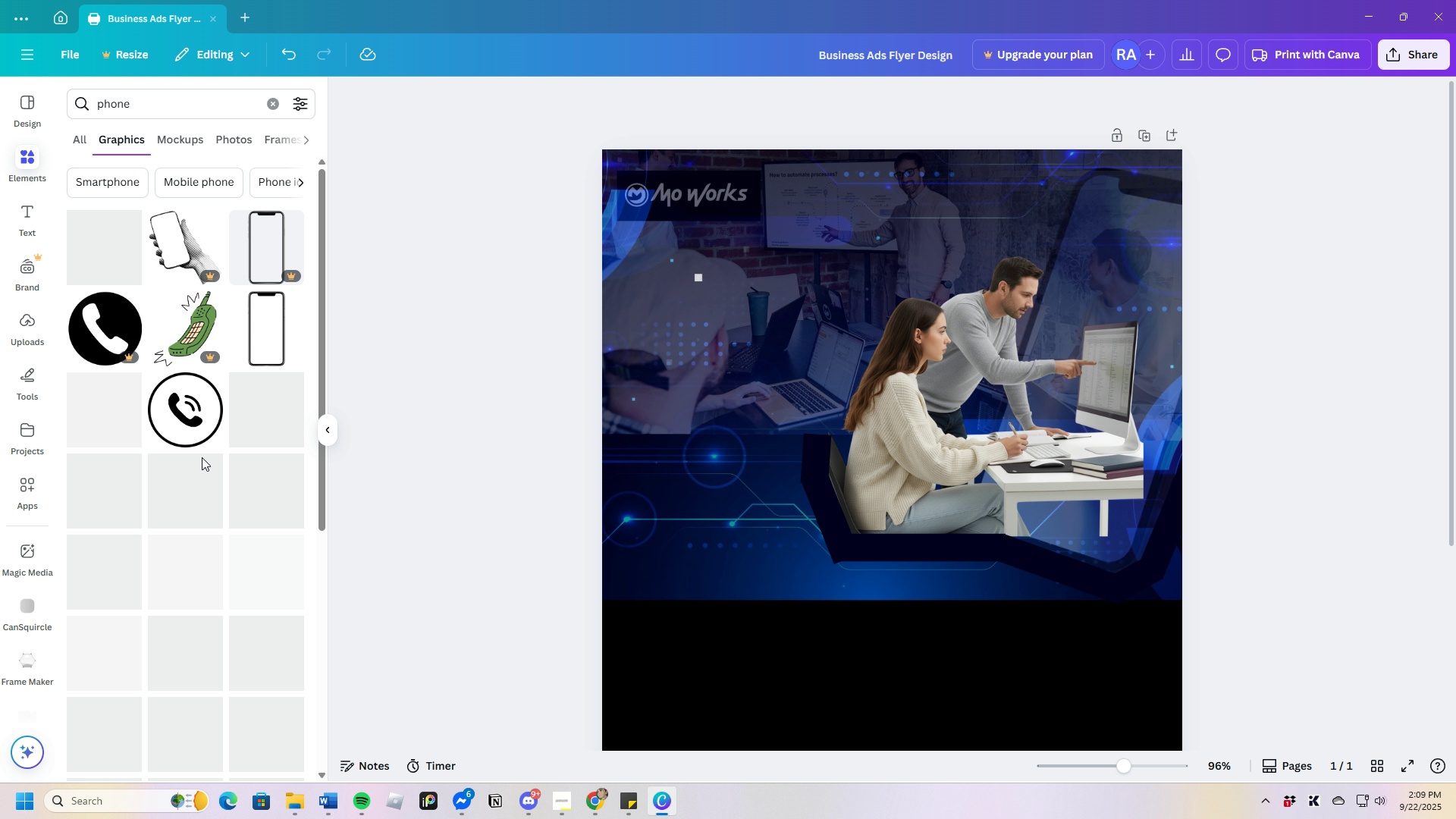 
scroll: coordinate [205, 456], scroll_direction: down, amount: 2.0
 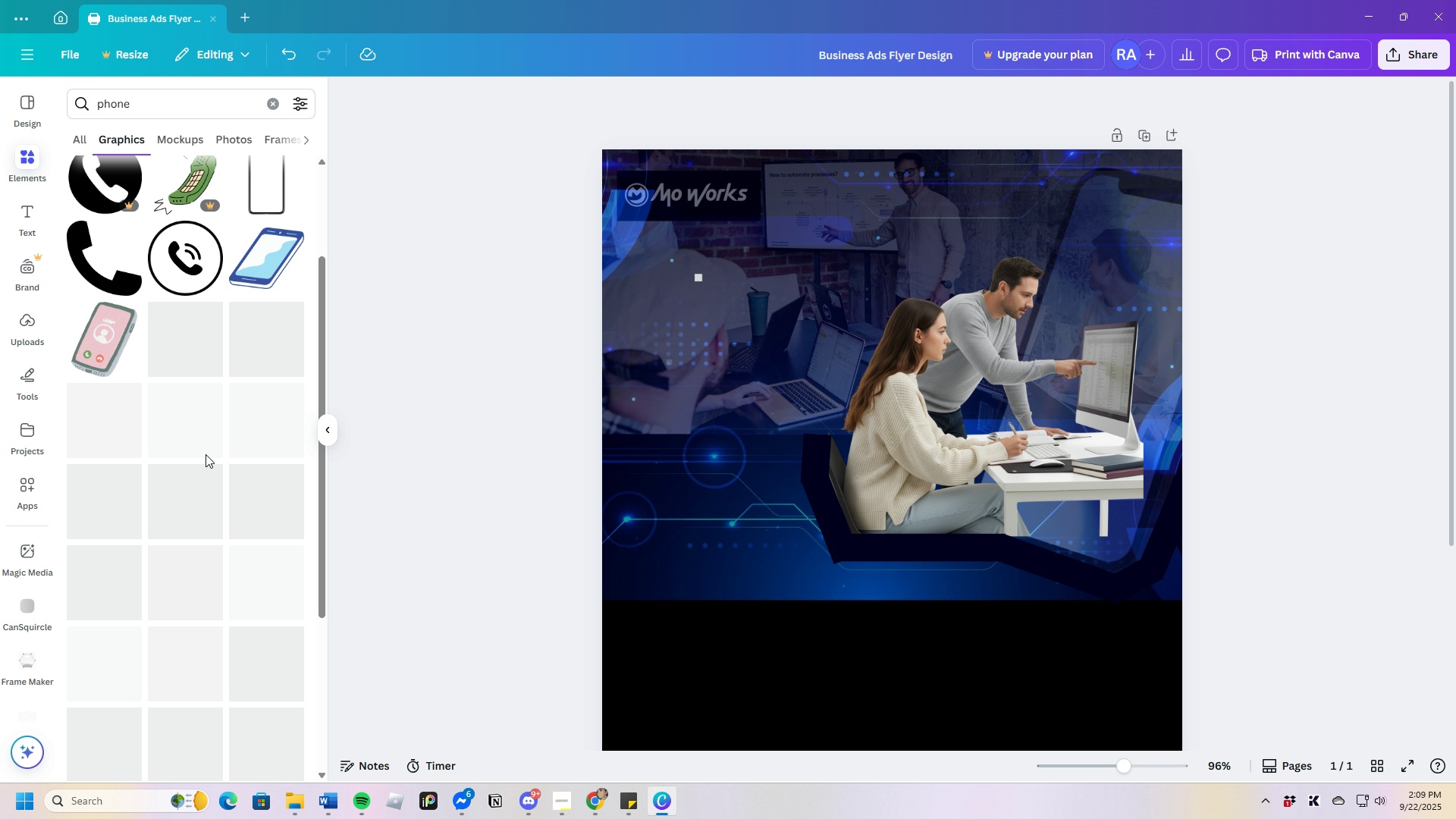 
scroll: coordinate [242, 488], scroll_direction: up, amount: 4.0
 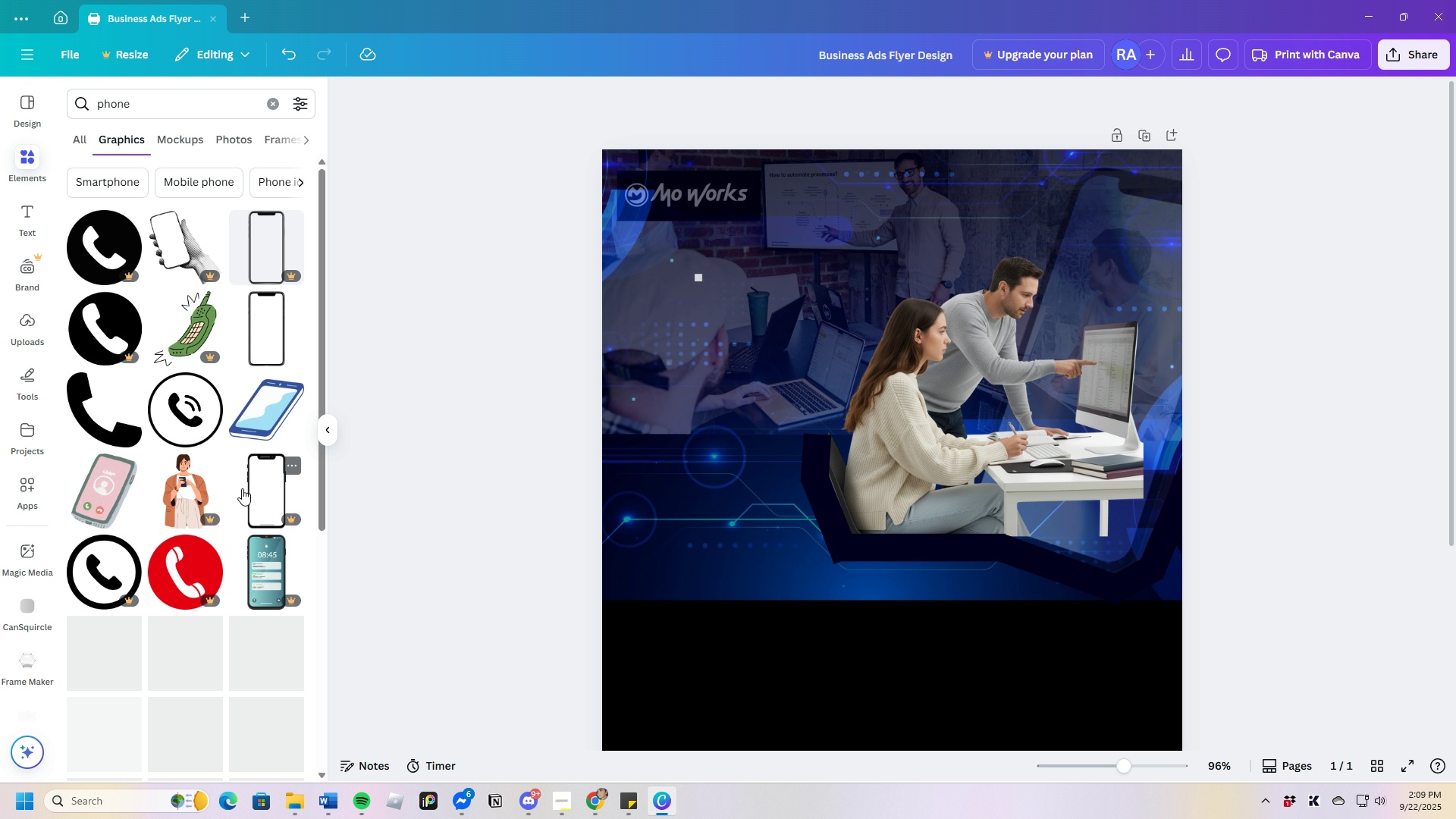 
scroll: coordinate [242, 488], scroll_direction: down, amount: 4.0
 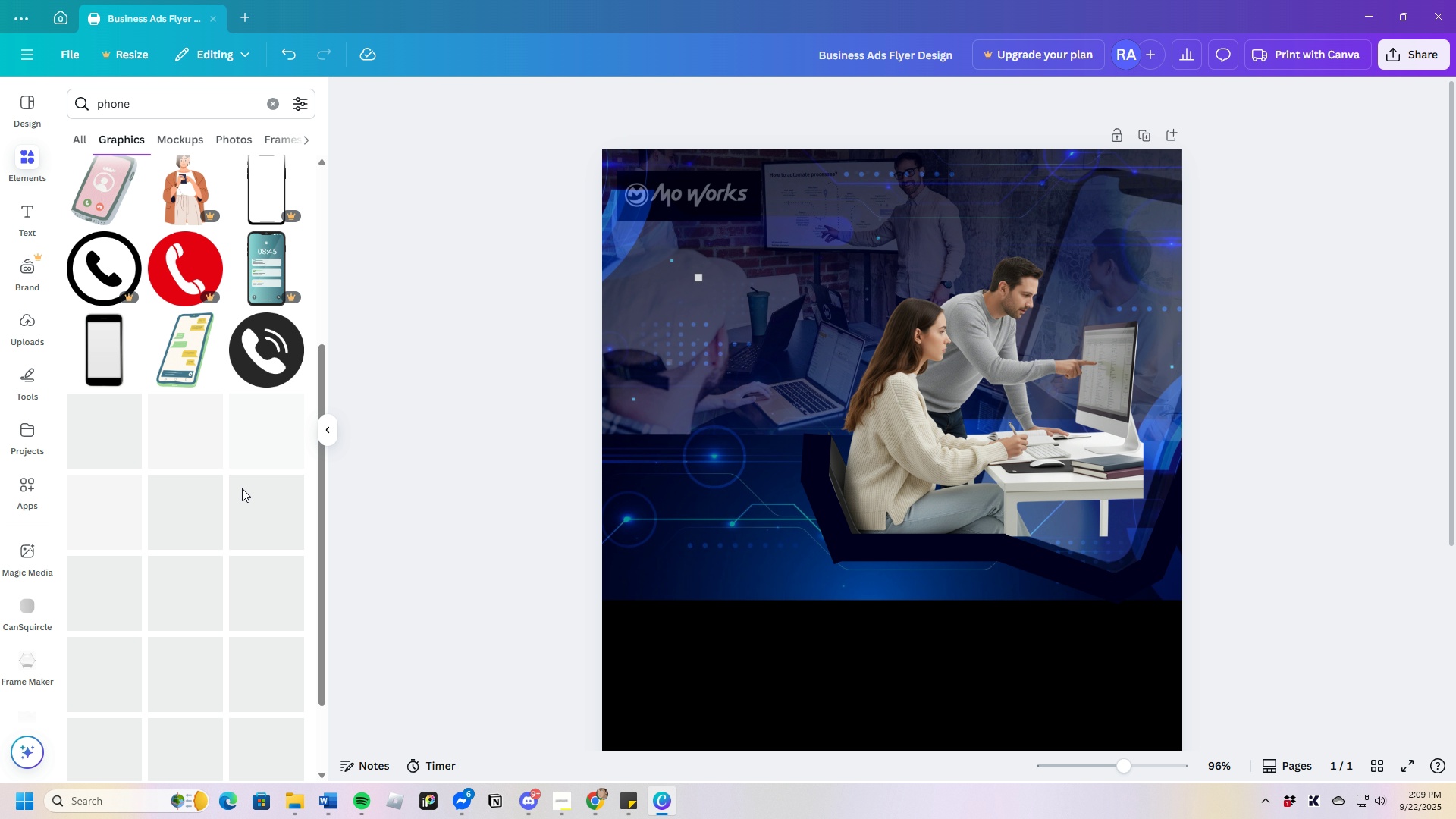 
scroll: coordinate [242, 488], scroll_direction: up, amount: 1.0
 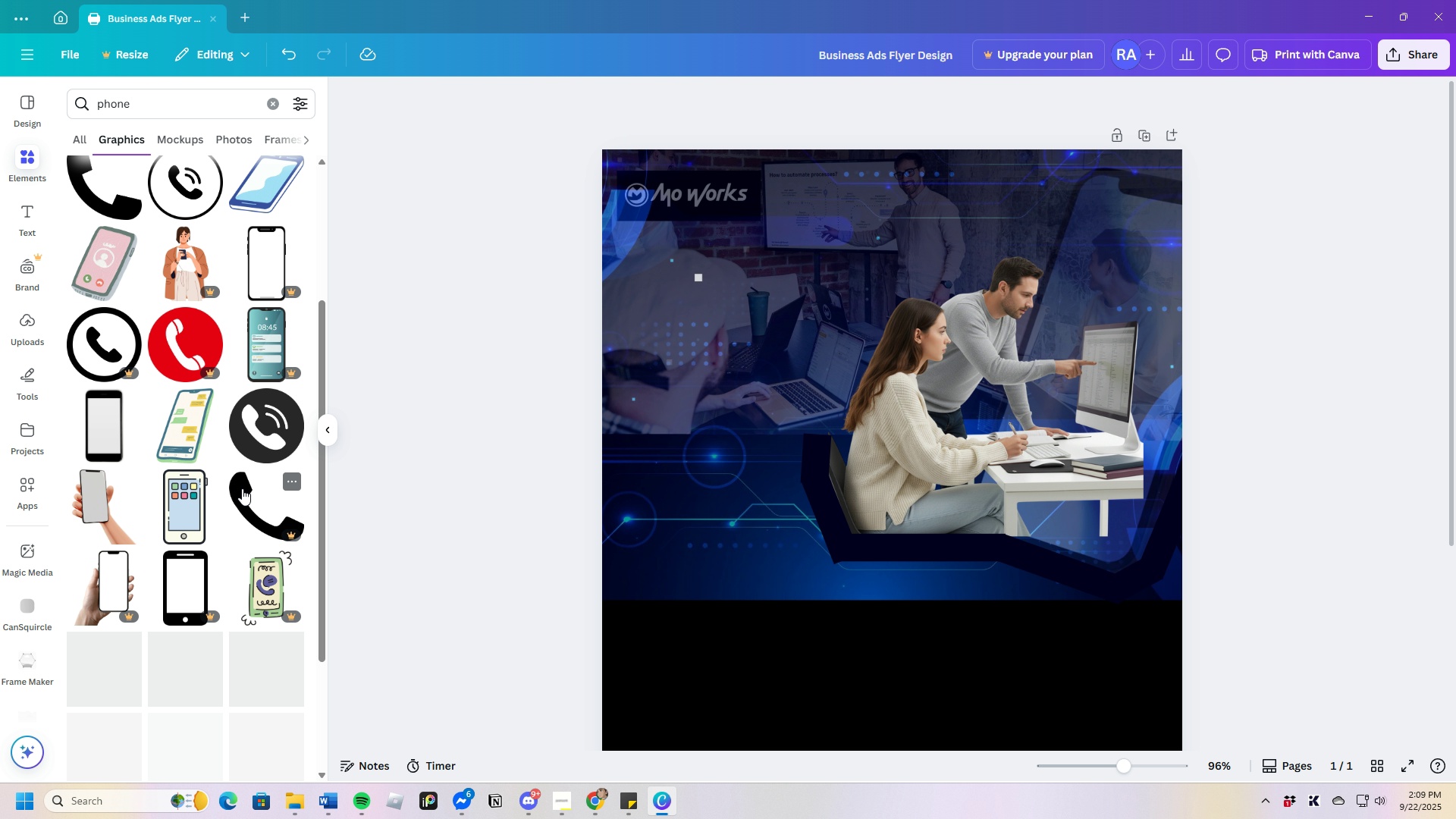 
scroll: coordinate [242, 488], scroll_direction: down, amount: 4.0
 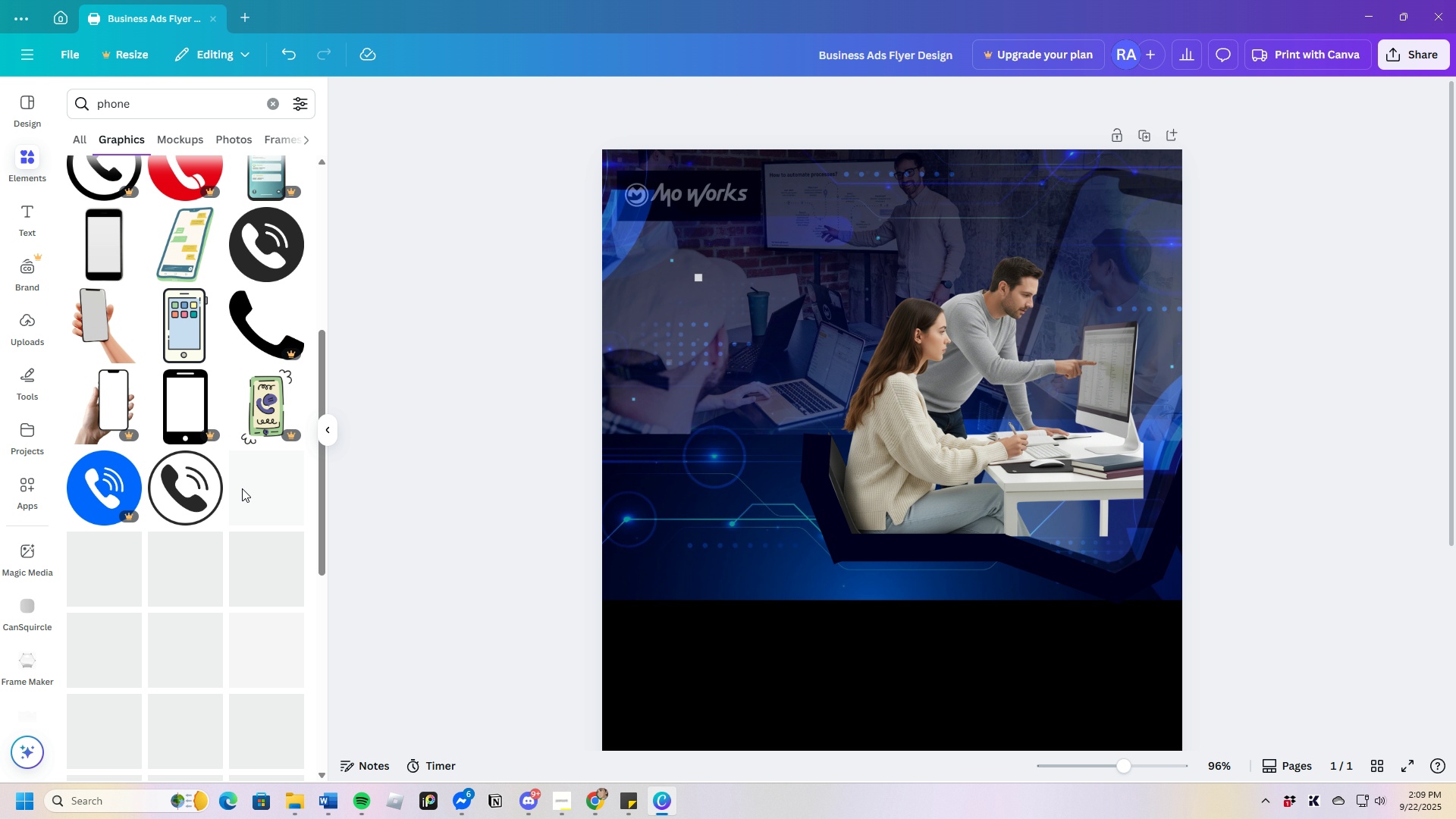 
scroll: coordinate [242, 488], scroll_direction: up, amount: 4.0
 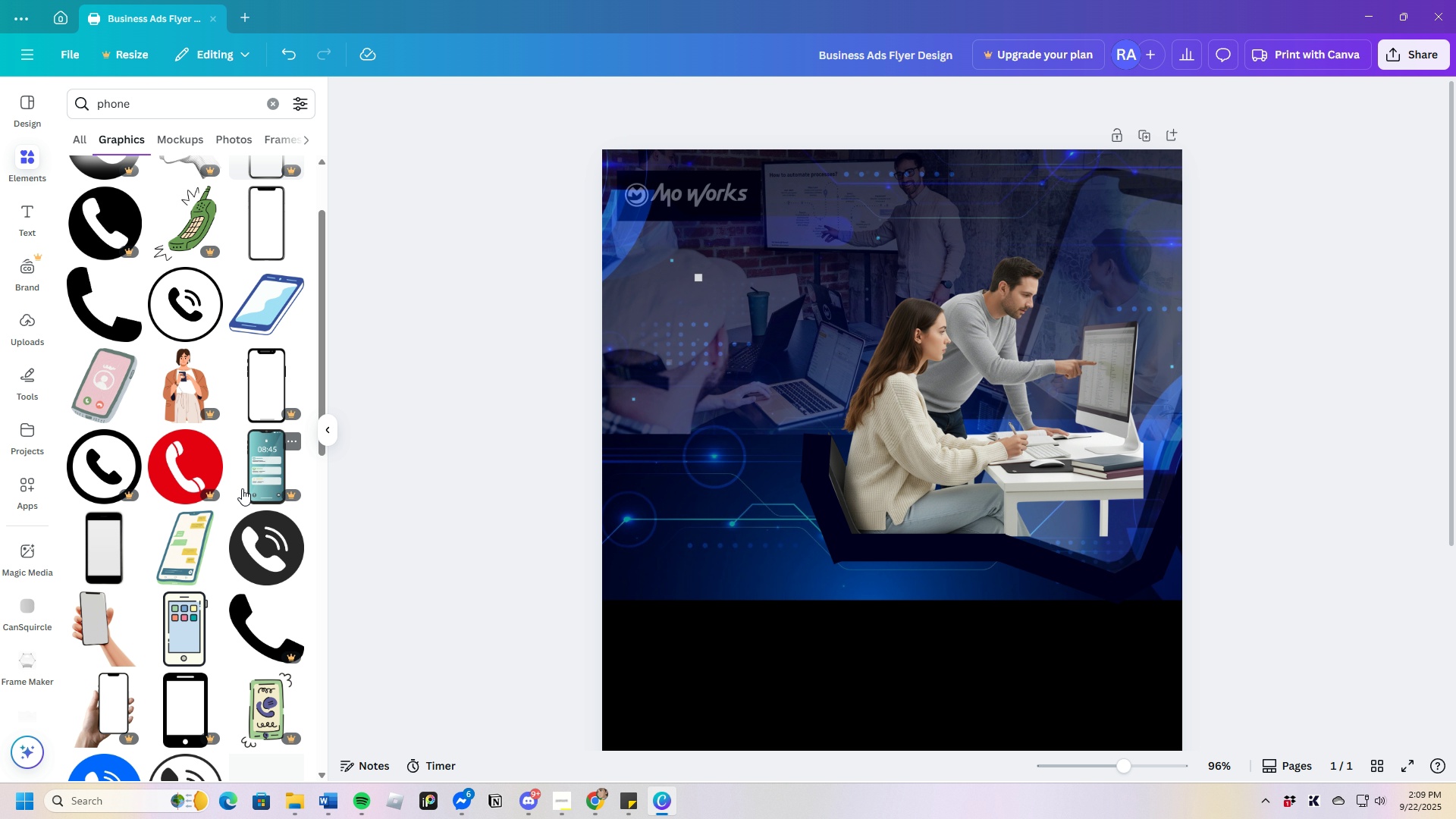 
scroll: coordinate [236, 472], scroll_direction: down, amount: 7.0
 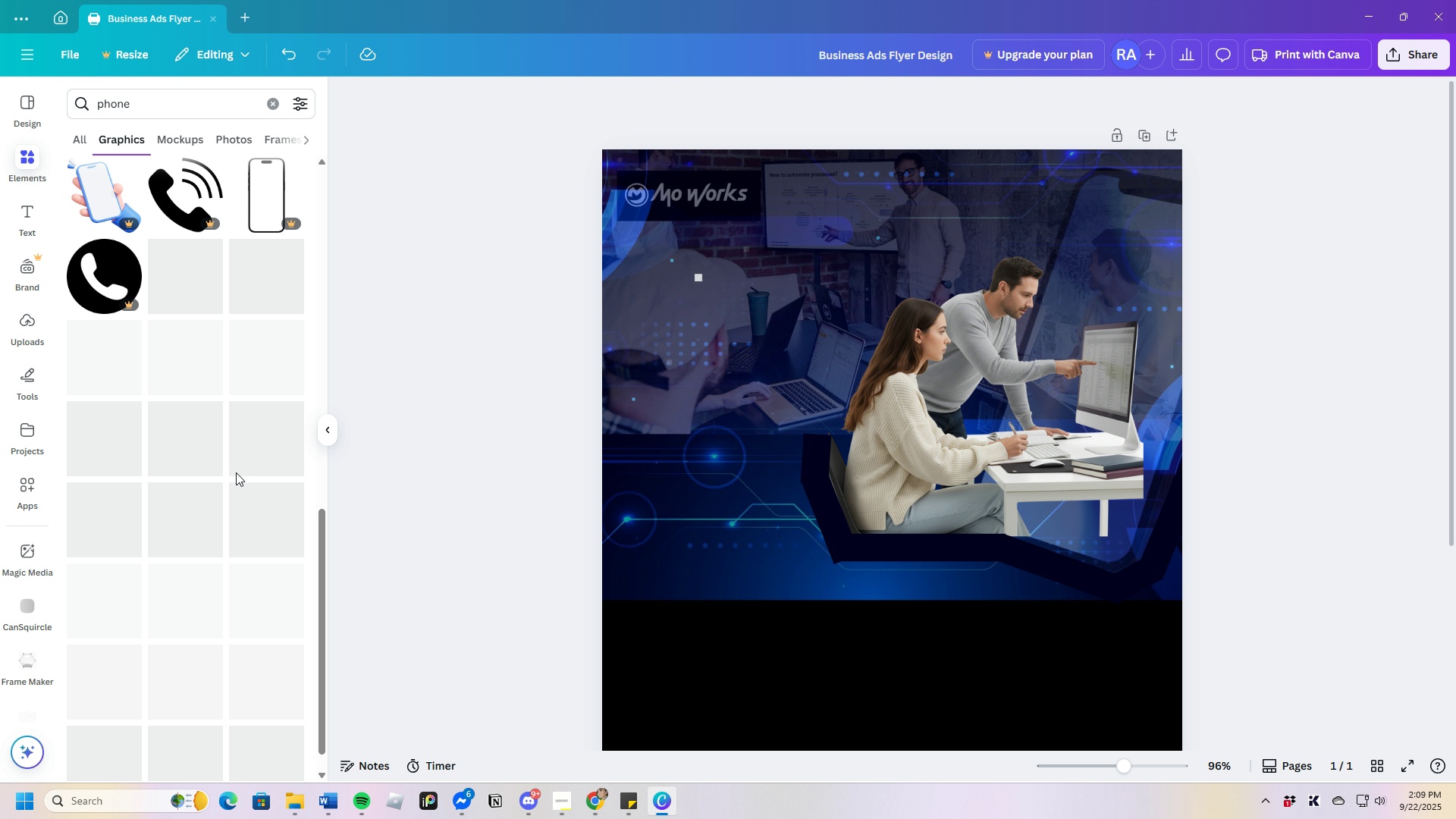 
scroll: coordinate [236, 472], scroll_direction: up, amount: 2.0
 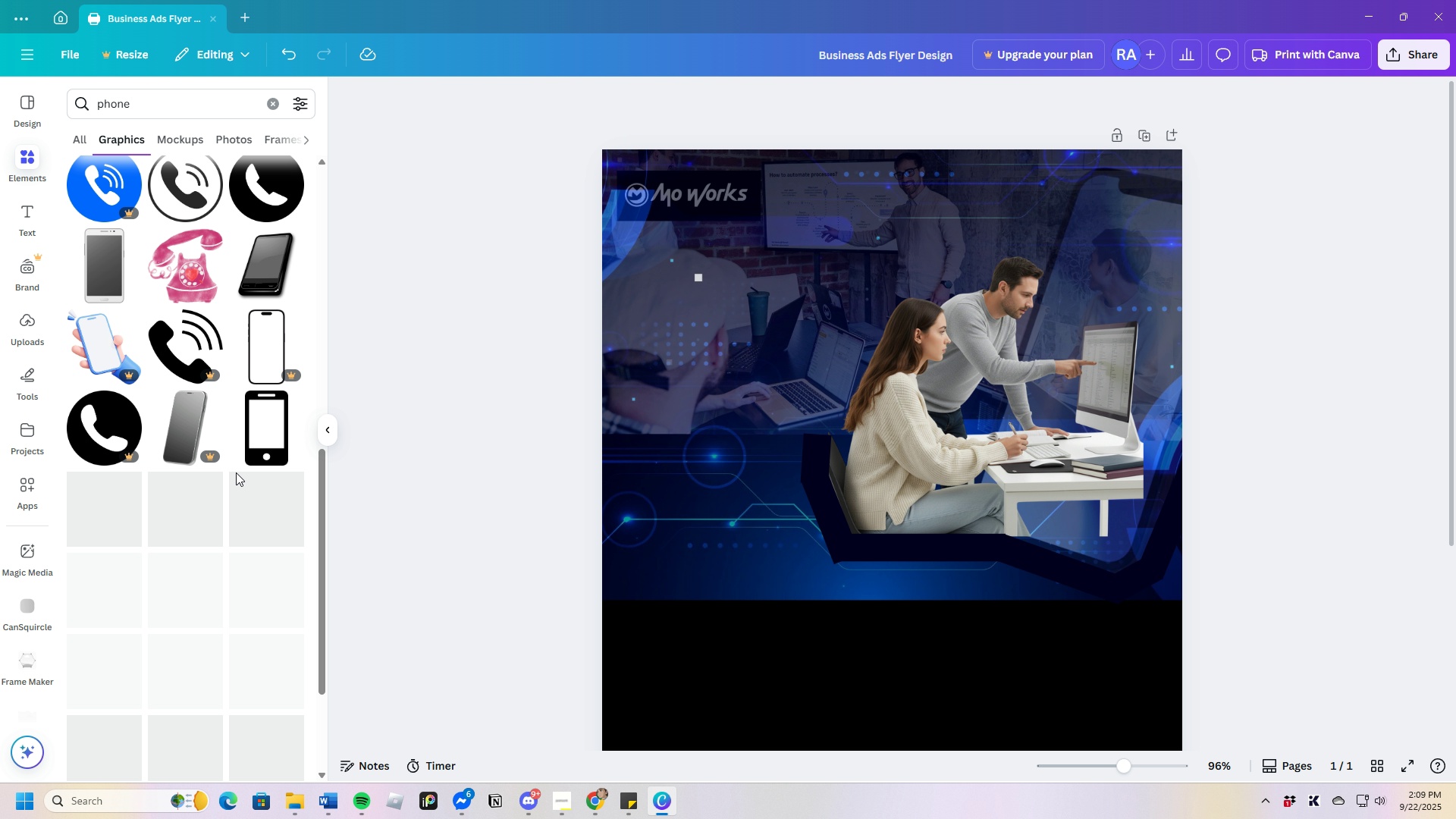 
scroll: coordinate [236, 472], scroll_direction: down, amount: 2.0
 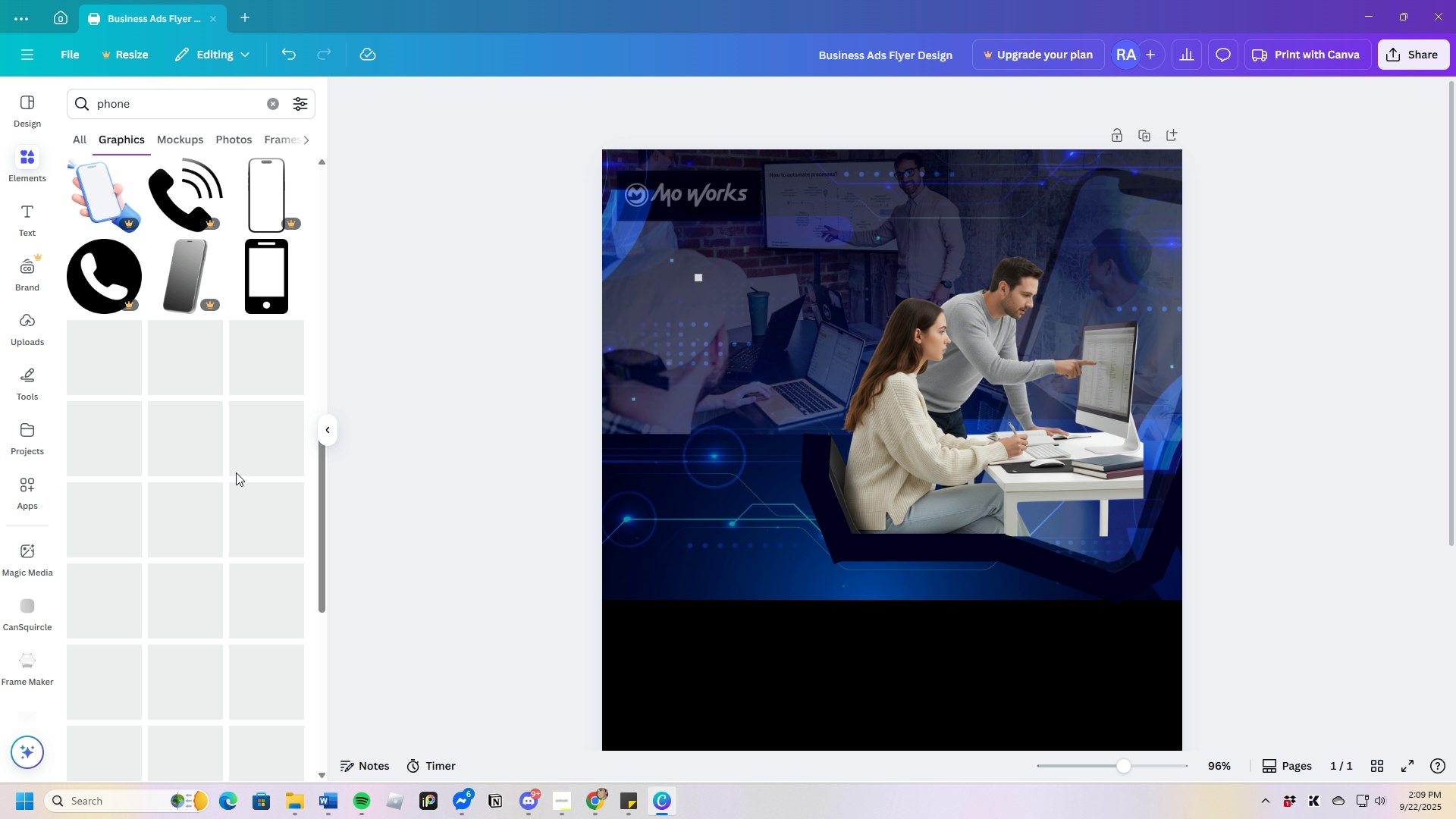 
scroll: coordinate [236, 472], scroll_direction: up, amount: 1.0
 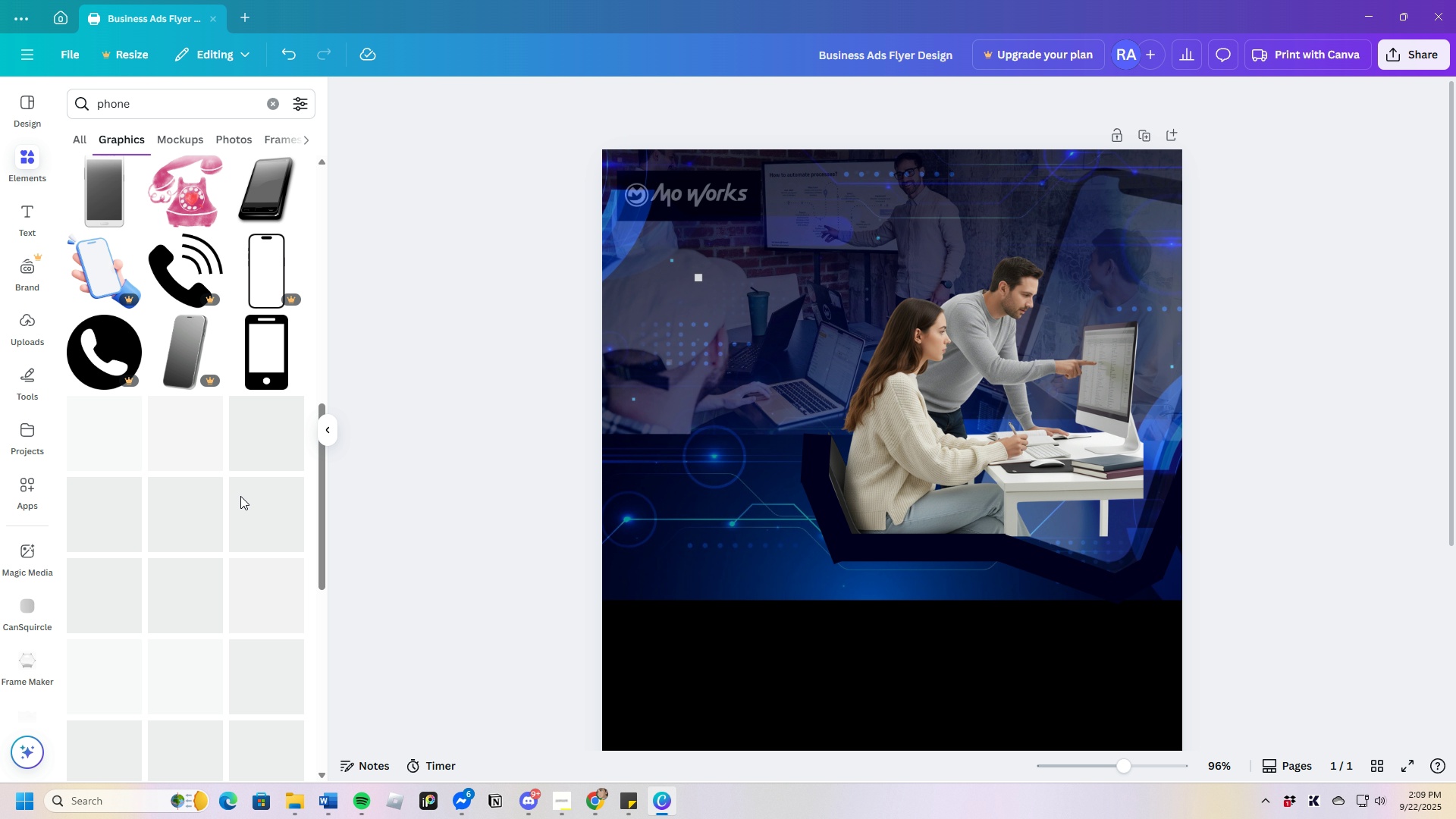 
wait(10.59)
 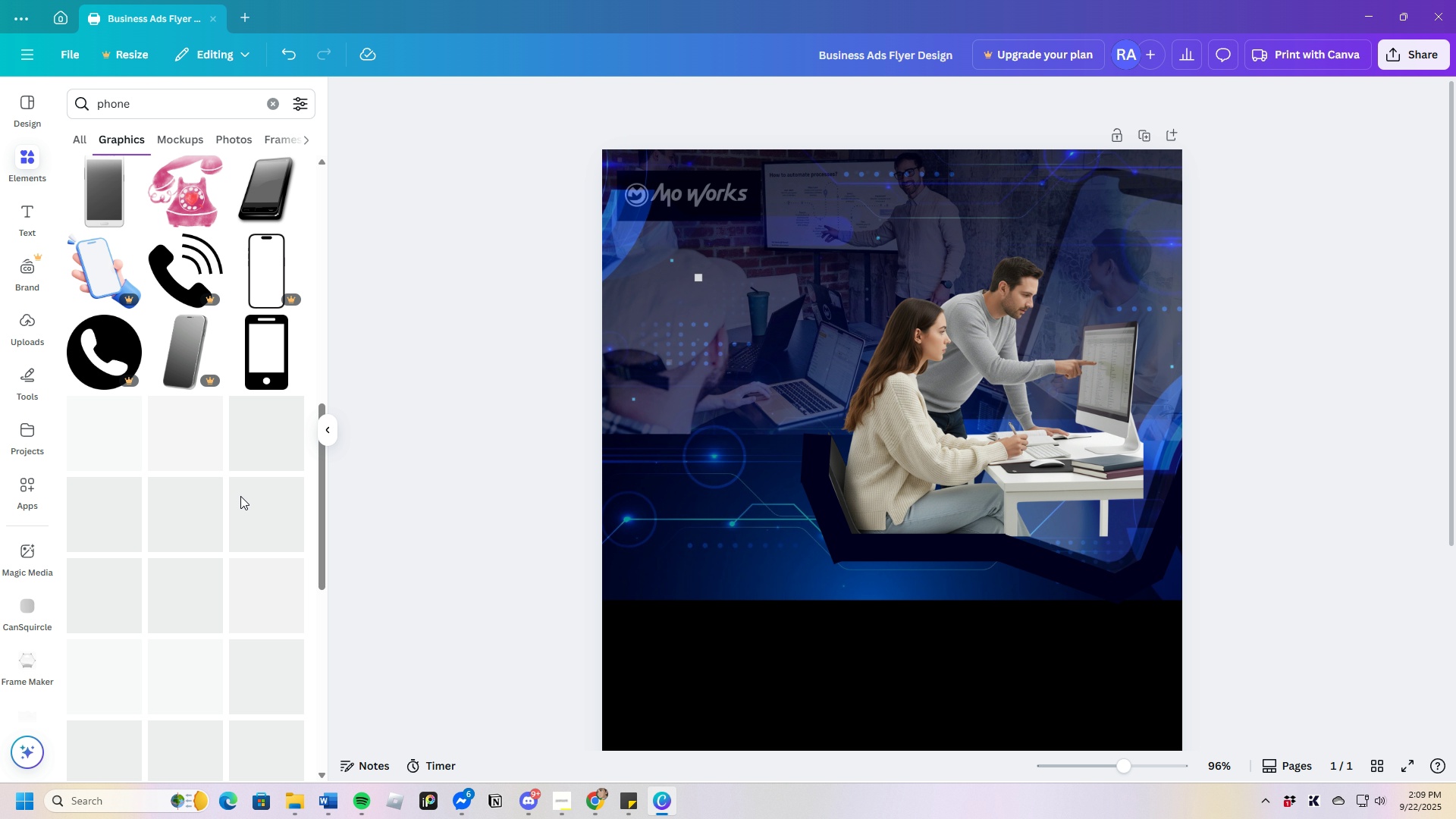 
scroll: coordinate [247, 618], scroll_direction: down, amount: 4.0
 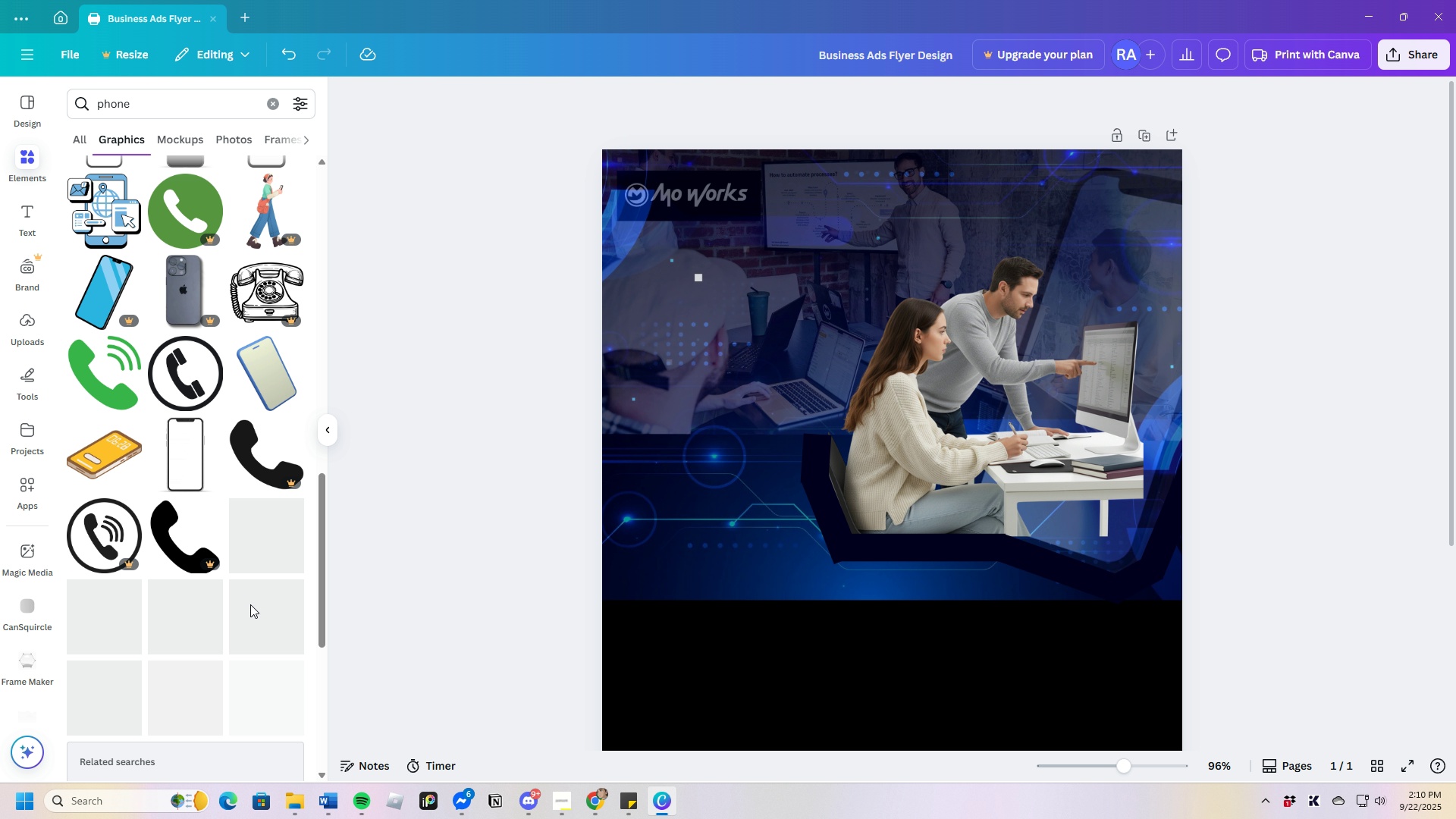 
wait(11.53)
 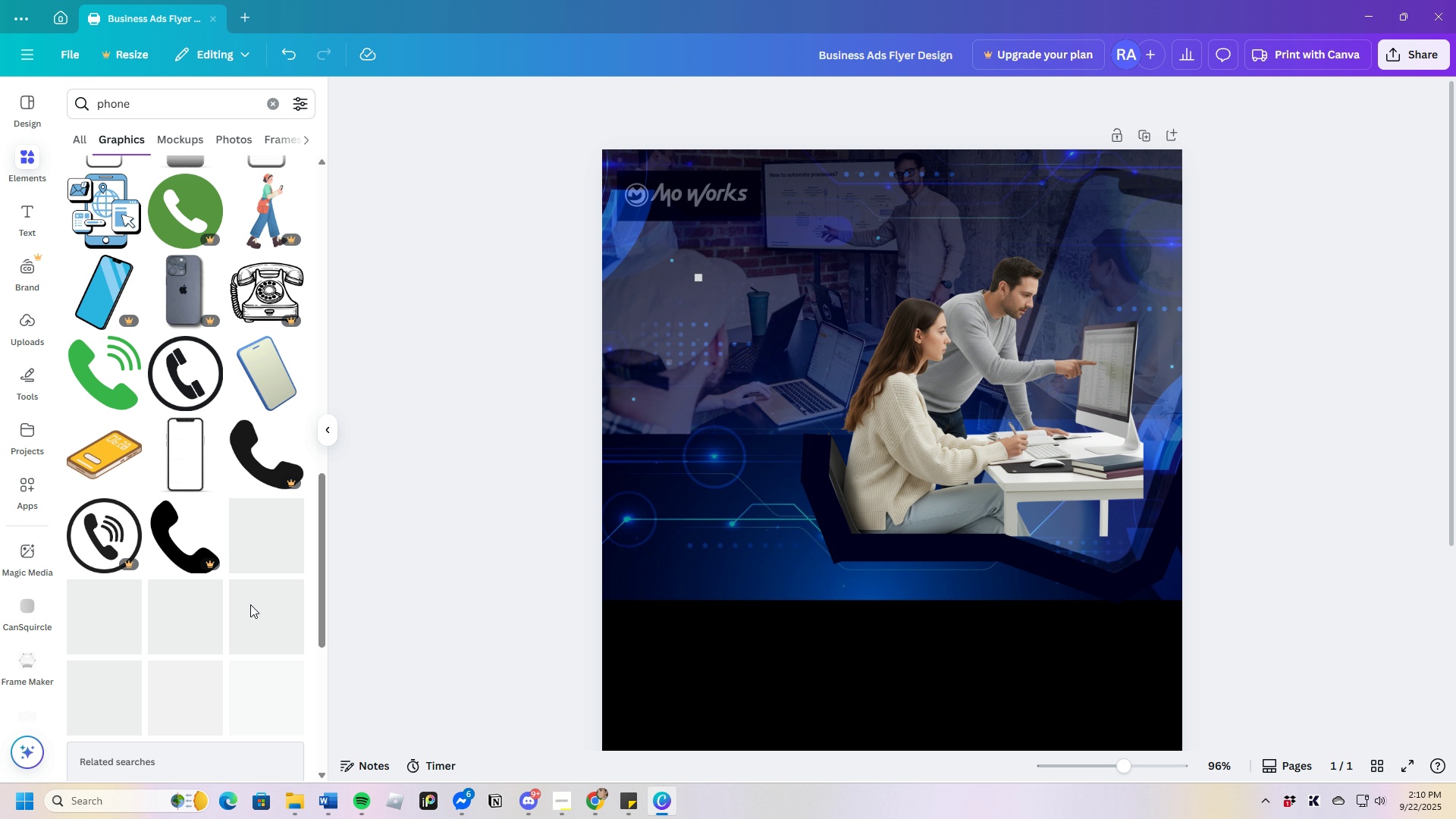 
left_click([190, 451])
 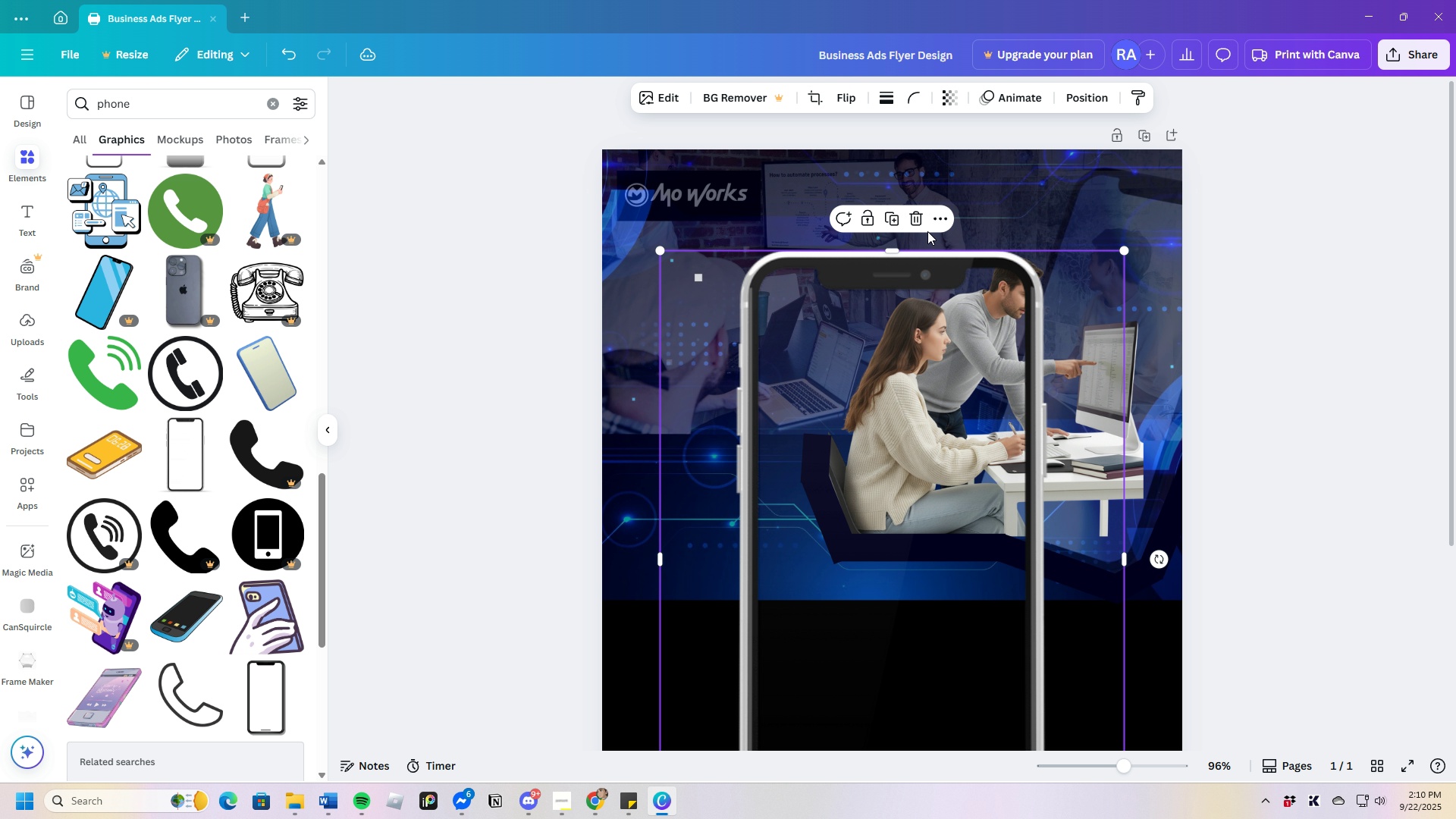 
left_click([917, 220])
 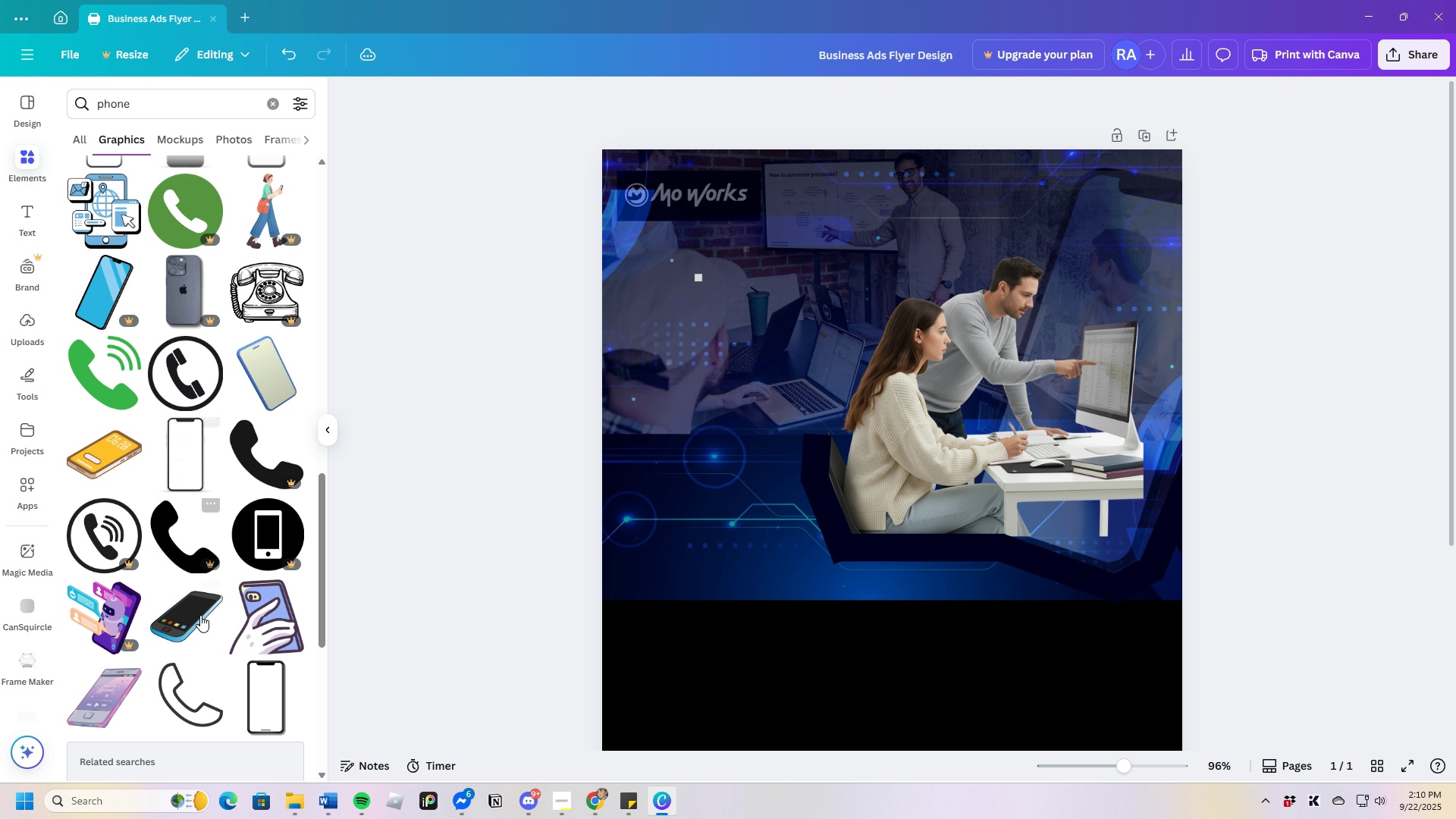 
scroll: coordinate [275, 703], scroll_direction: down, amount: 3.0
 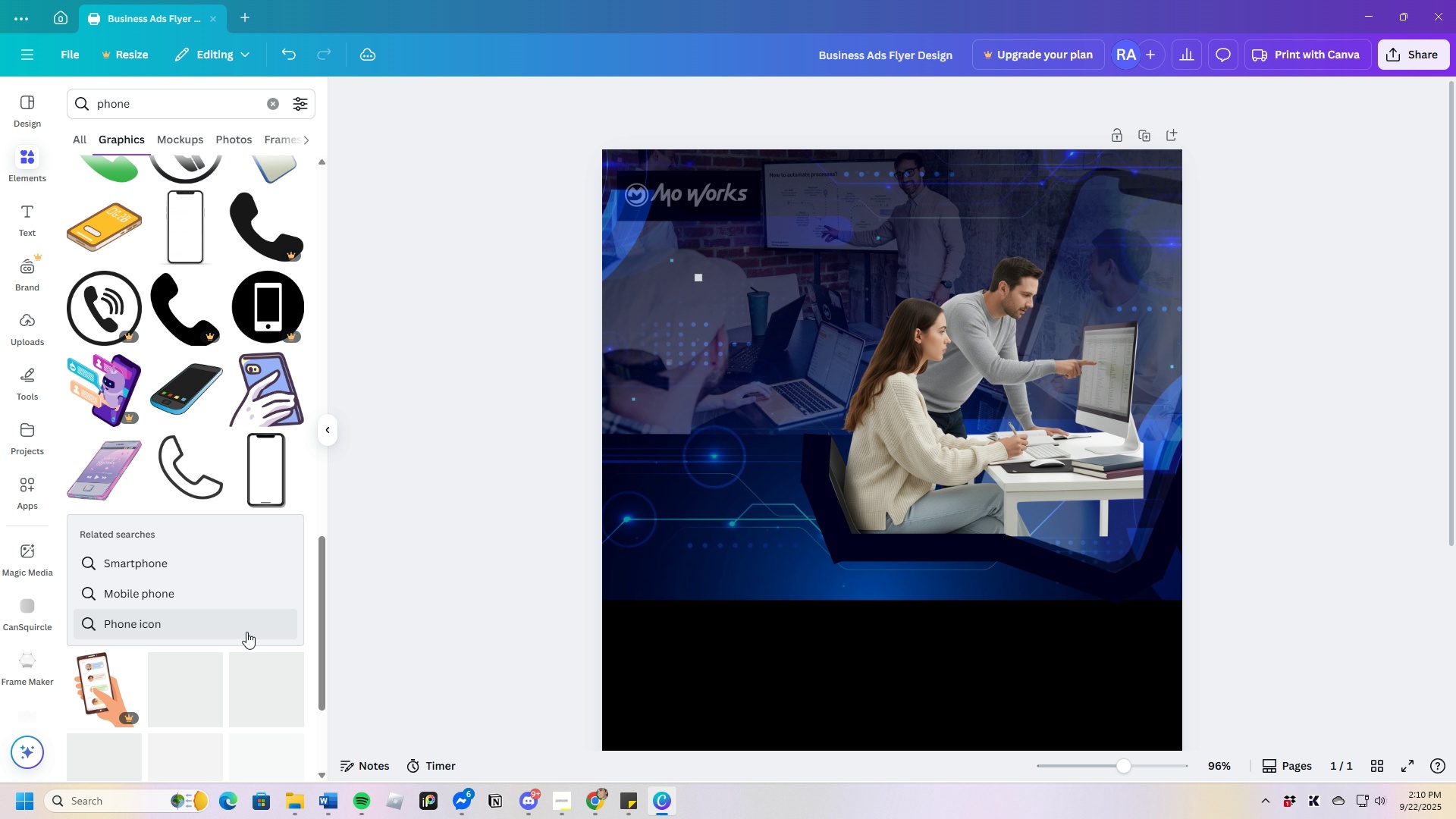 
scroll: coordinate [220, 610], scroll_direction: up, amount: 6.0
 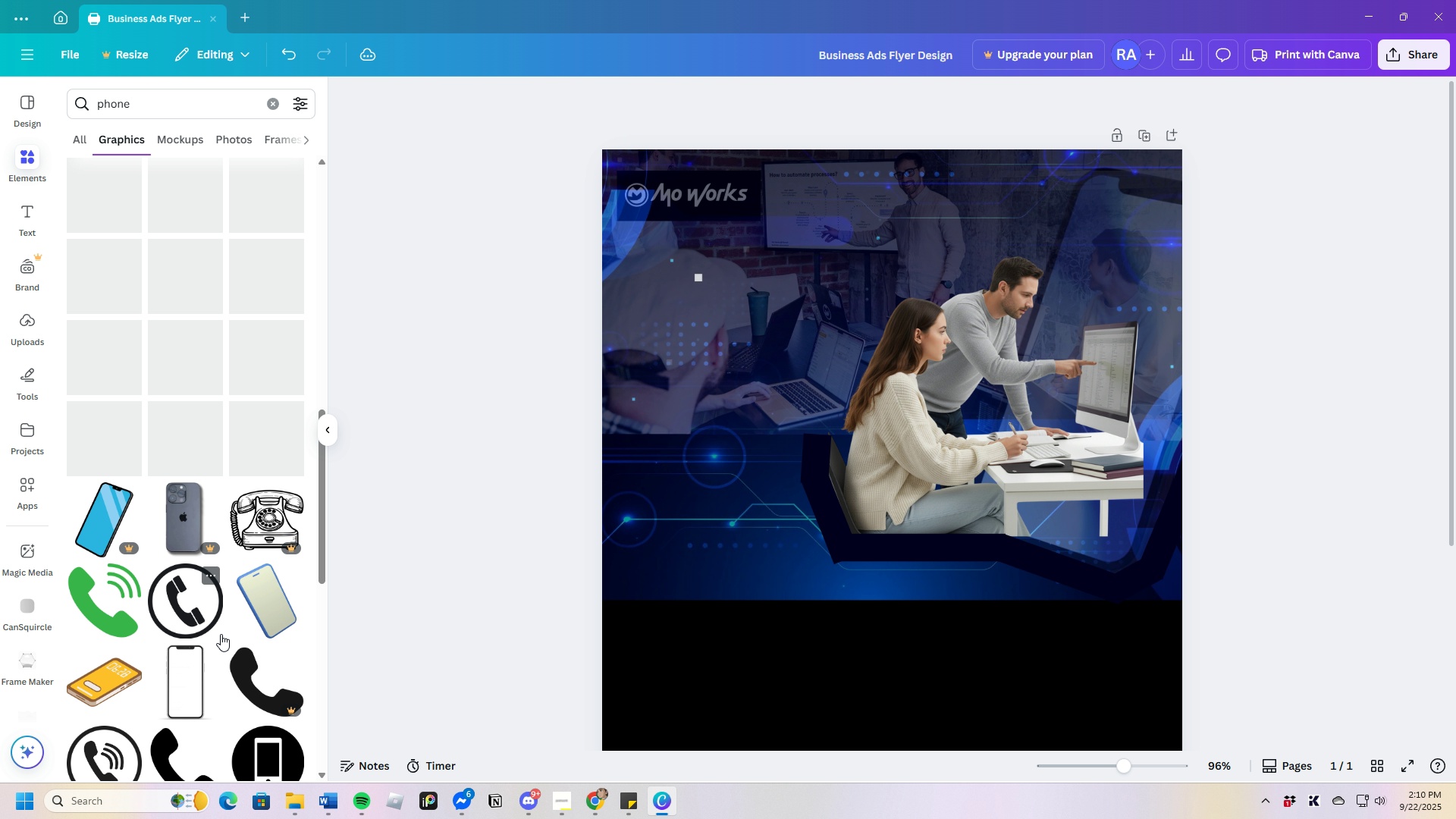 
scroll: coordinate [231, 651], scroll_direction: down, amount: 4.0
 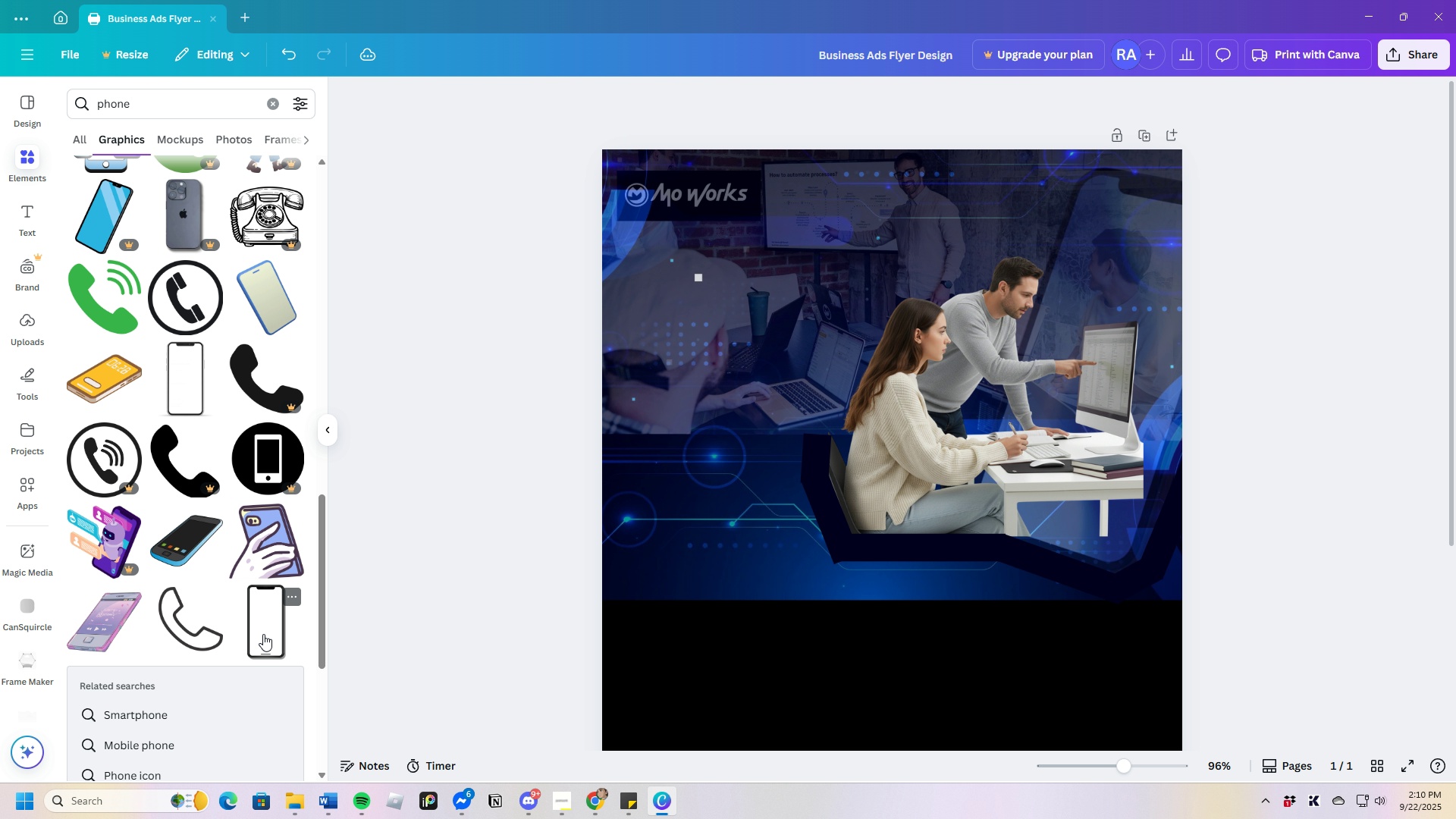 
left_click([263, 632])
 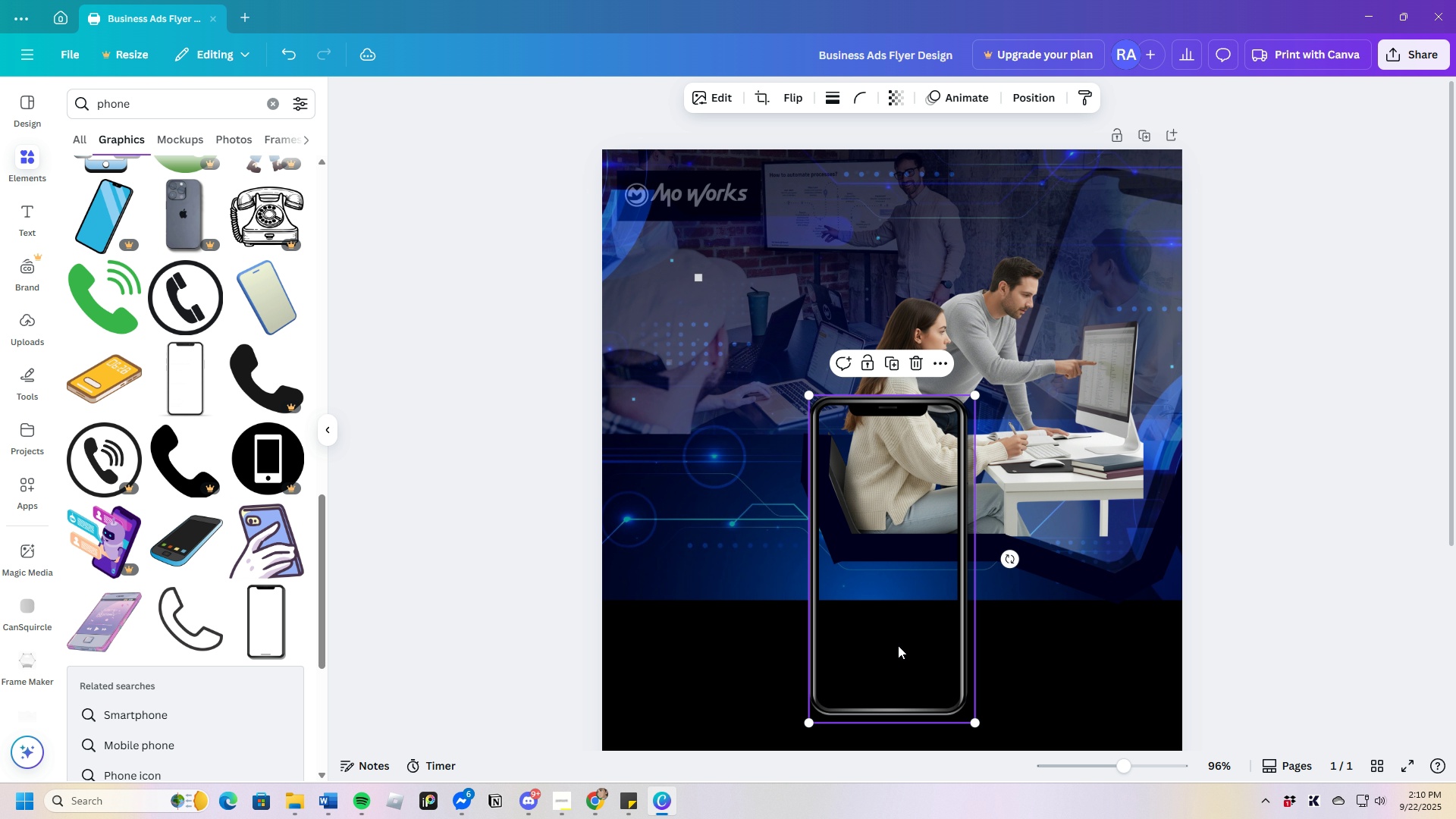 
left_click_drag(start_coordinate=[879, 633], to_coordinate=[1081, 457])
 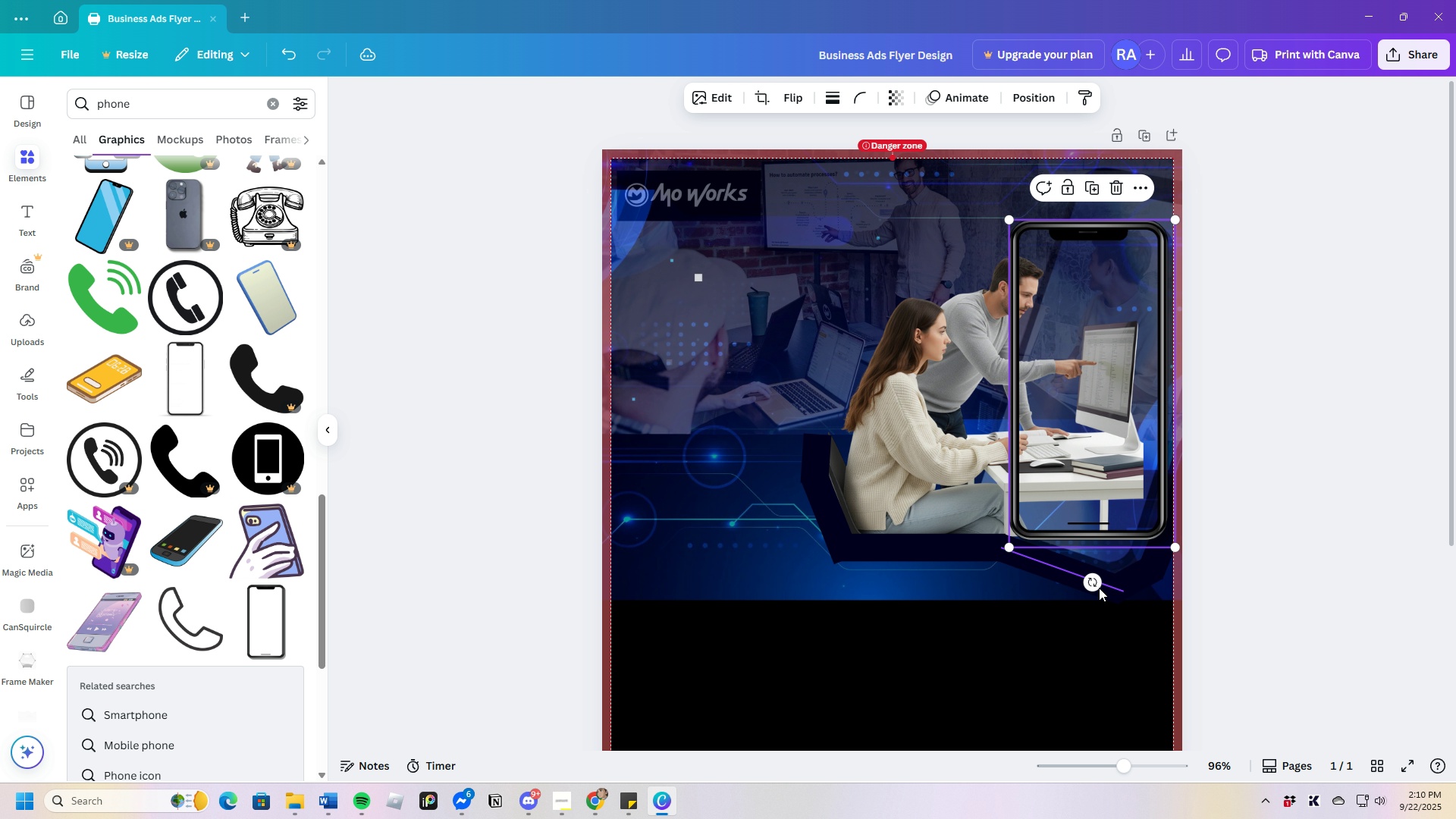 
left_click_drag(start_coordinate=[1098, 588], to_coordinate=[1042, 587])
 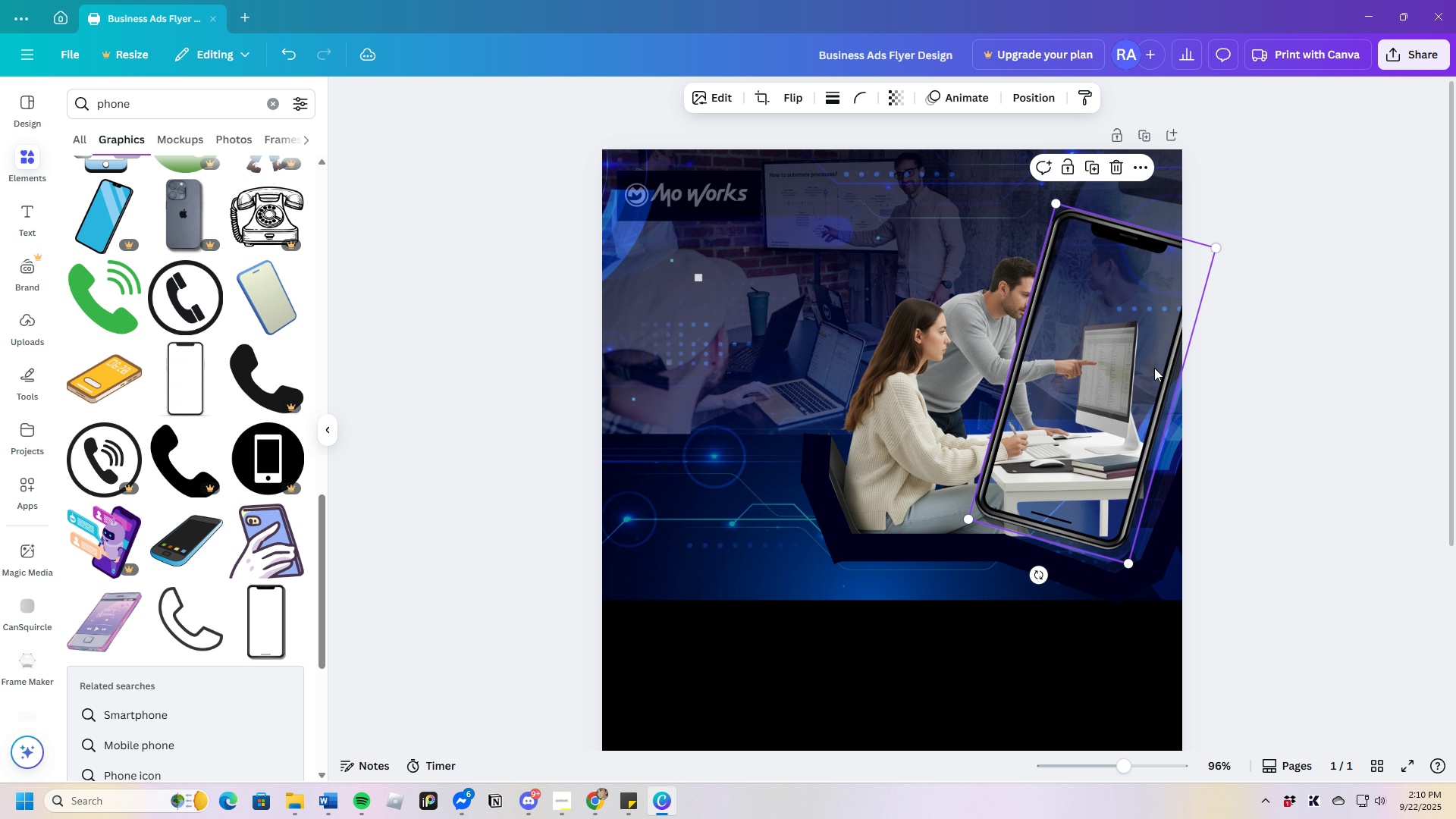 
left_click_drag(start_coordinate=[1154, 368], to_coordinate=[1182, 325])
 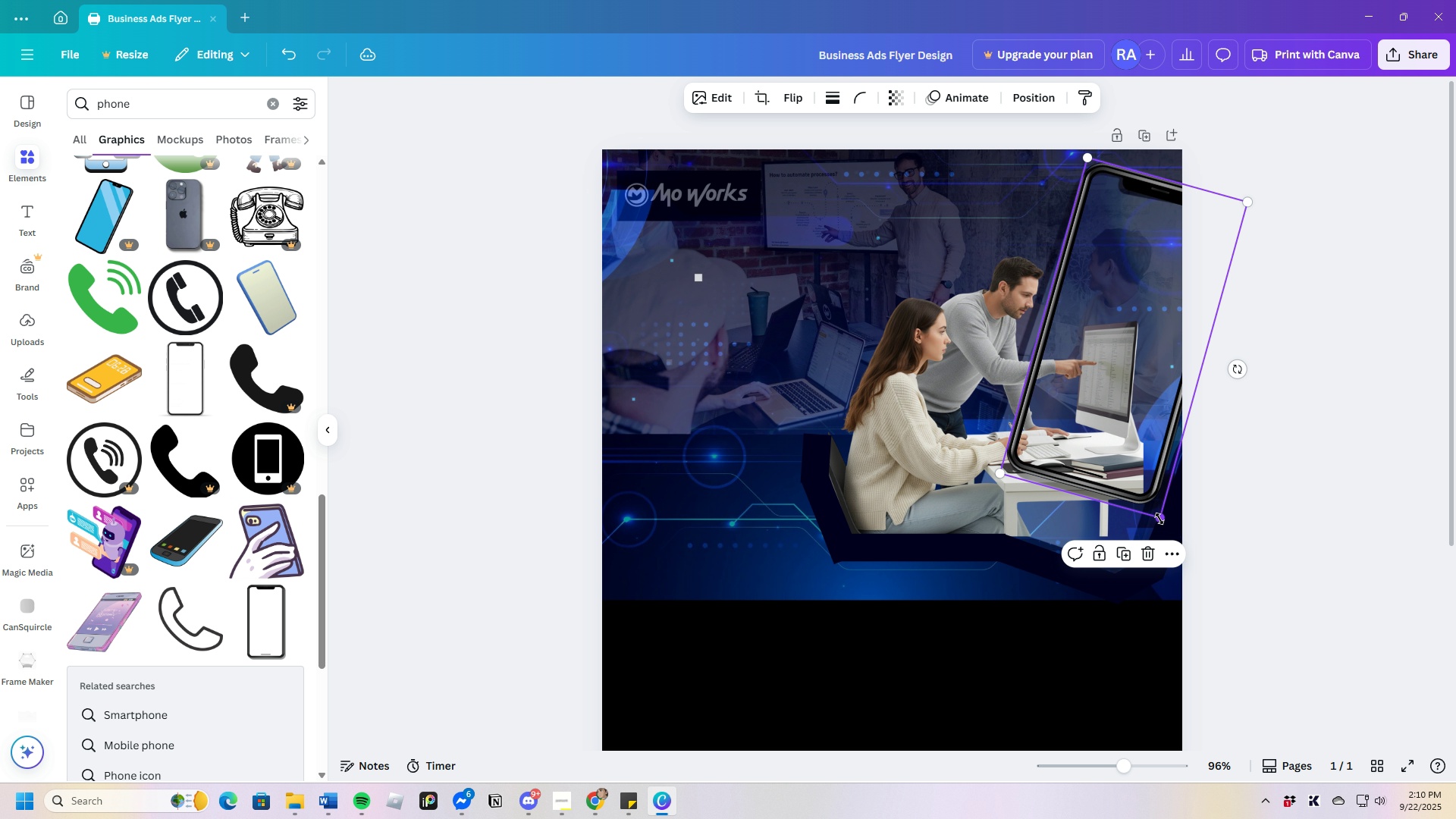 
left_click_drag(start_coordinate=[1162, 517], to_coordinate=[1144, 591])
 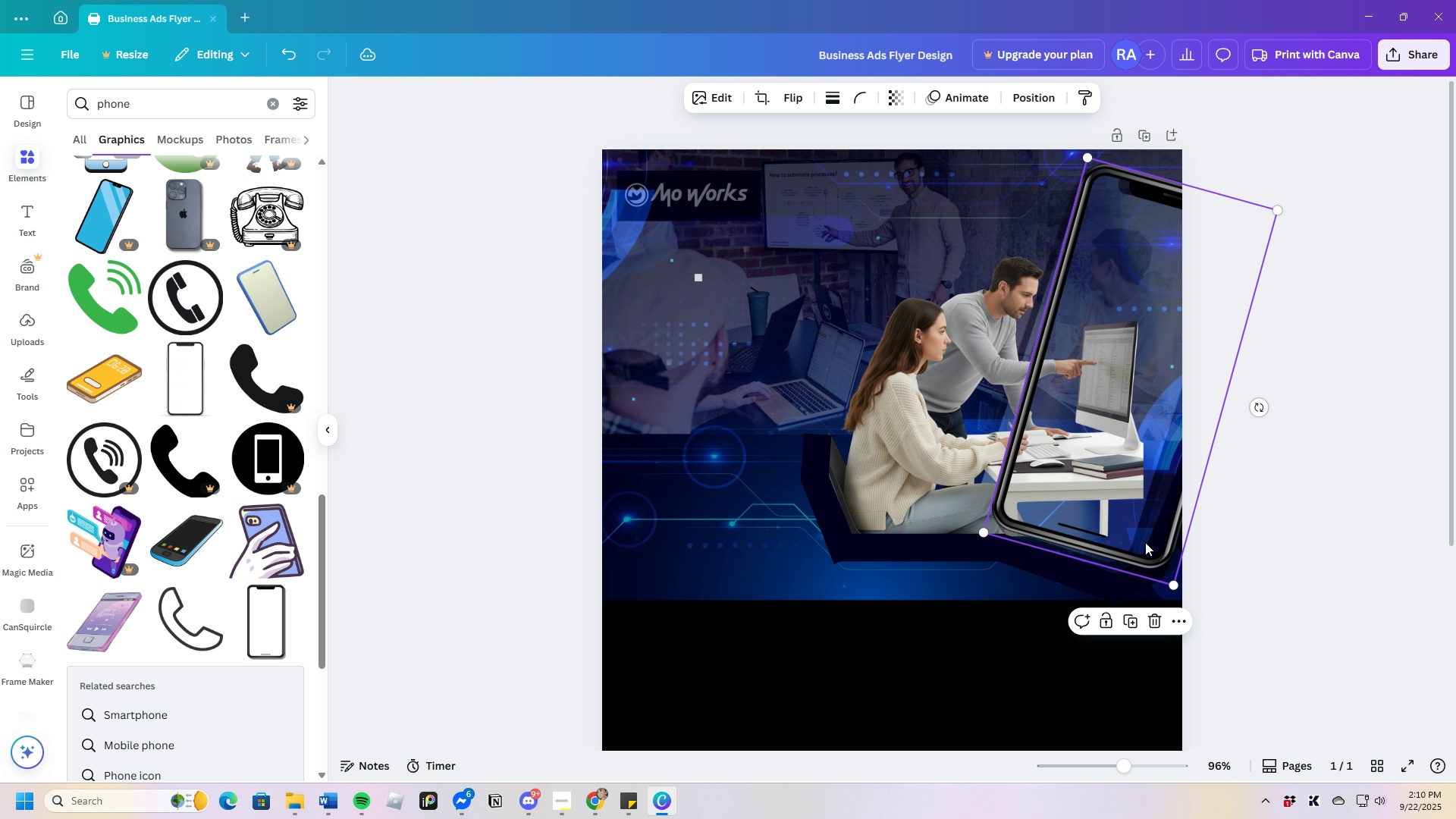 
left_click_drag(start_coordinate=[1145, 542], to_coordinate=[1126, 543])
 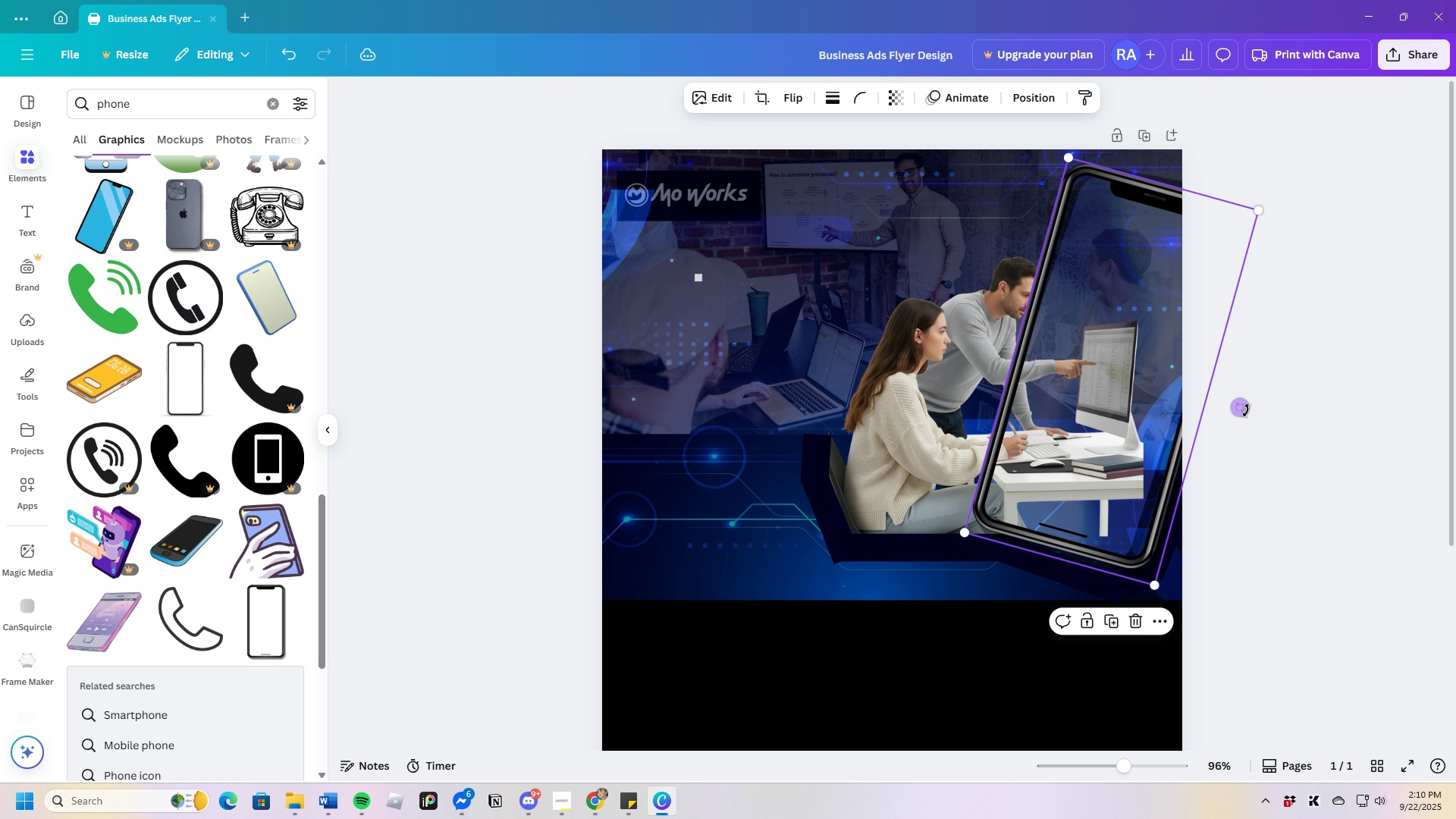 
left_click_drag(start_coordinate=[1242, 410], to_coordinate=[1248, 419])
 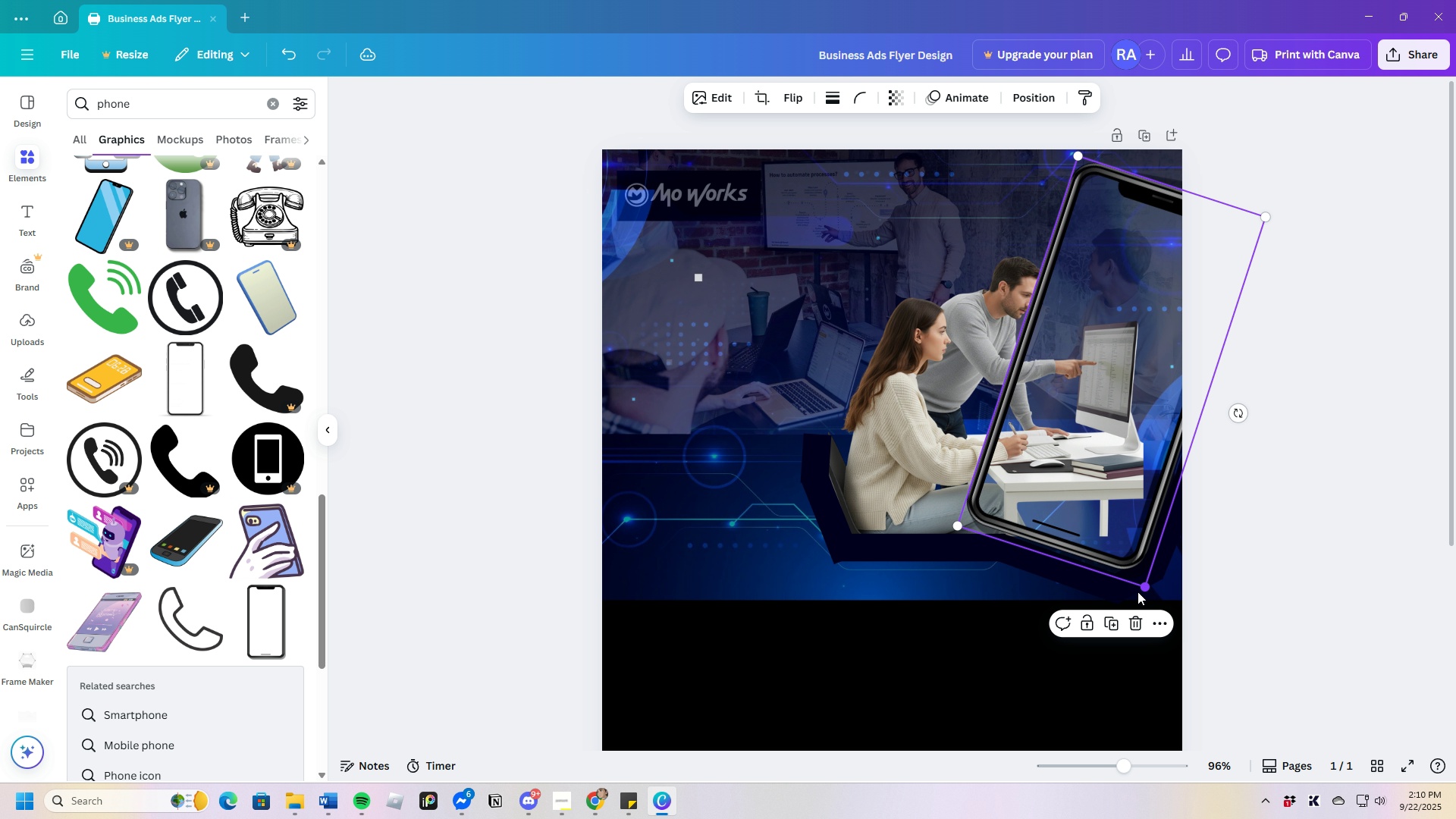 
left_click_drag(start_coordinate=[1142, 587], to_coordinate=[1154, 589])
 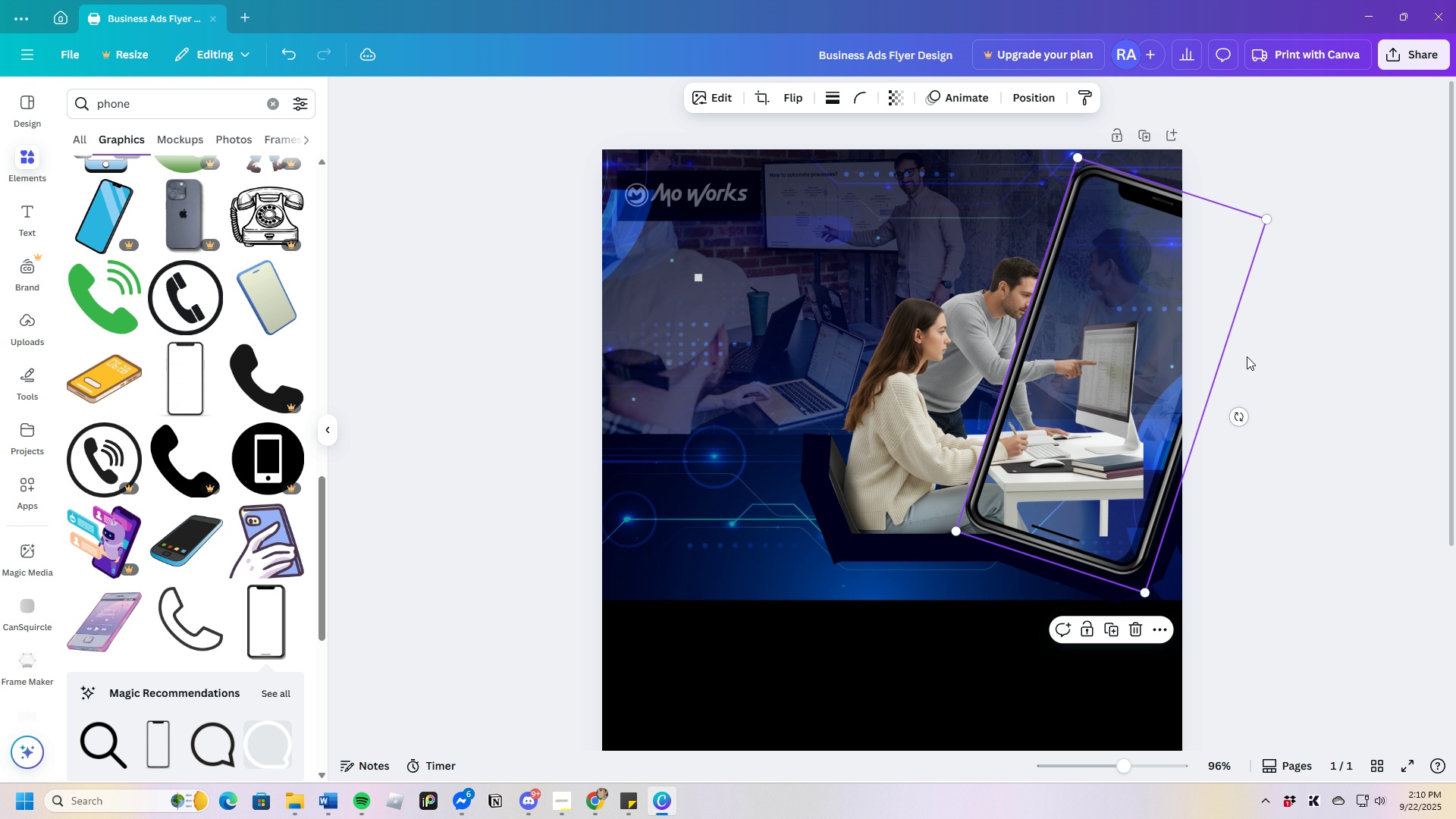 
wait(9.53)
 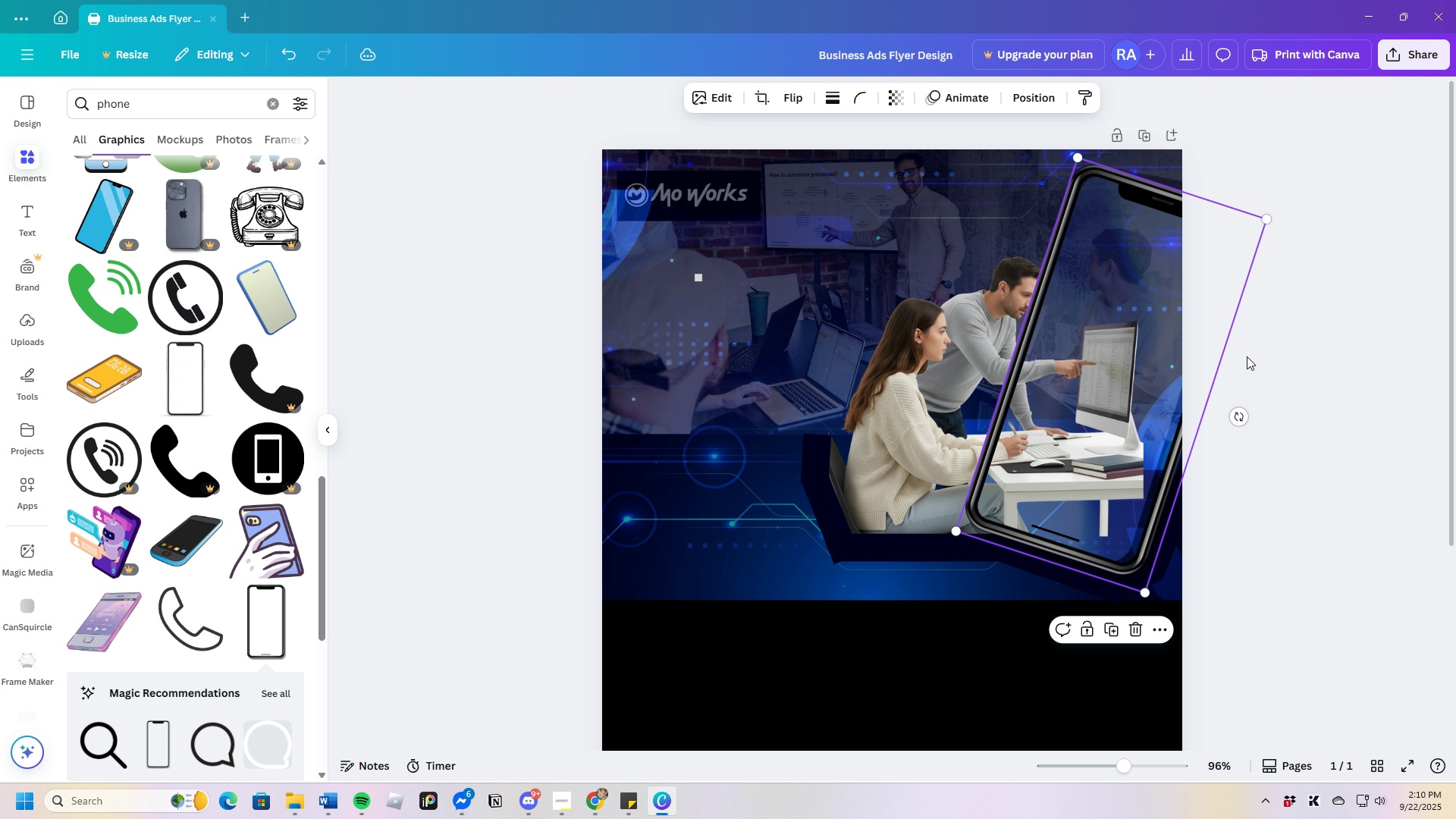 
left_click([1271, 362])
 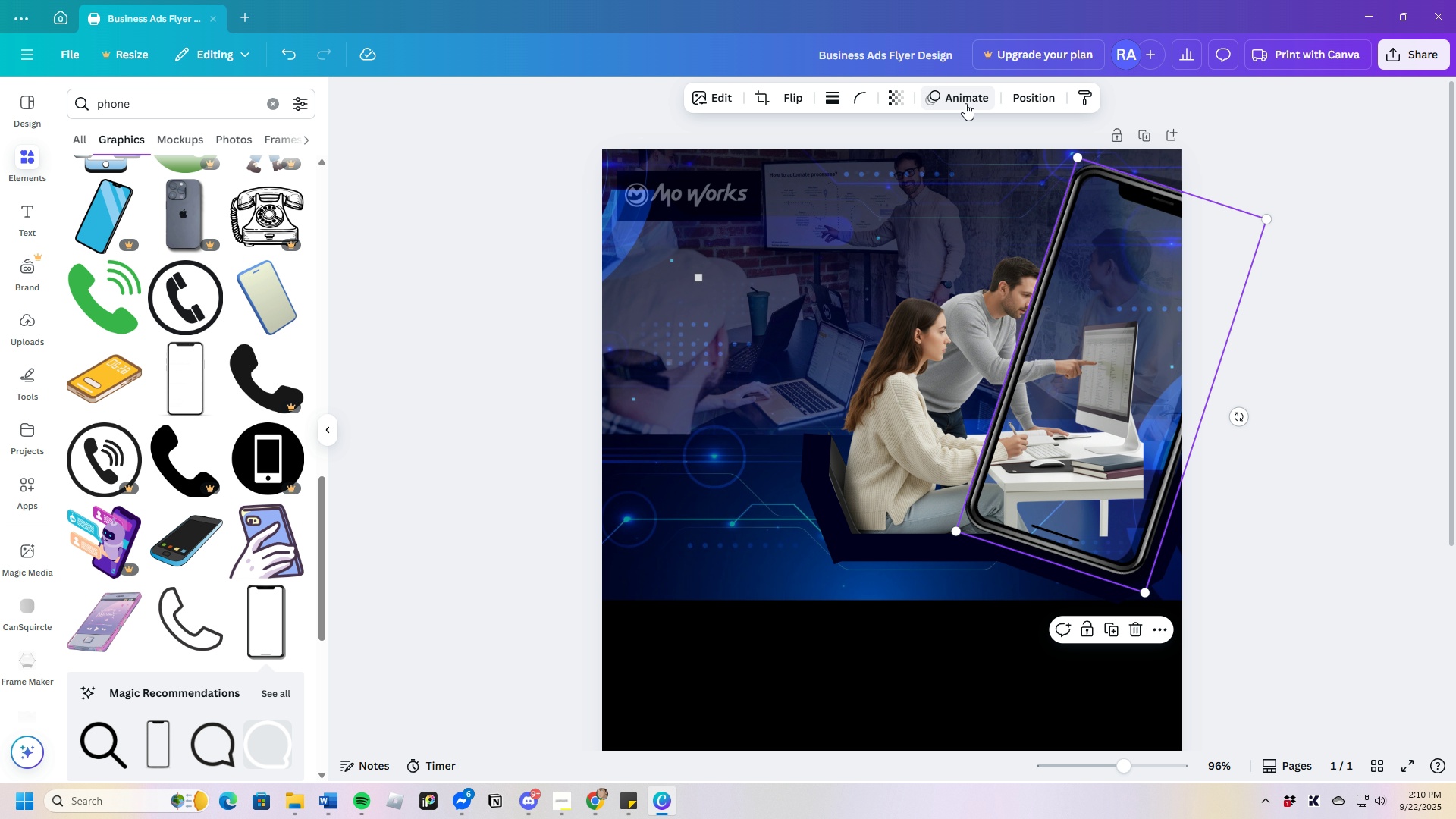 
left_click([1016, 99])
 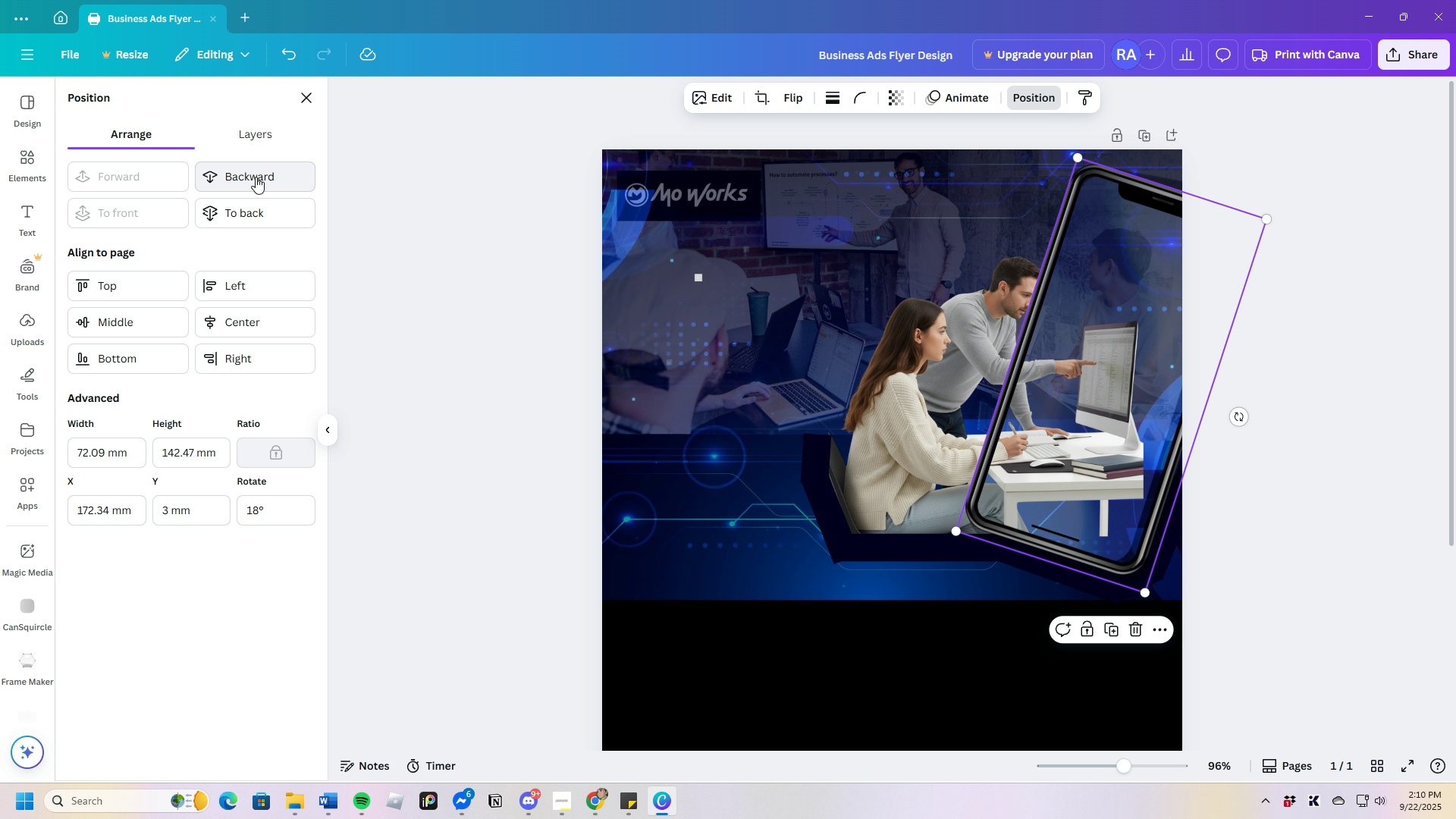 
left_click([256, 175])
 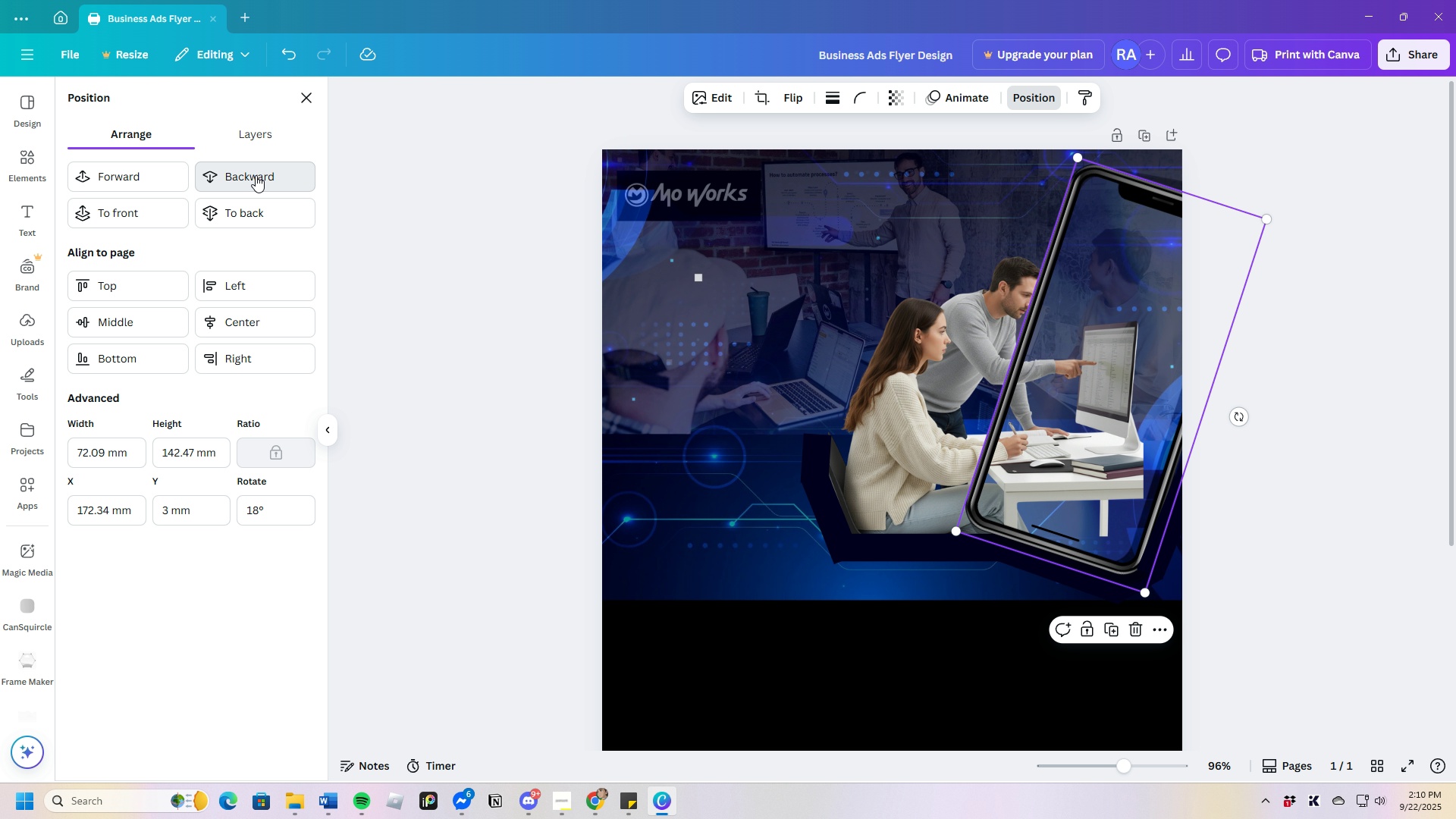 
left_click([256, 175])
 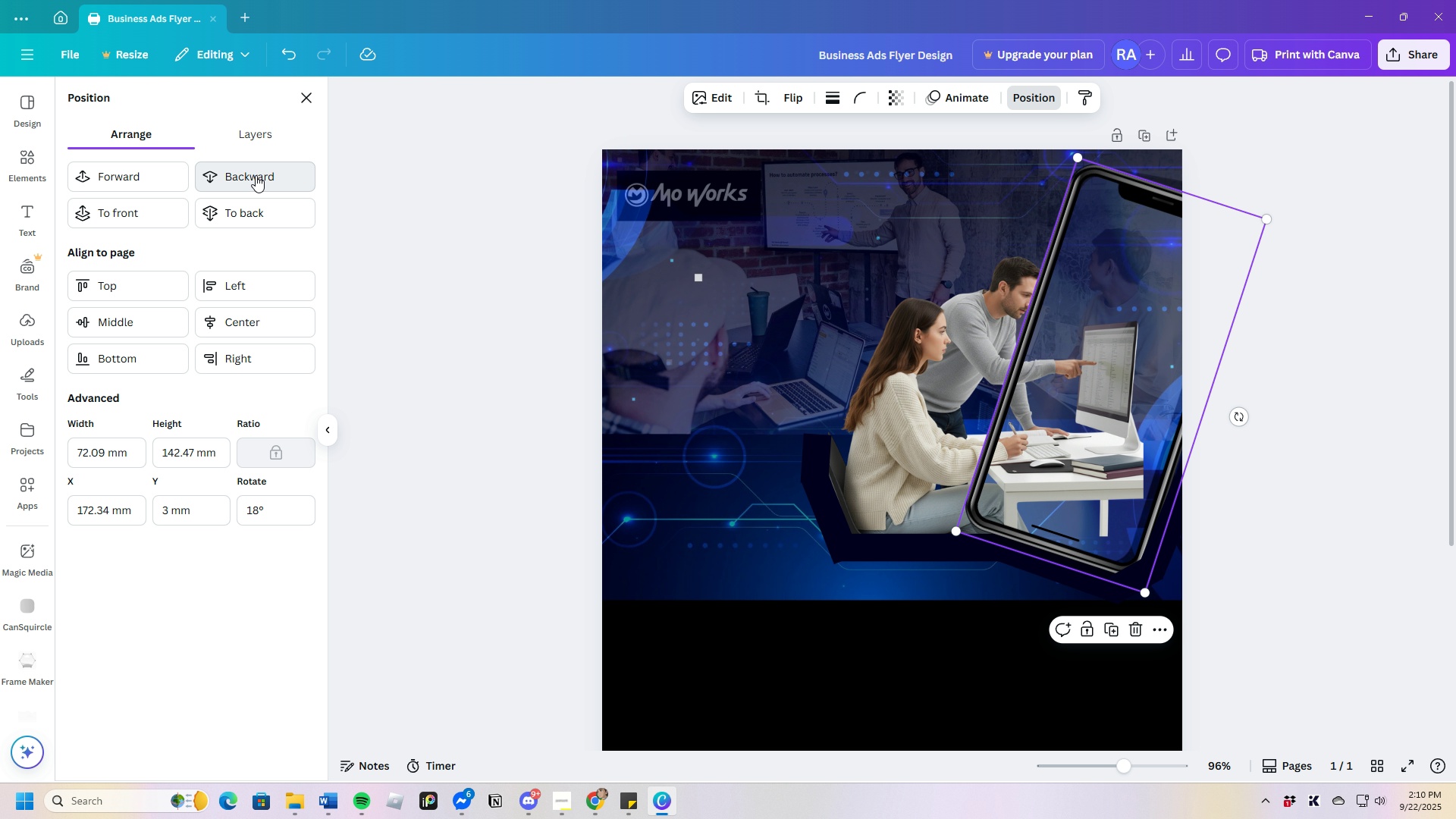 
left_click([256, 175])
 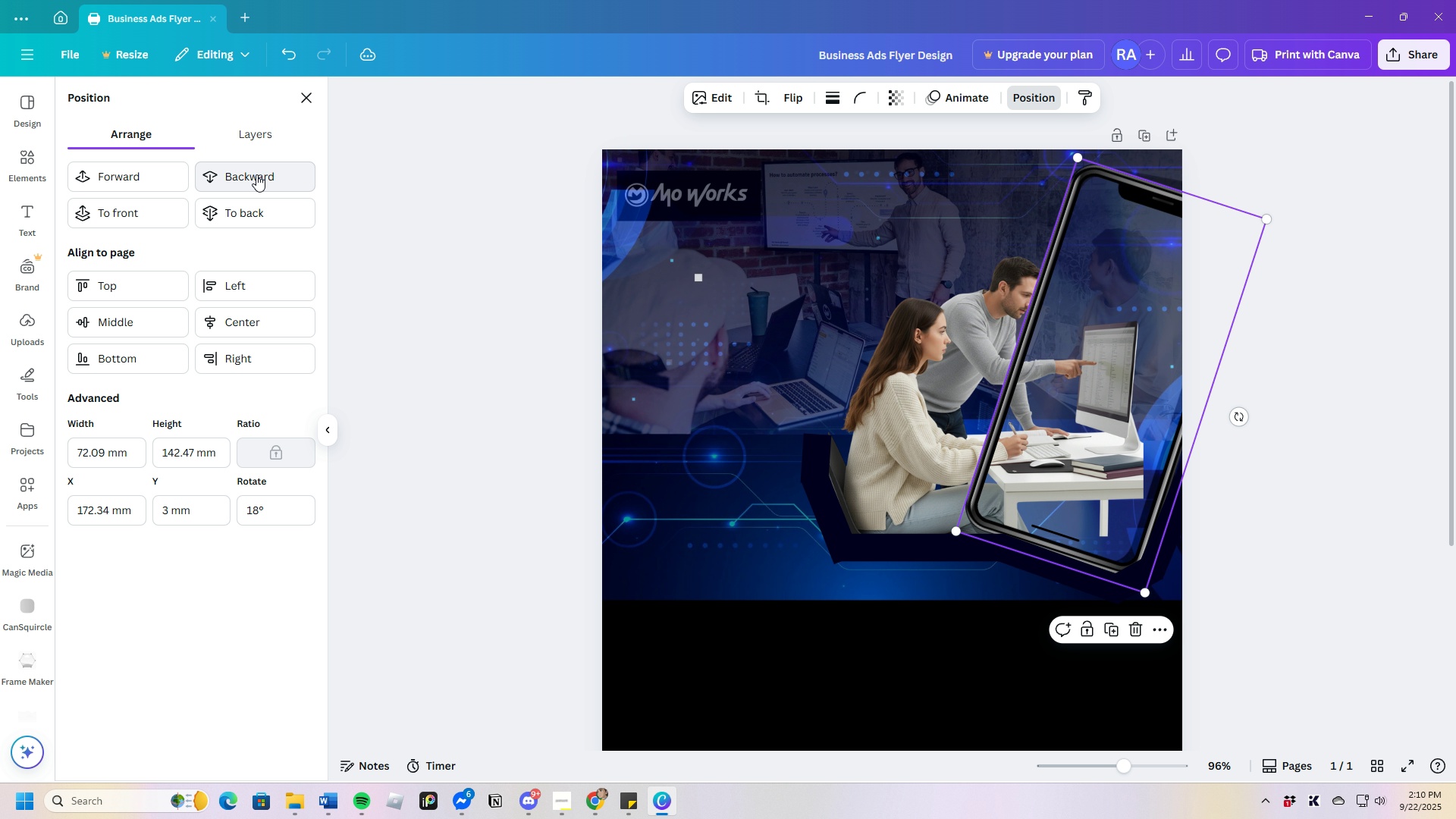 
double_click([256, 174])
 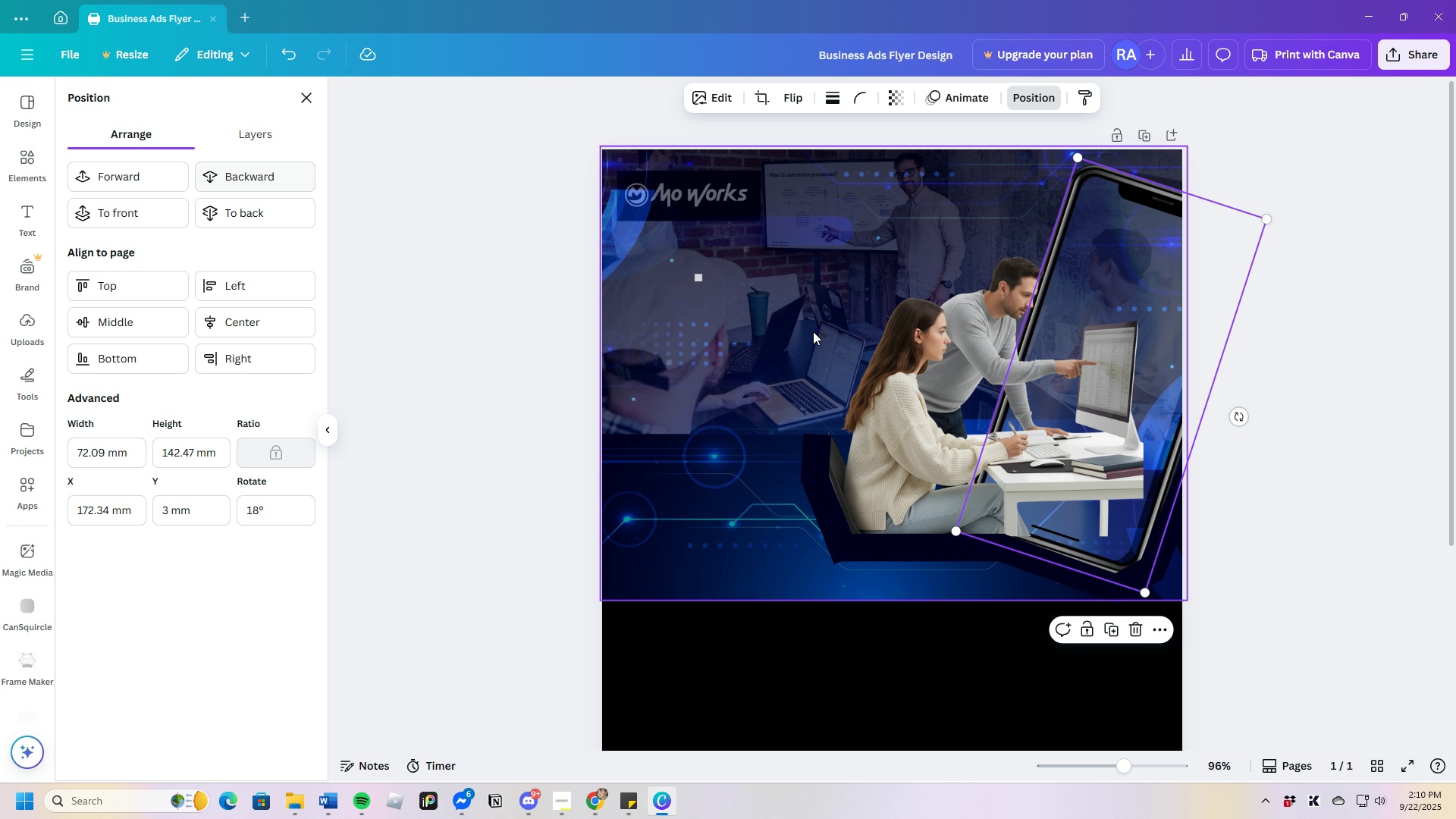 
wait(5.1)
 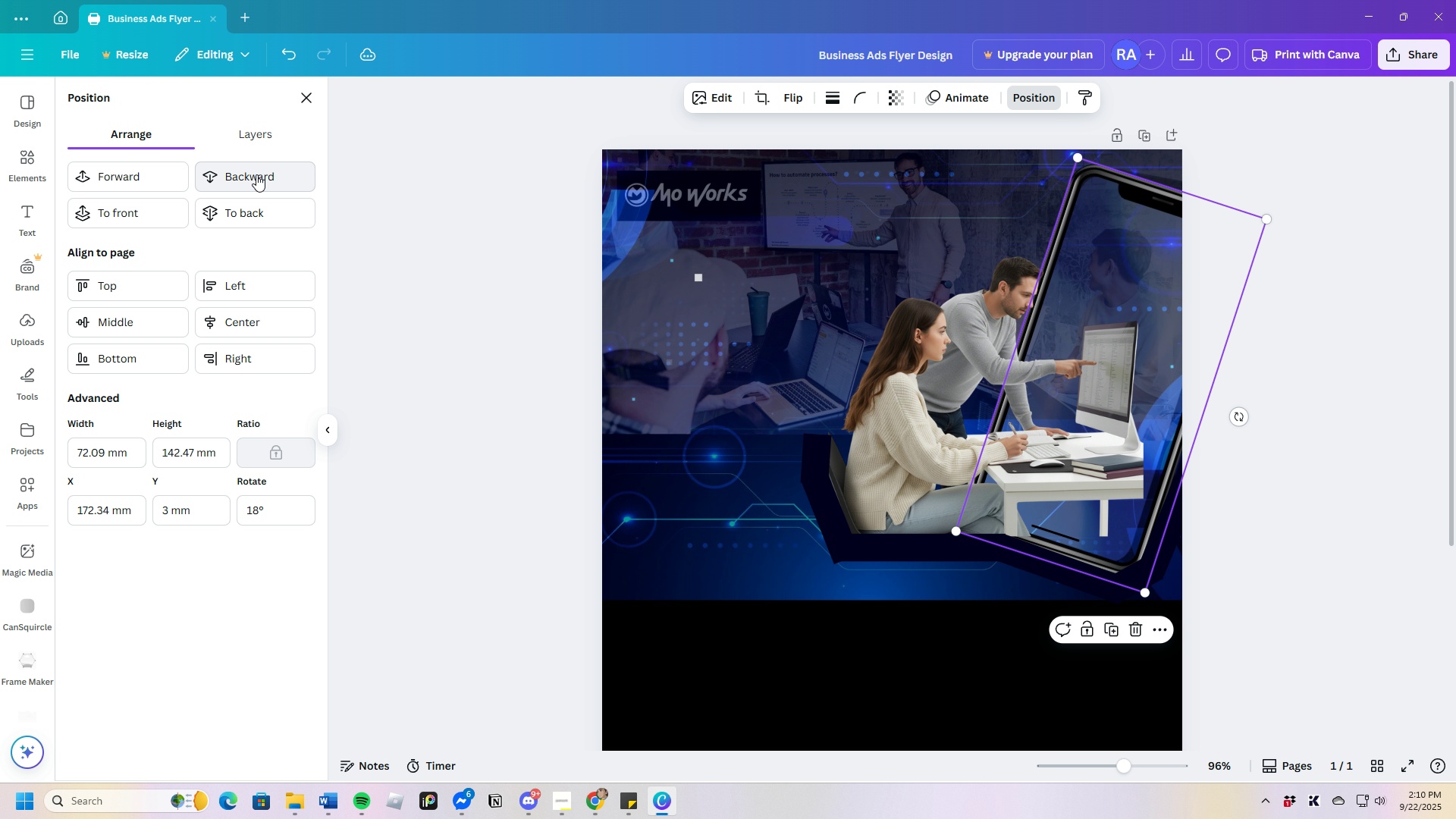 
left_click([1307, 422])
 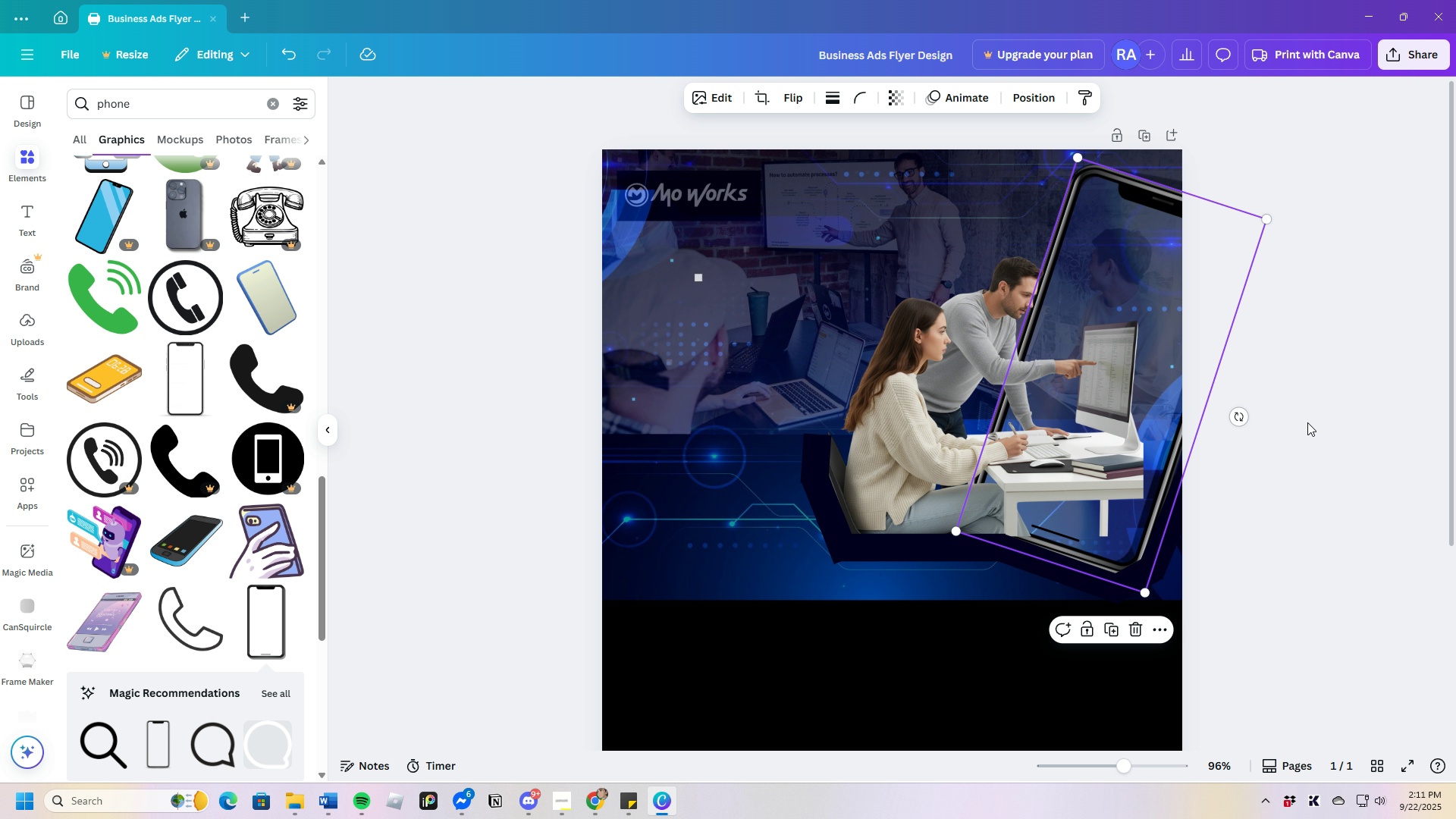 
left_click([1307, 422])
 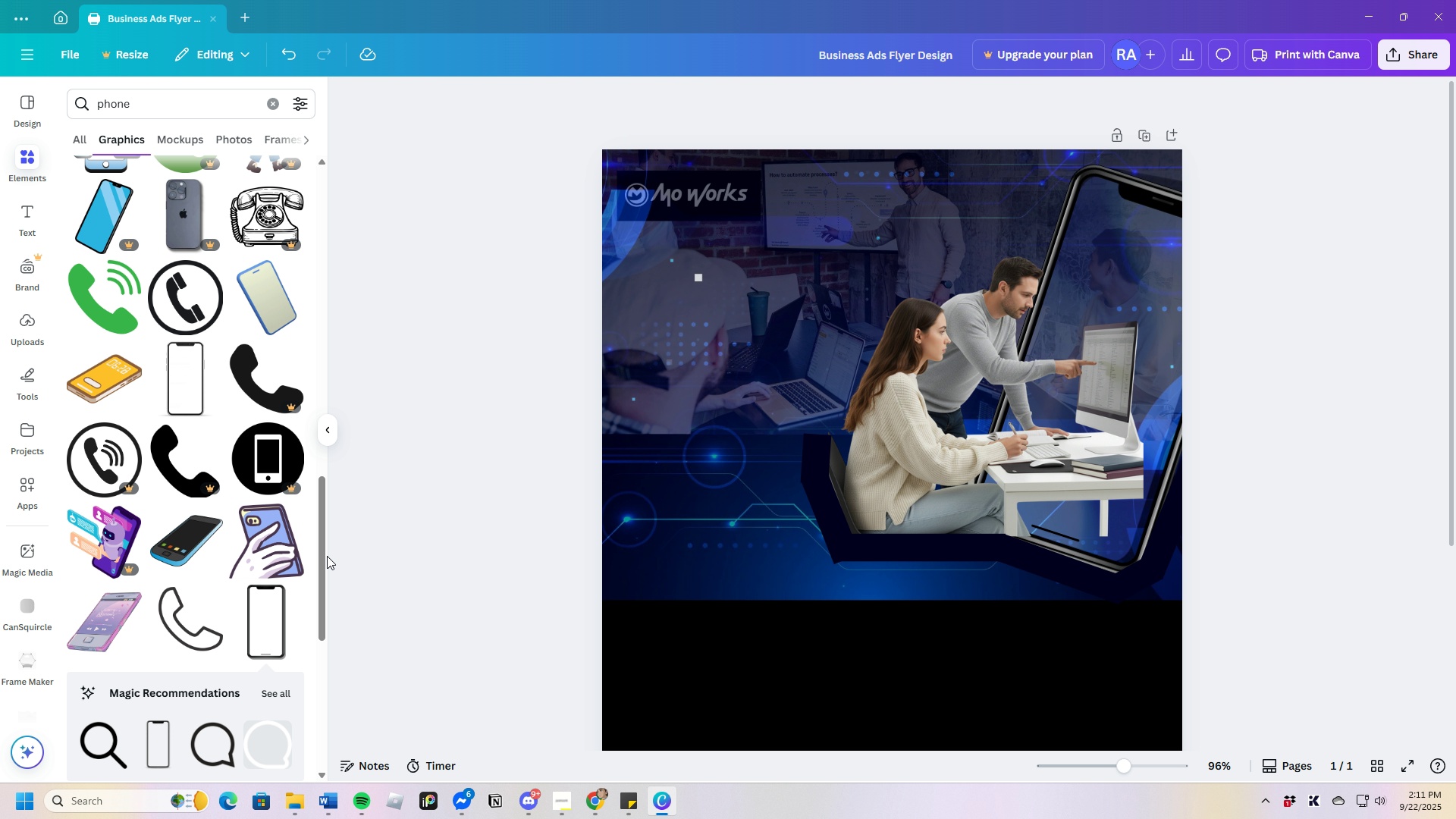 
scroll: coordinate [184, 579], scroll_direction: down, amount: 10.0
 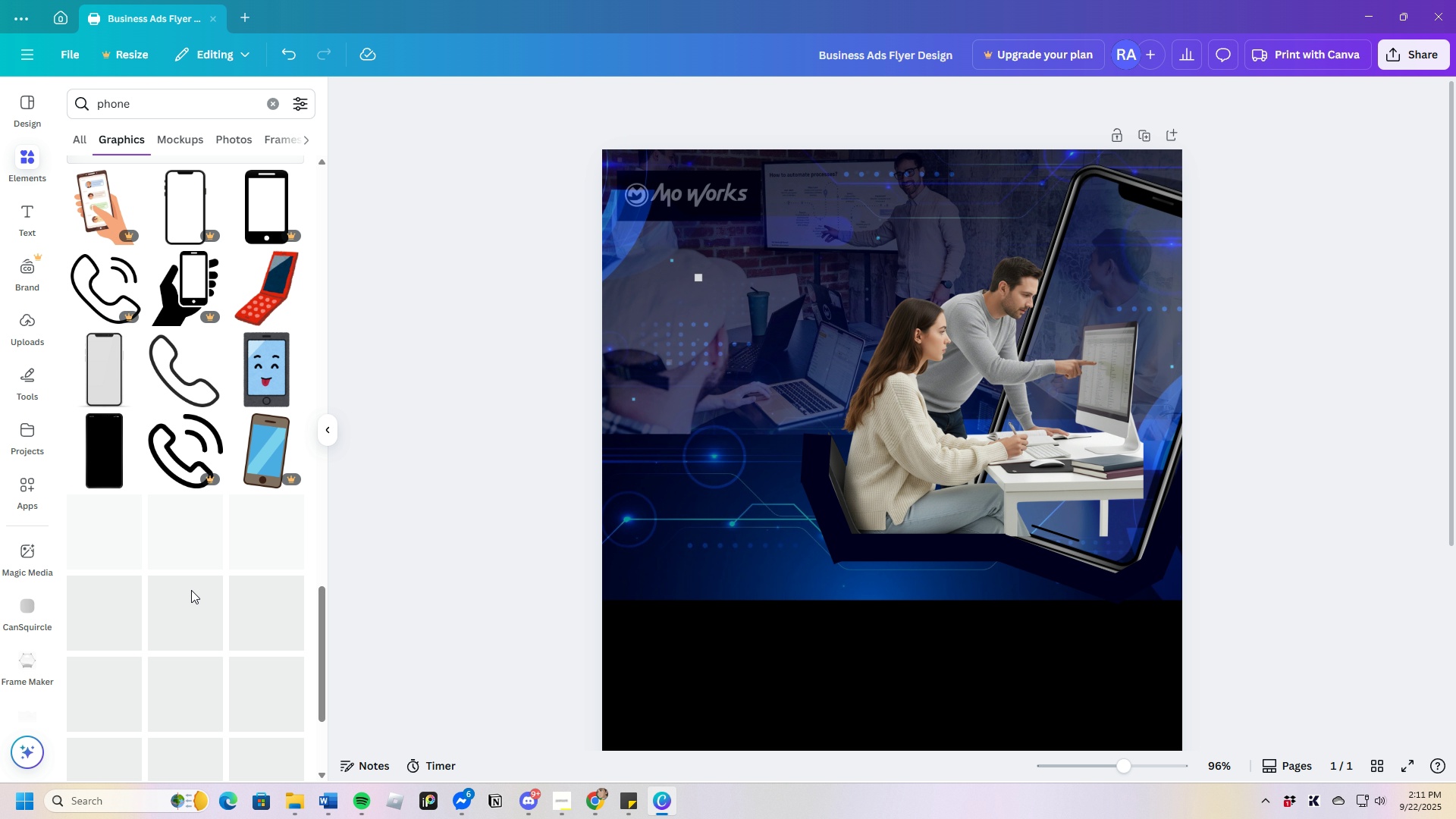 
scroll: coordinate [191, 590], scroll_direction: up, amount: 1.0
 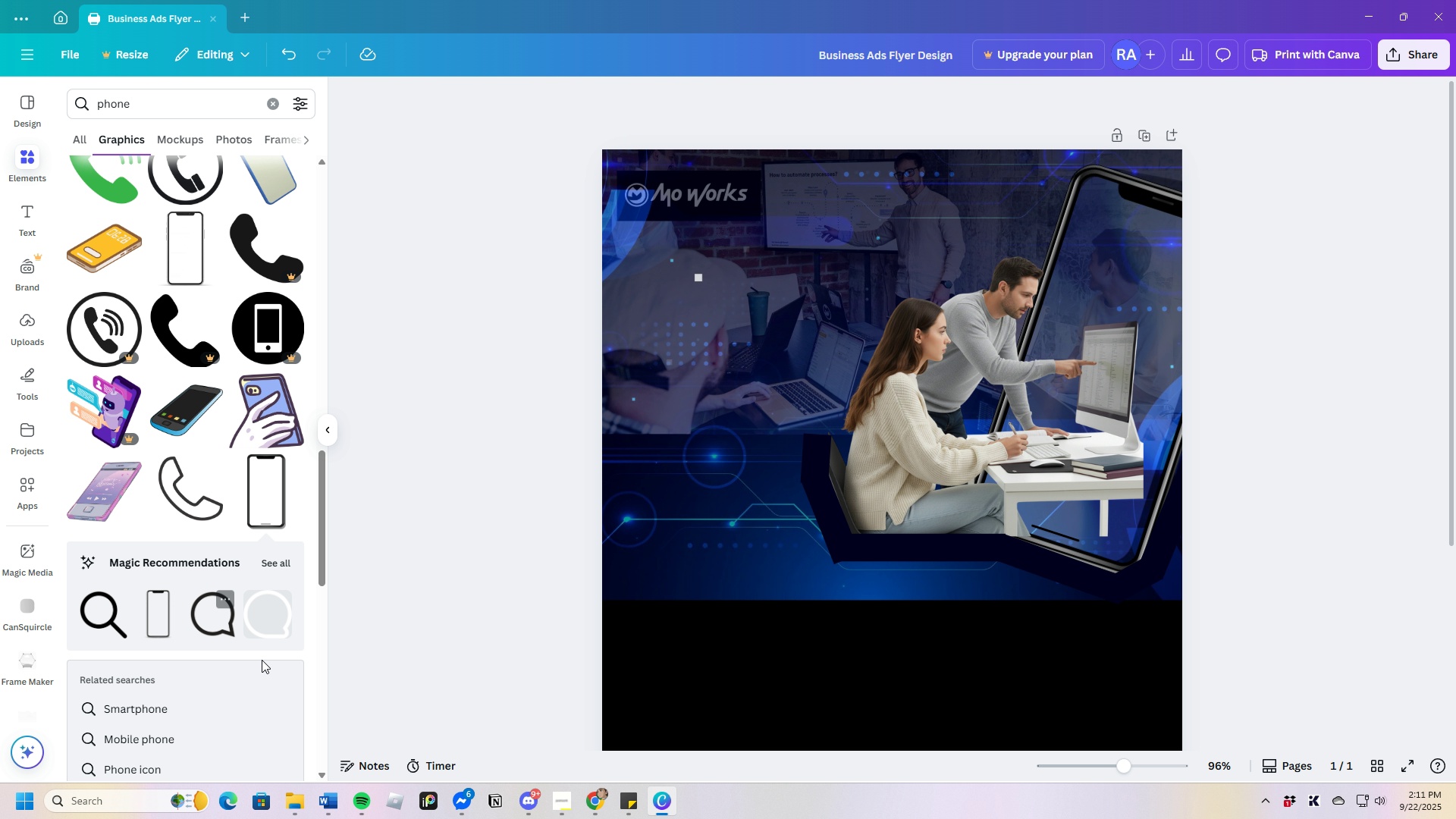 
scroll: coordinate [195, 619], scroll_direction: down, amount: 12.0
 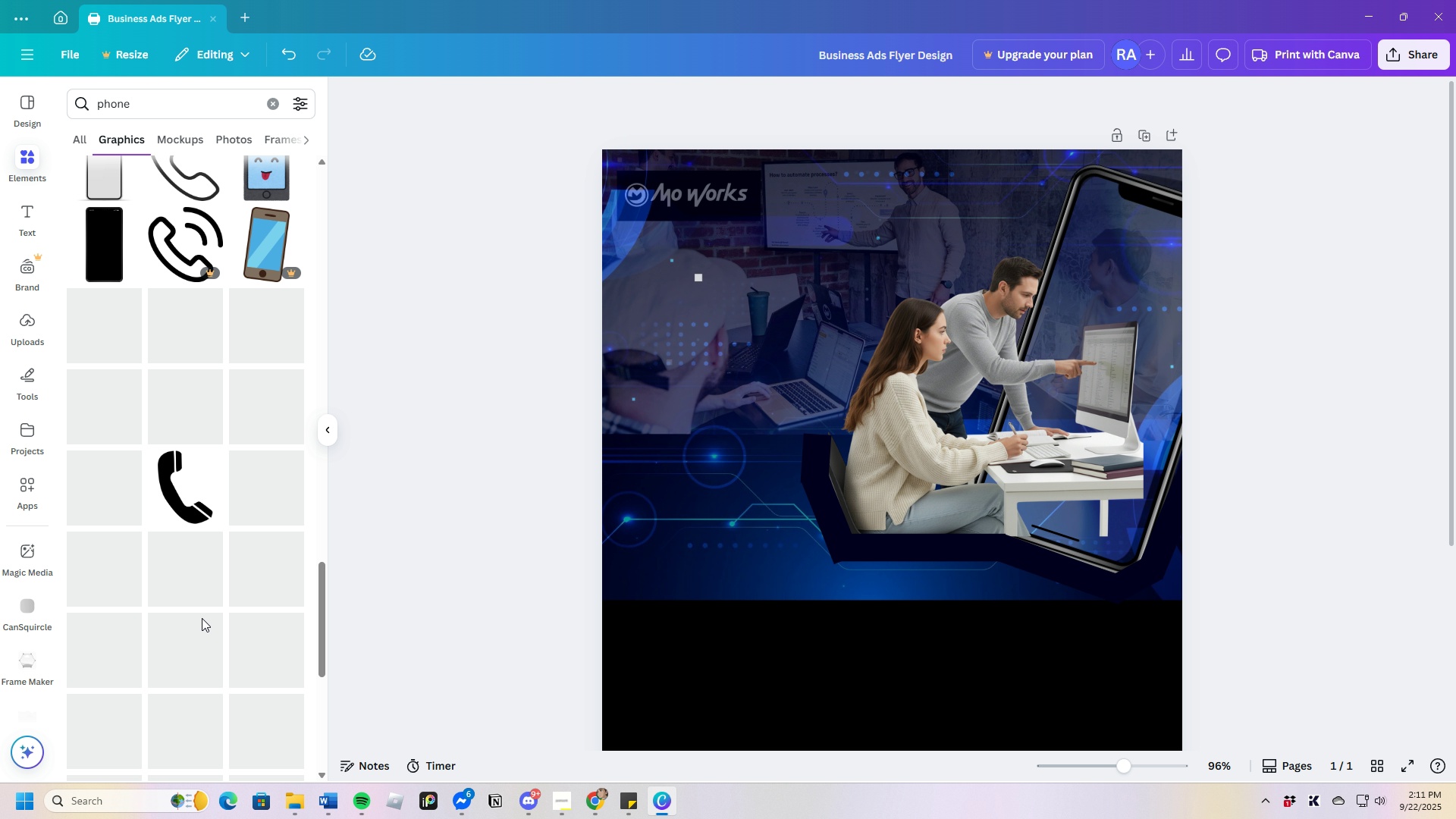 
scroll: coordinate [204, 617], scroll_direction: up, amount: 2.0
 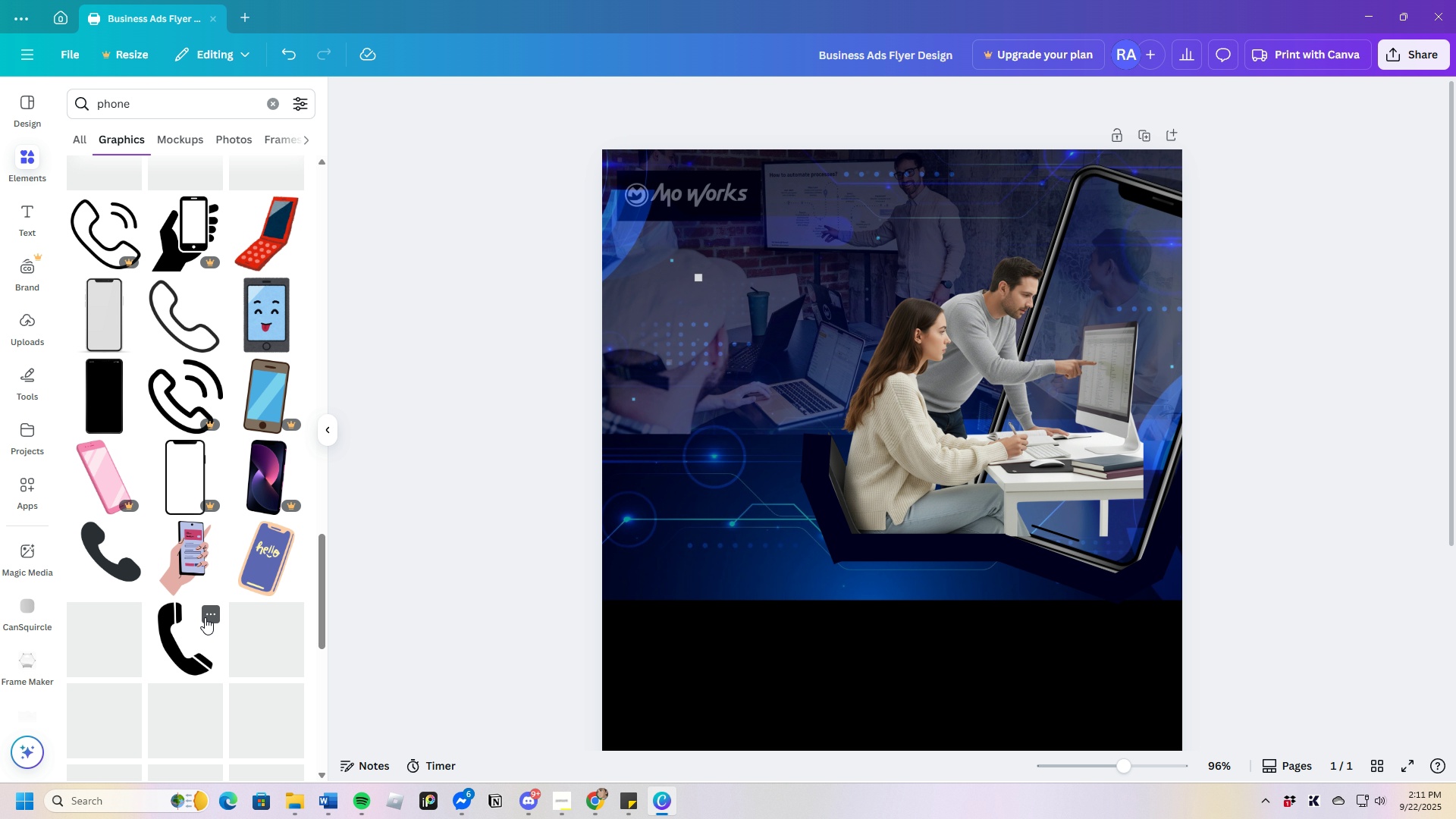 
scroll: coordinate [257, 596], scroll_direction: down, amount: 12.0
 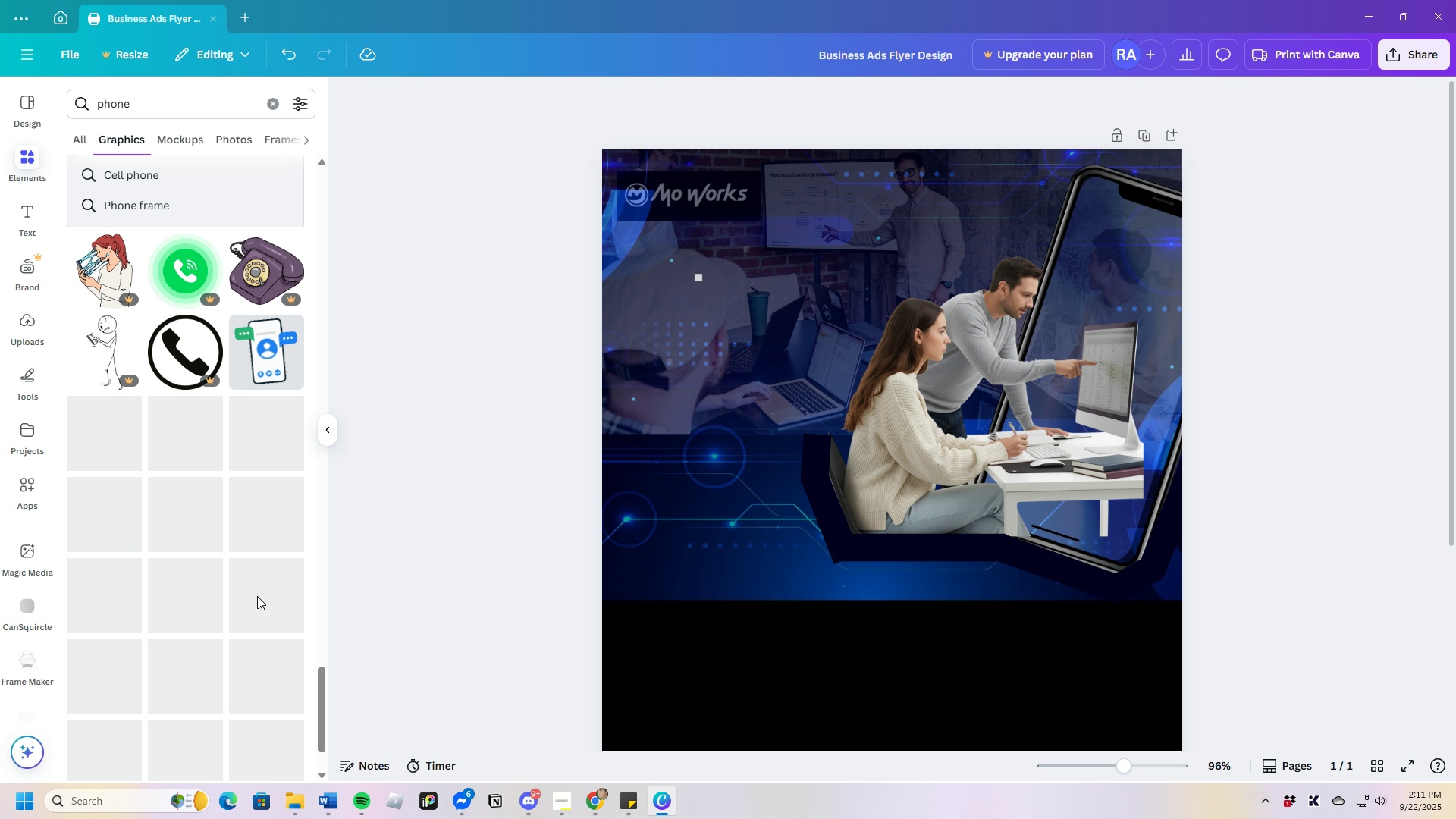 
scroll: coordinate [218, 554], scroll_direction: down, amount: 11.0
 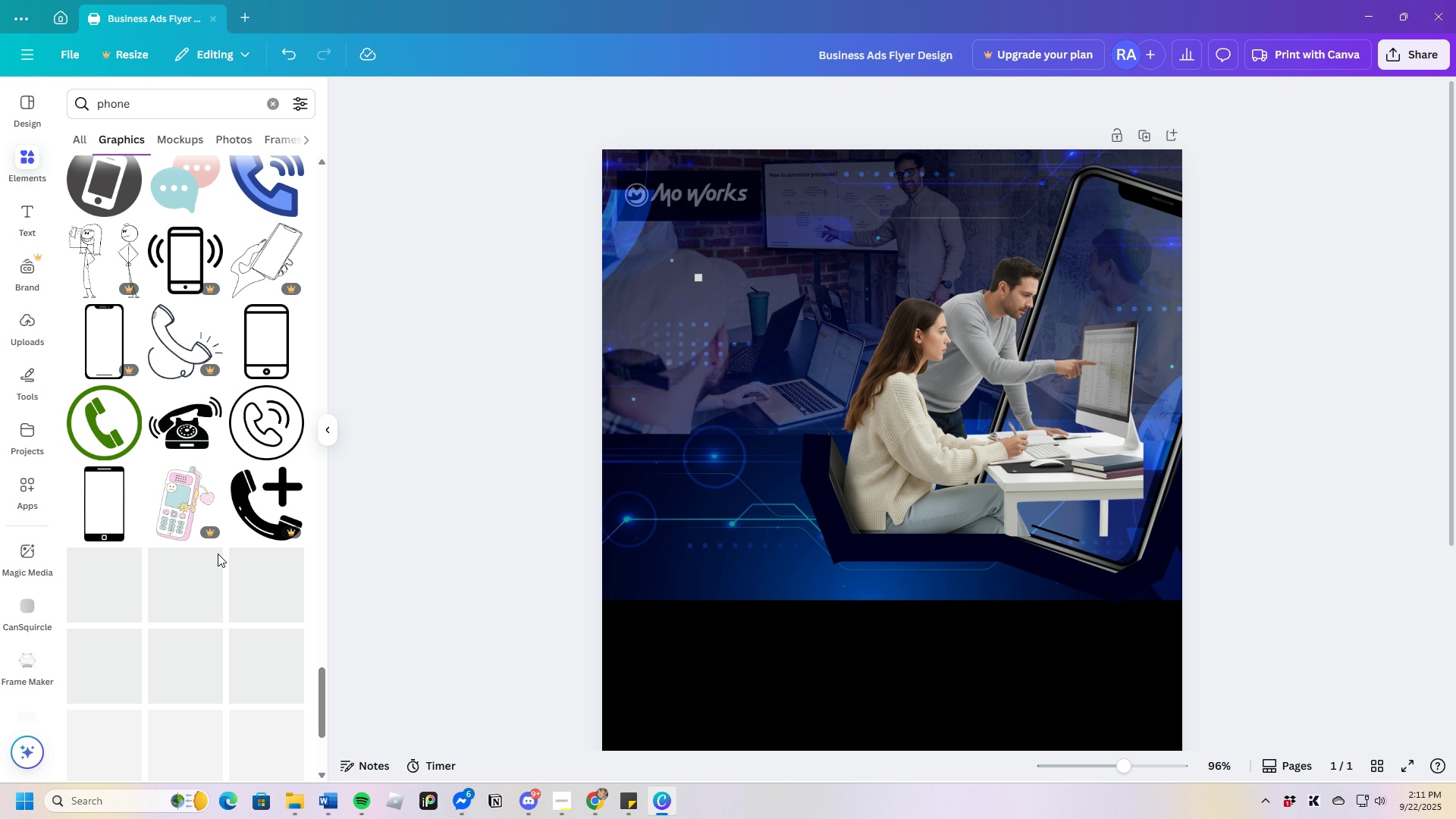 
scroll: coordinate [218, 554], scroll_direction: down, amount: 5.0
 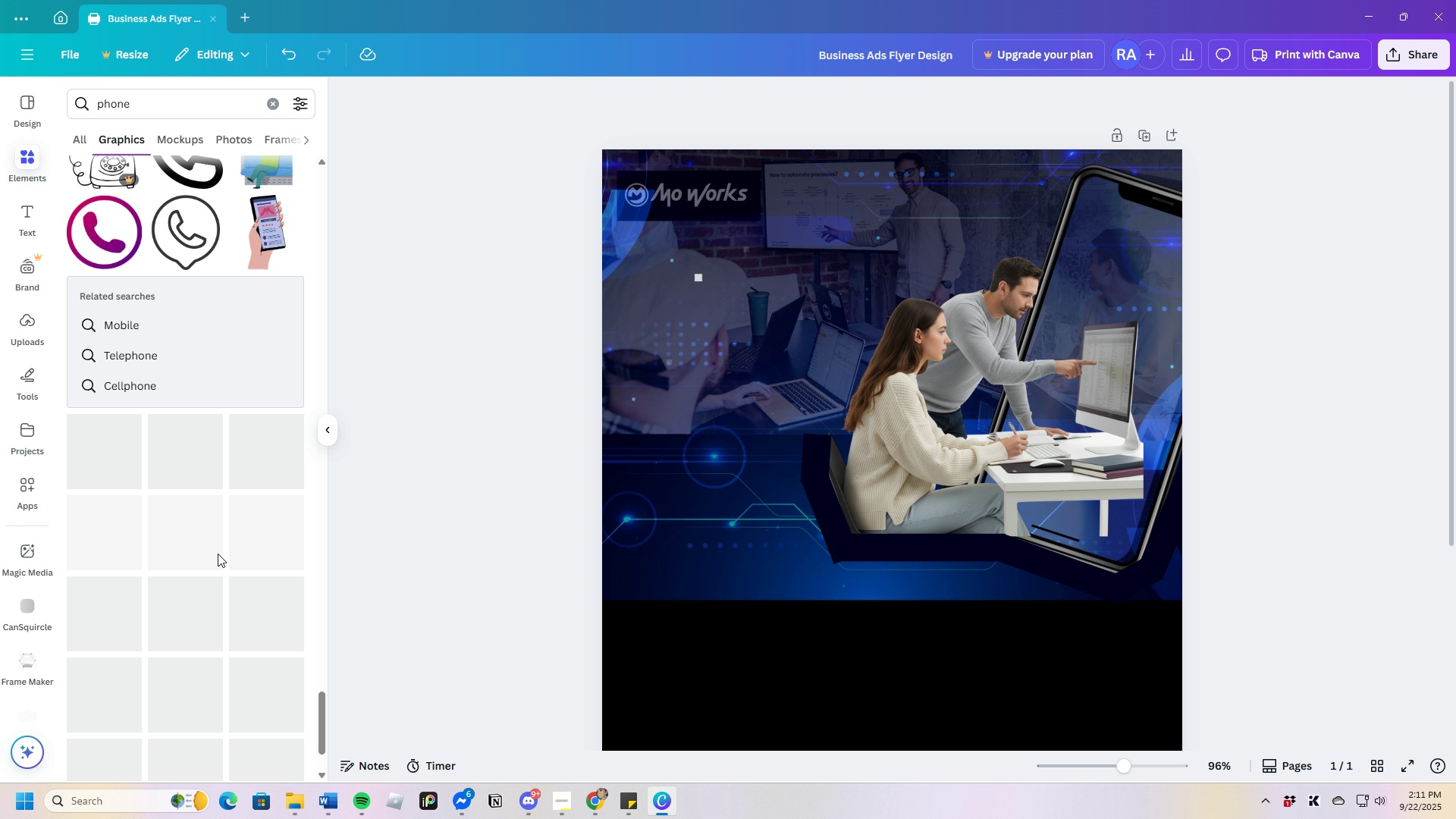 
mouse_move([276, 583])
 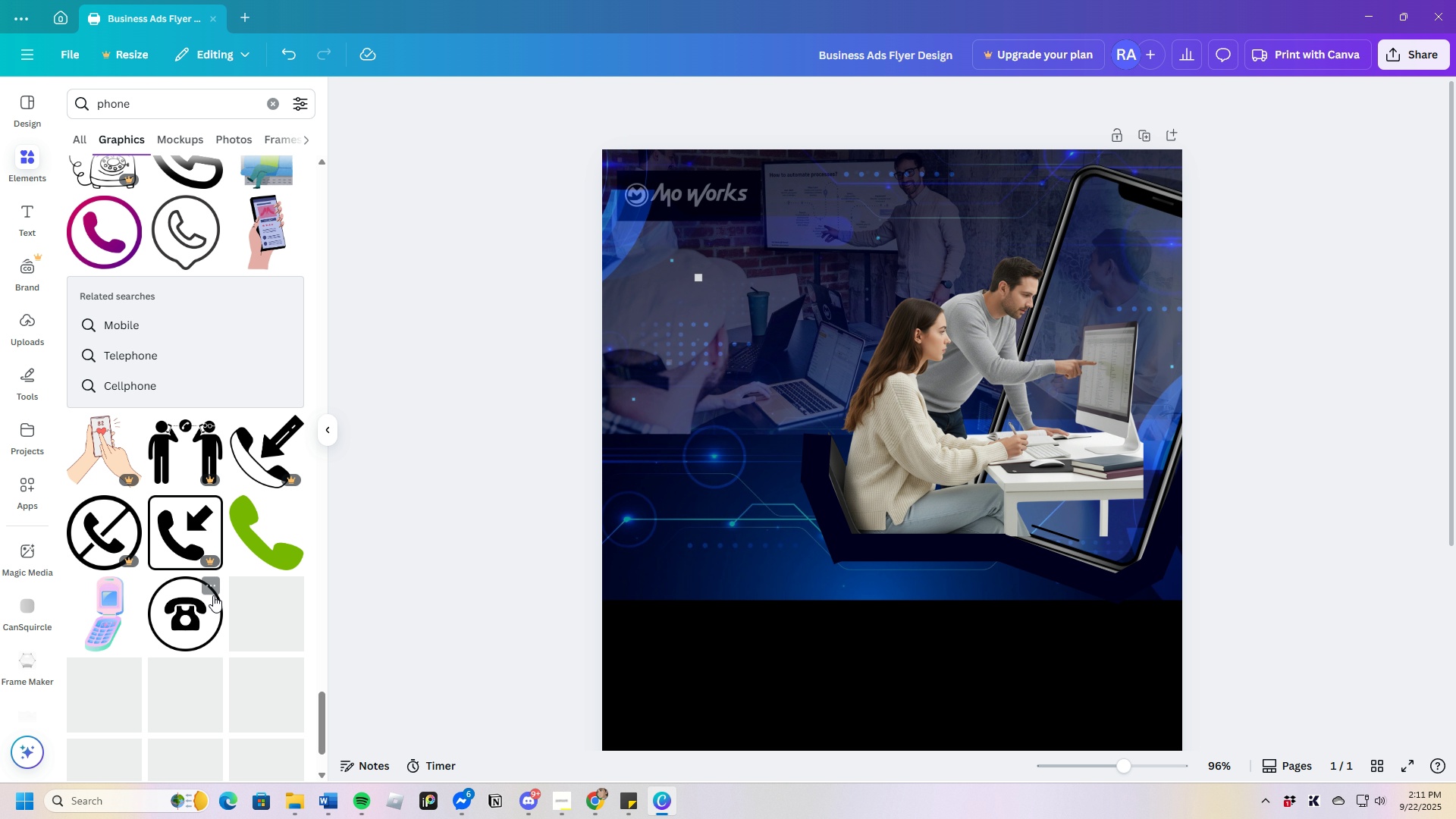 
scroll: coordinate [165, 617], scroll_direction: down, amount: 10.0
 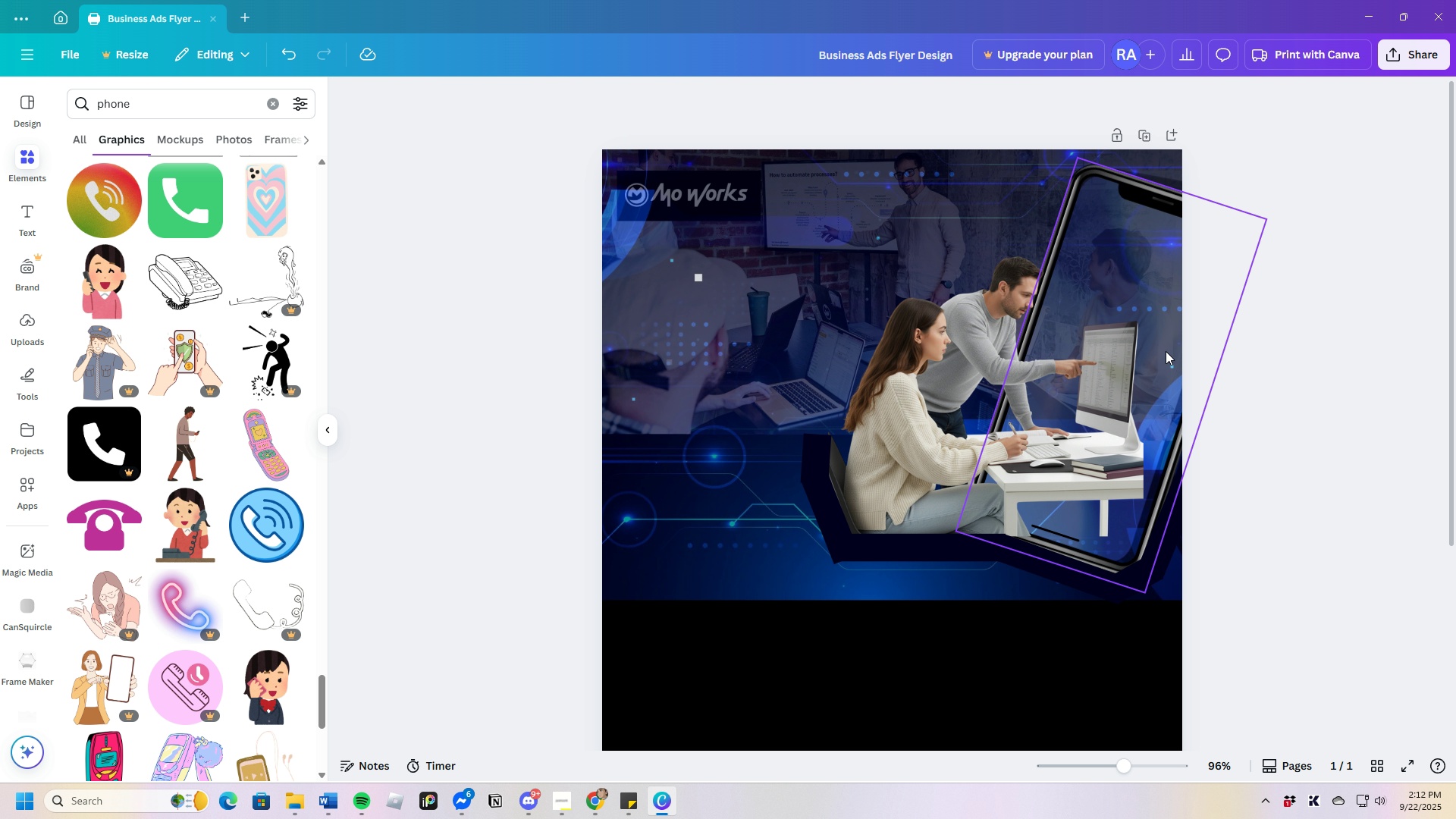 
wait(21.18)
 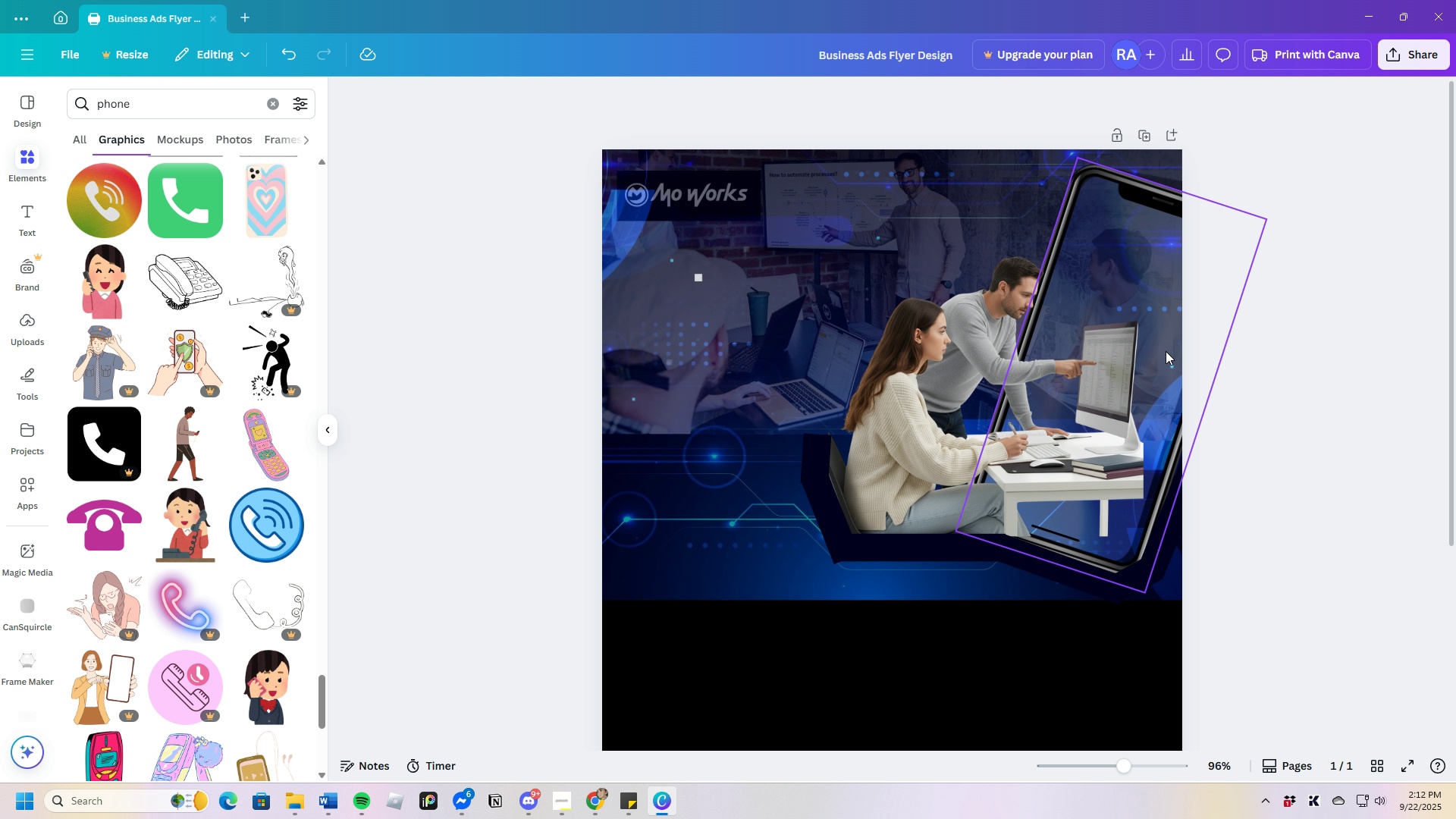 
left_click([747, 553])
 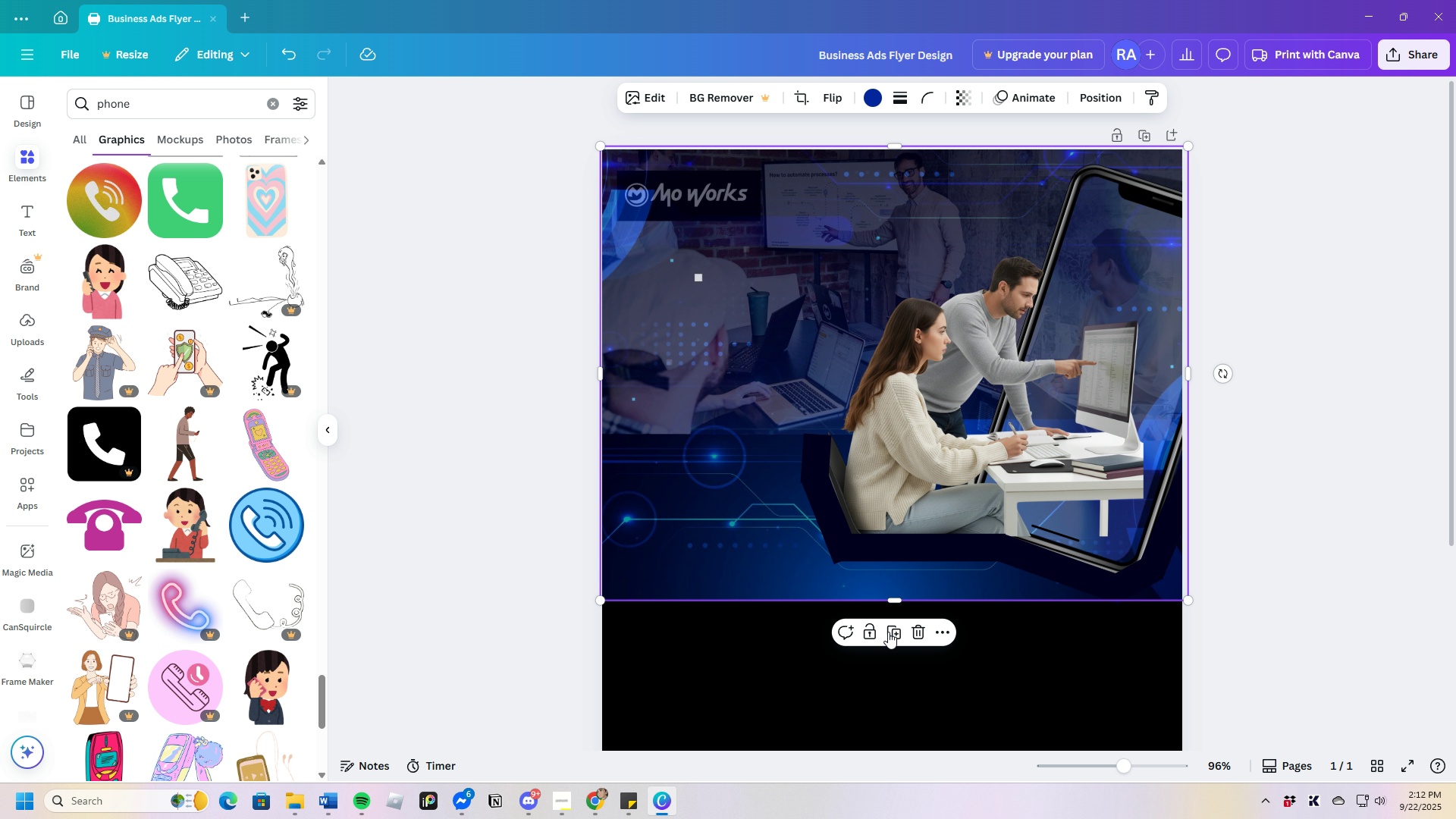 
left_click([918, 625])
 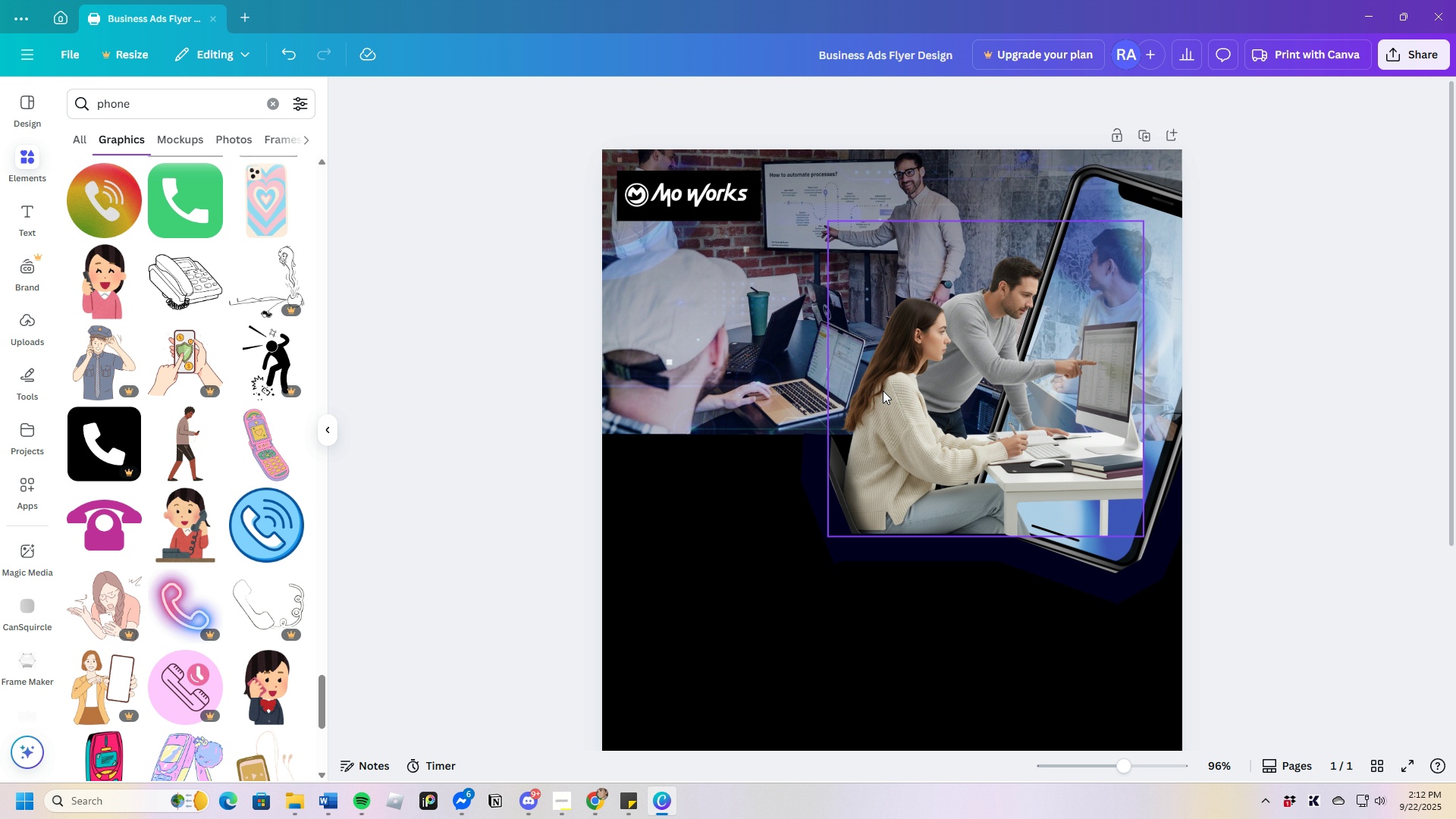 
left_click([745, 327])
 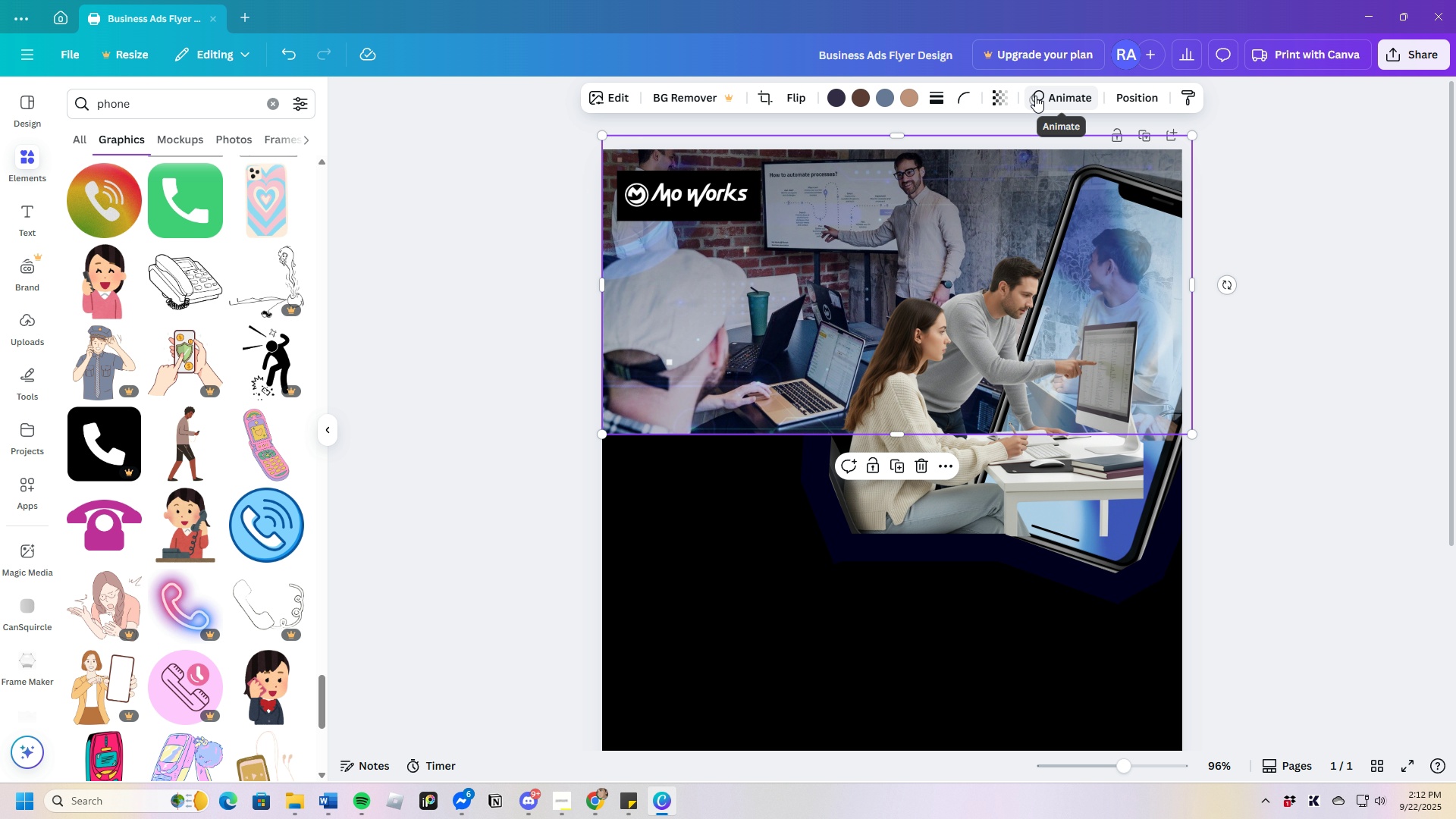 
left_click([1004, 96])
 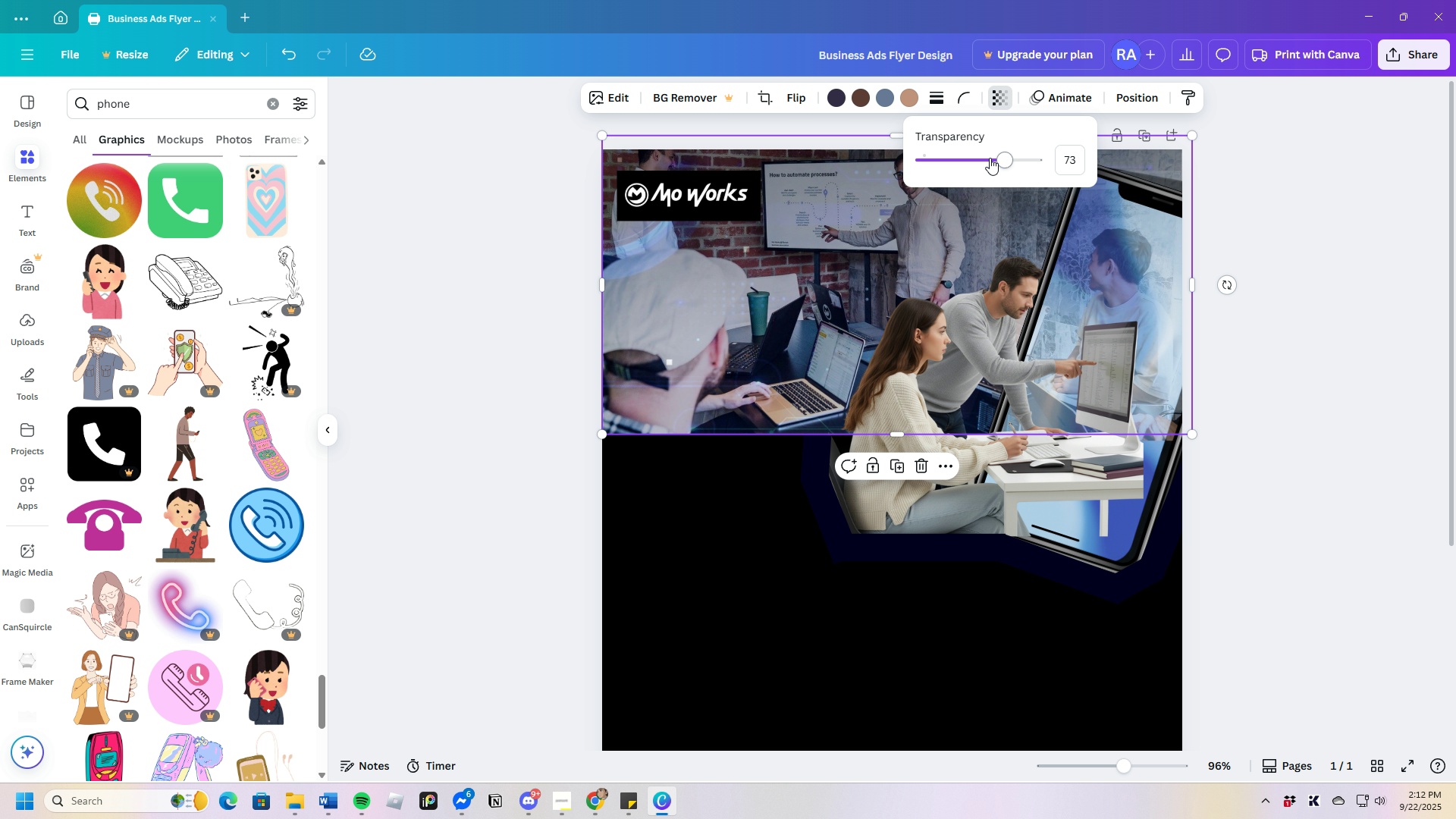 
left_click_drag(start_coordinate=[994, 158], to_coordinate=[958, 155])
 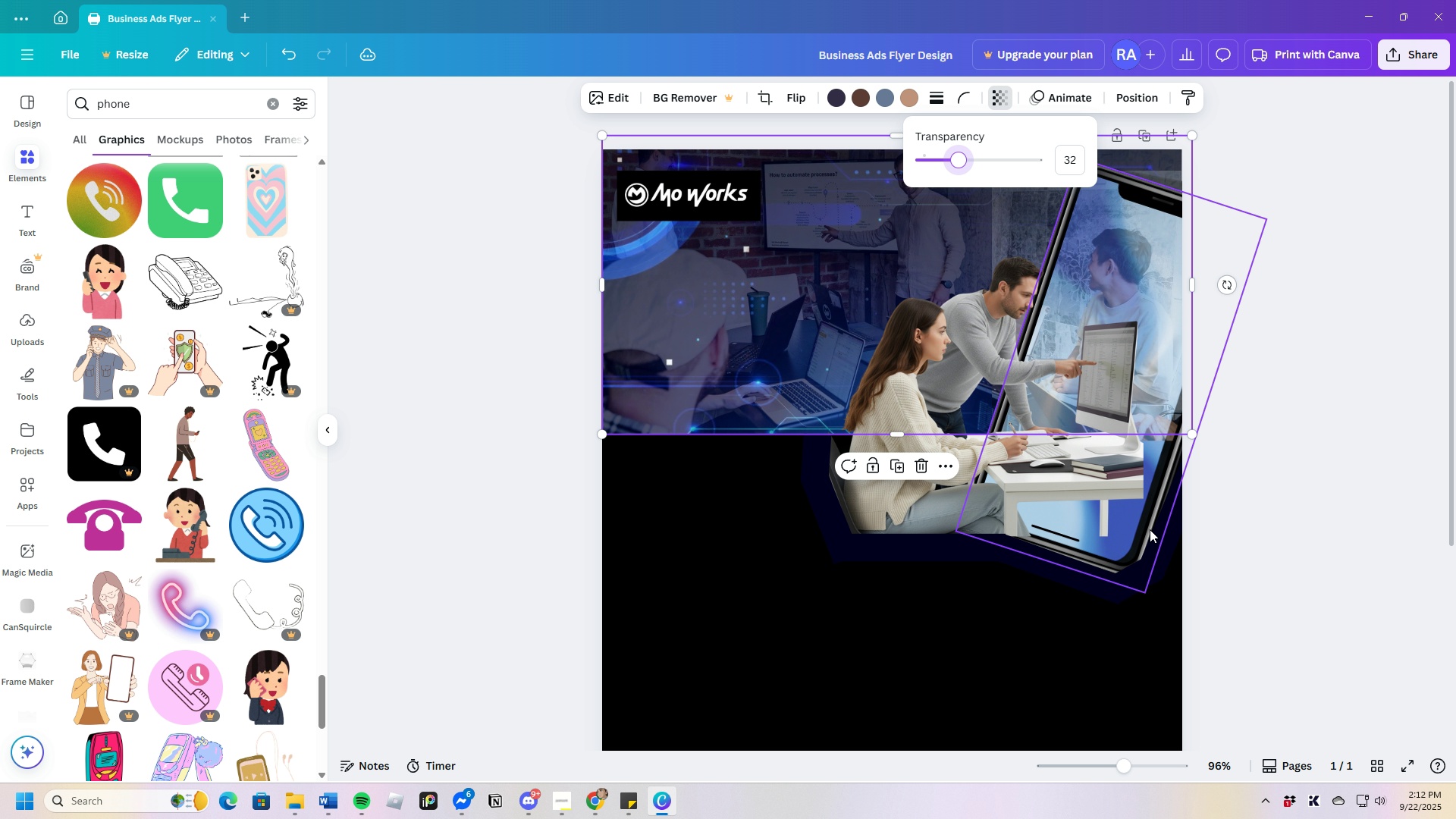 
left_click([1150, 529])
 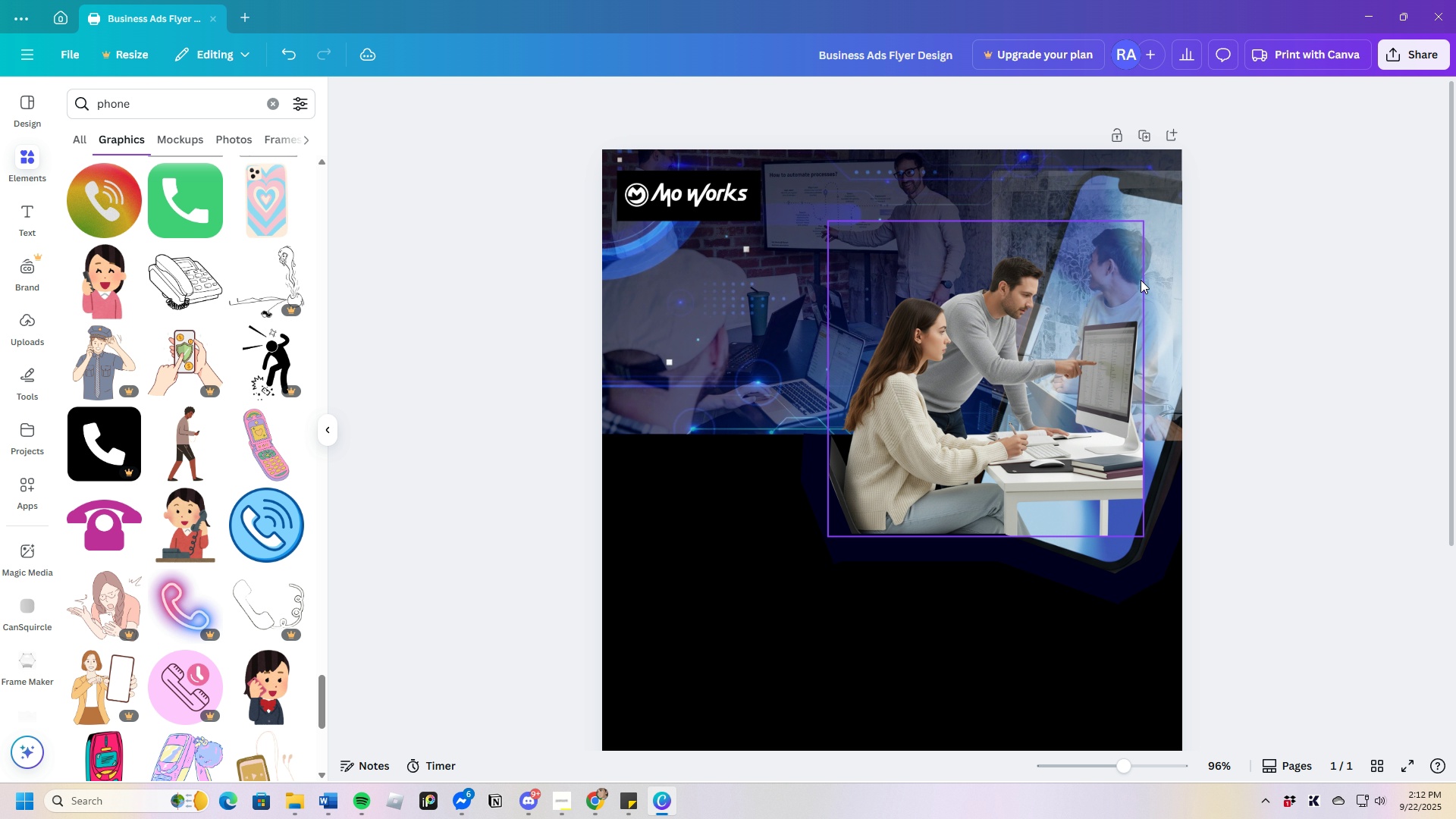 
left_click([1156, 268])
 